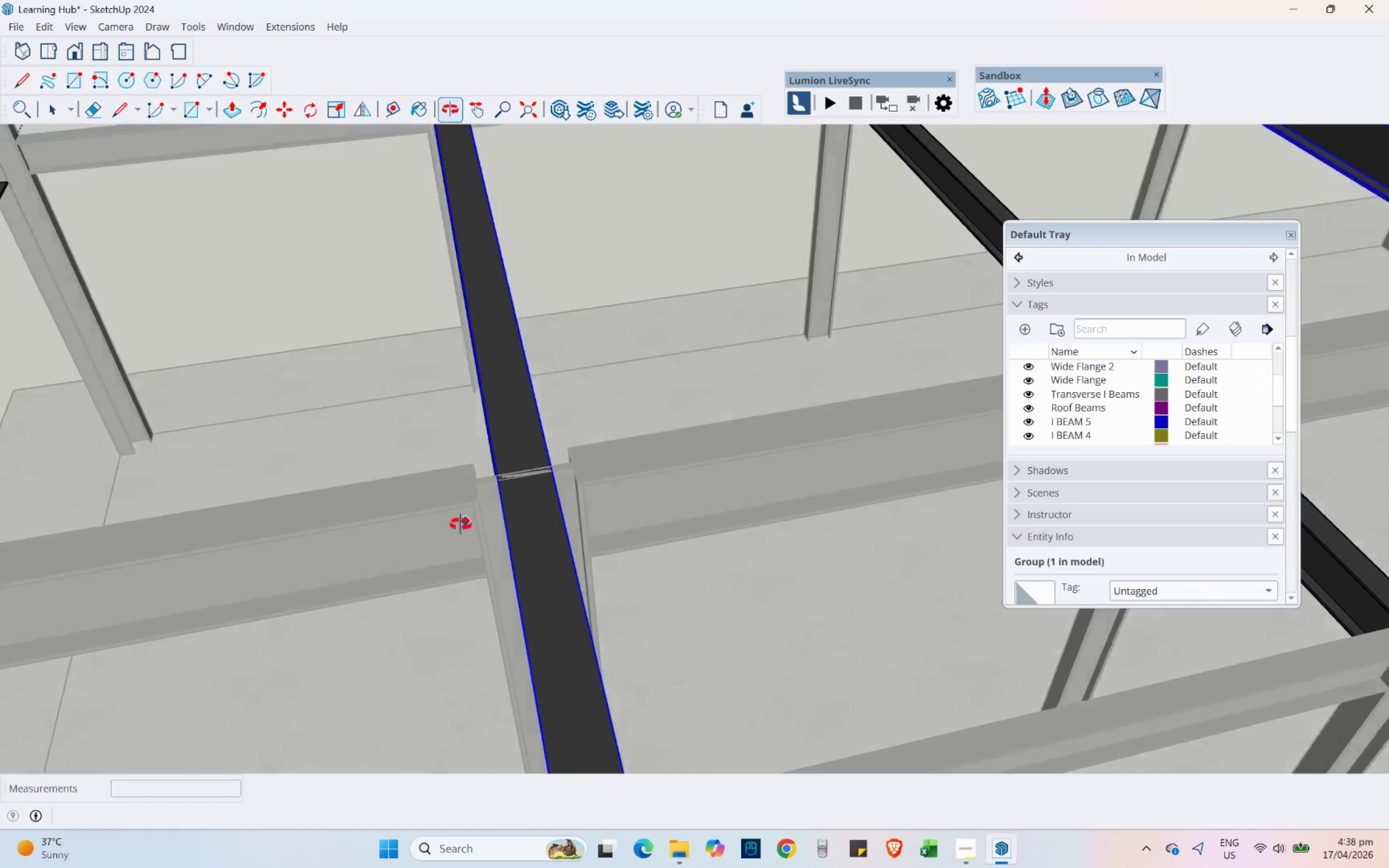 
scroll: coordinate [230, 442], scroll_direction: down, amount: 20.0
 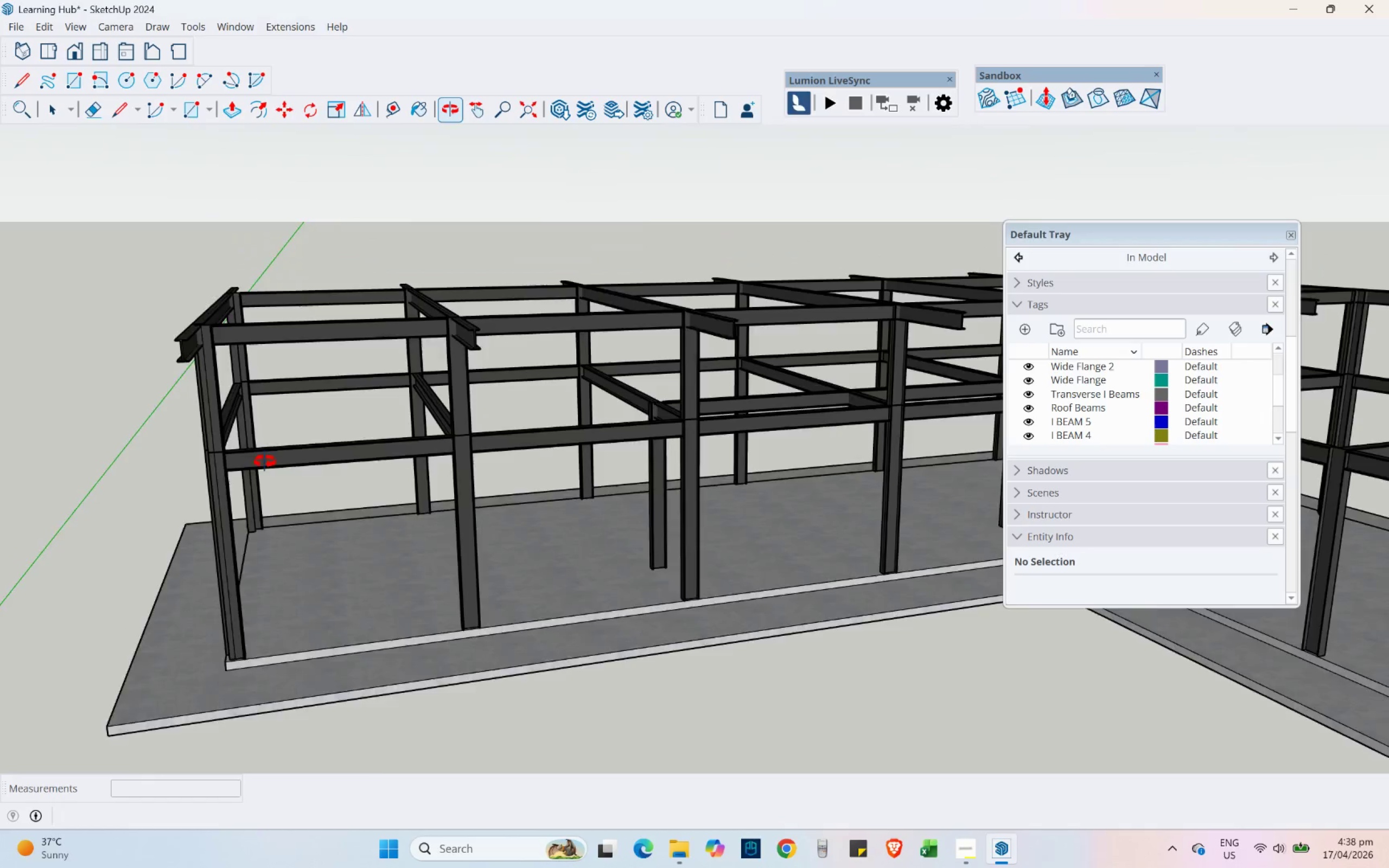 
scroll: coordinate [221, 494], scroll_direction: up, amount: 17.0
 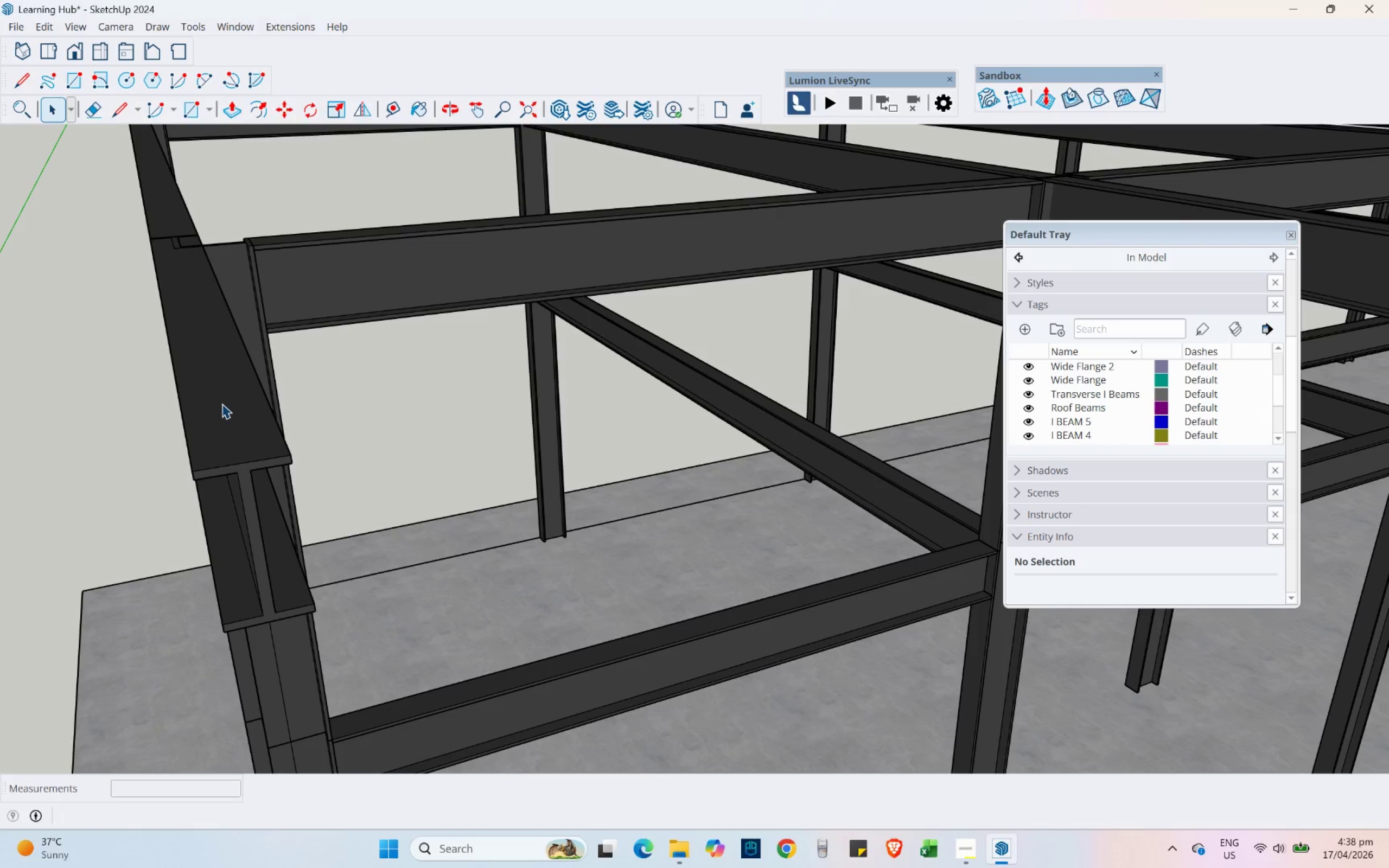 
scroll: coordinate [200, 404], scroll_direction: down, amount: 25.0
 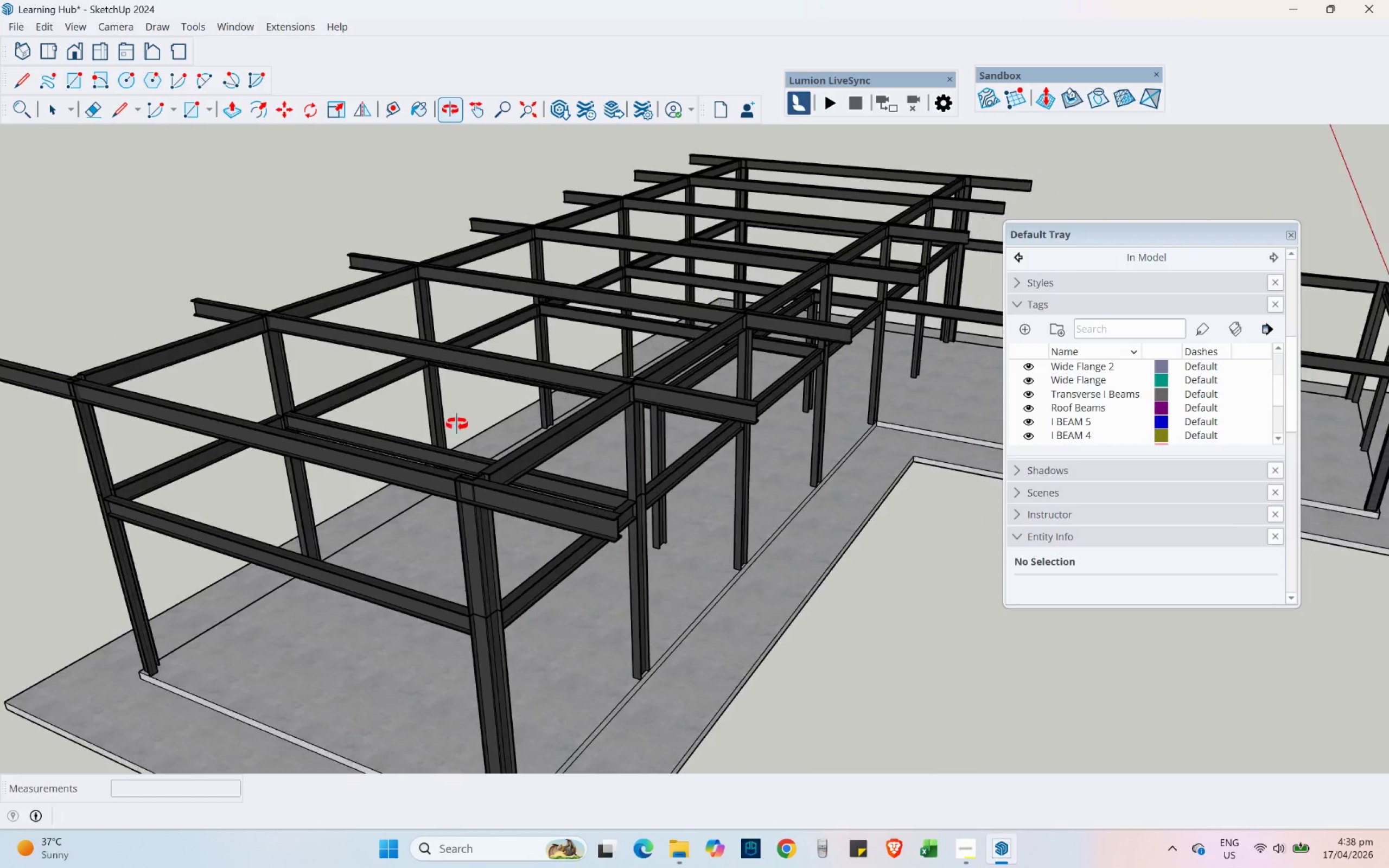 
key(Shift+ShiftLeft)
 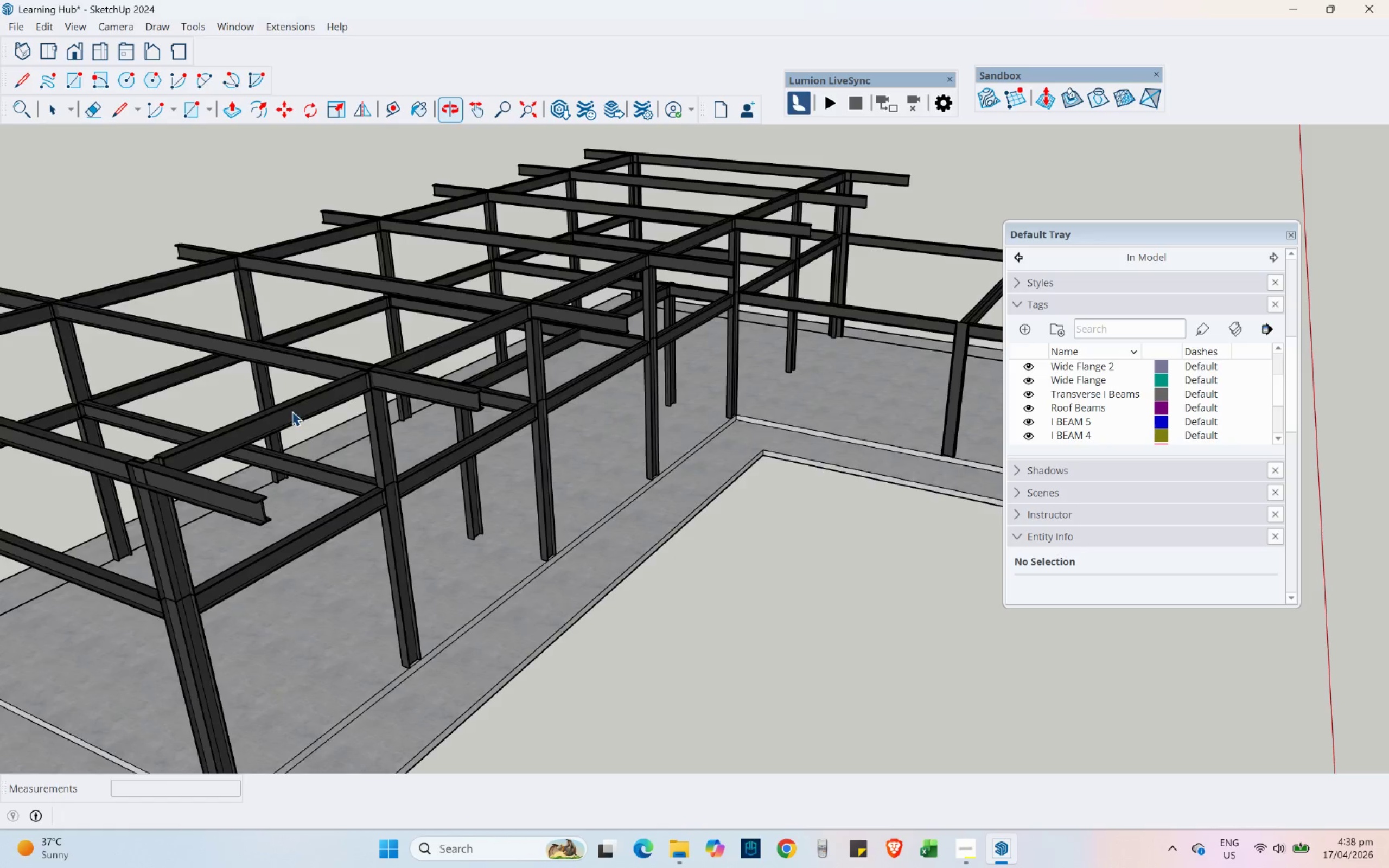 
scroll: coordinate [300, 407], scroll_direction: down, amount: 4.0
 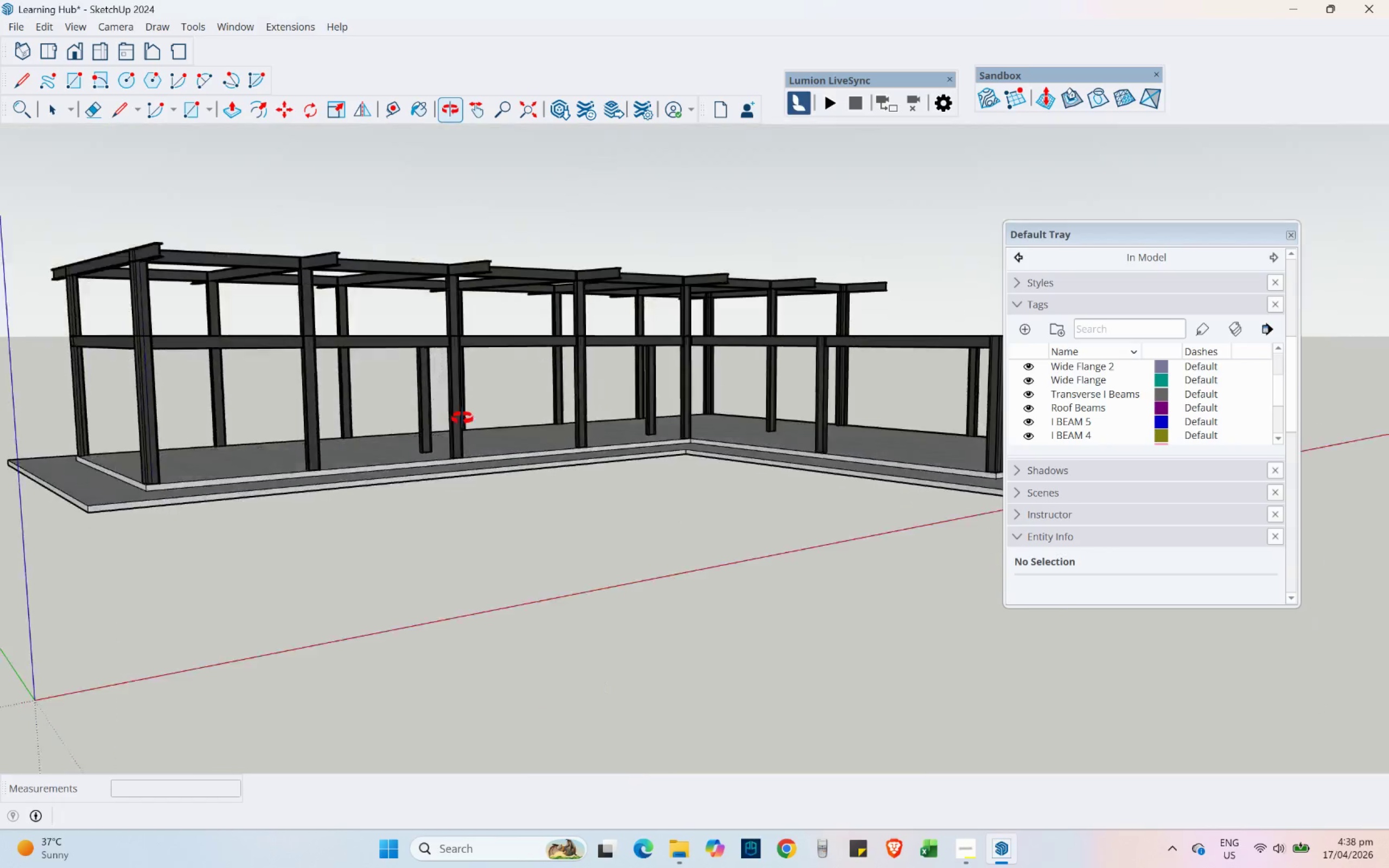 
key(Control+ControlLeft)
 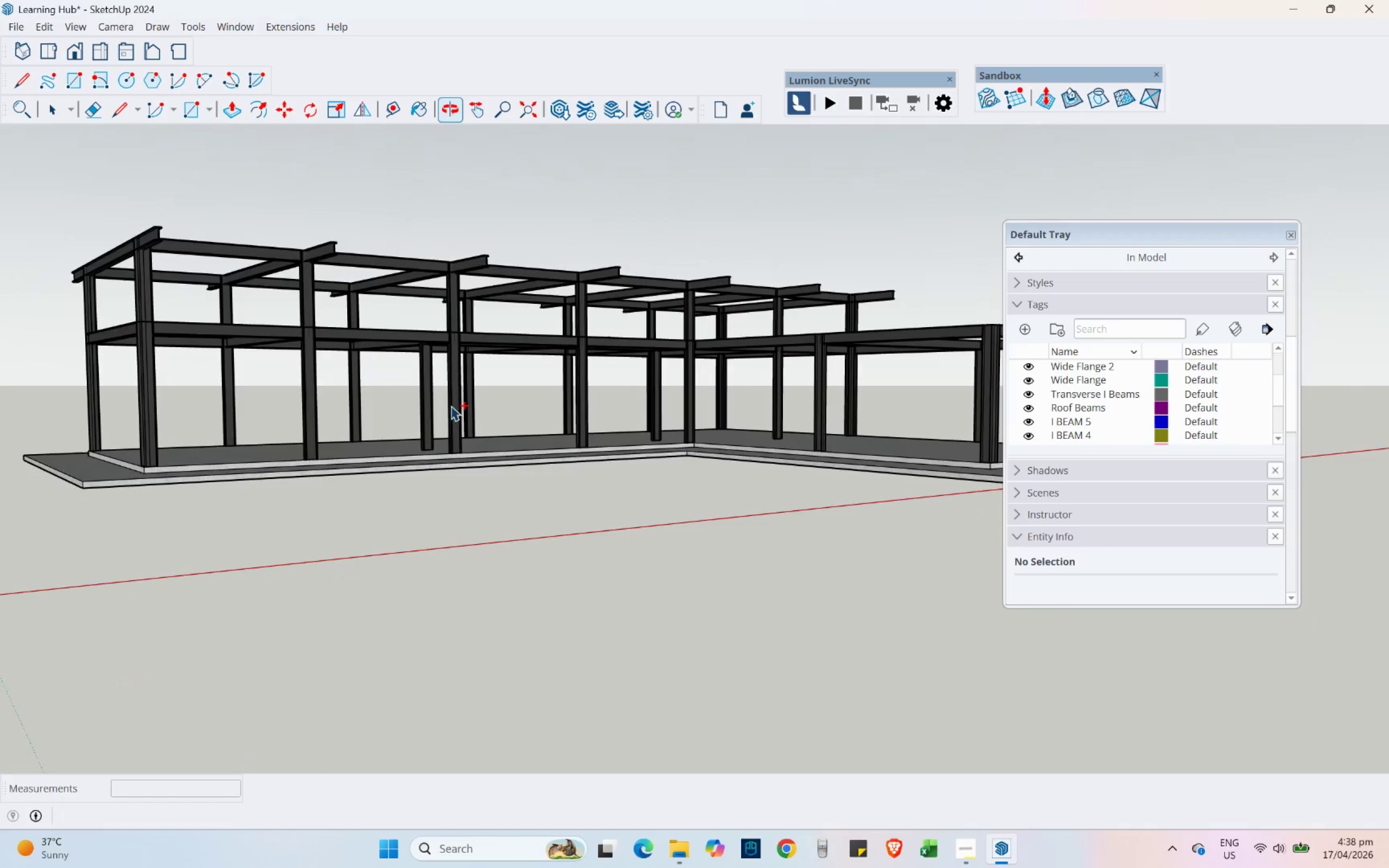 
key(Control+S)
 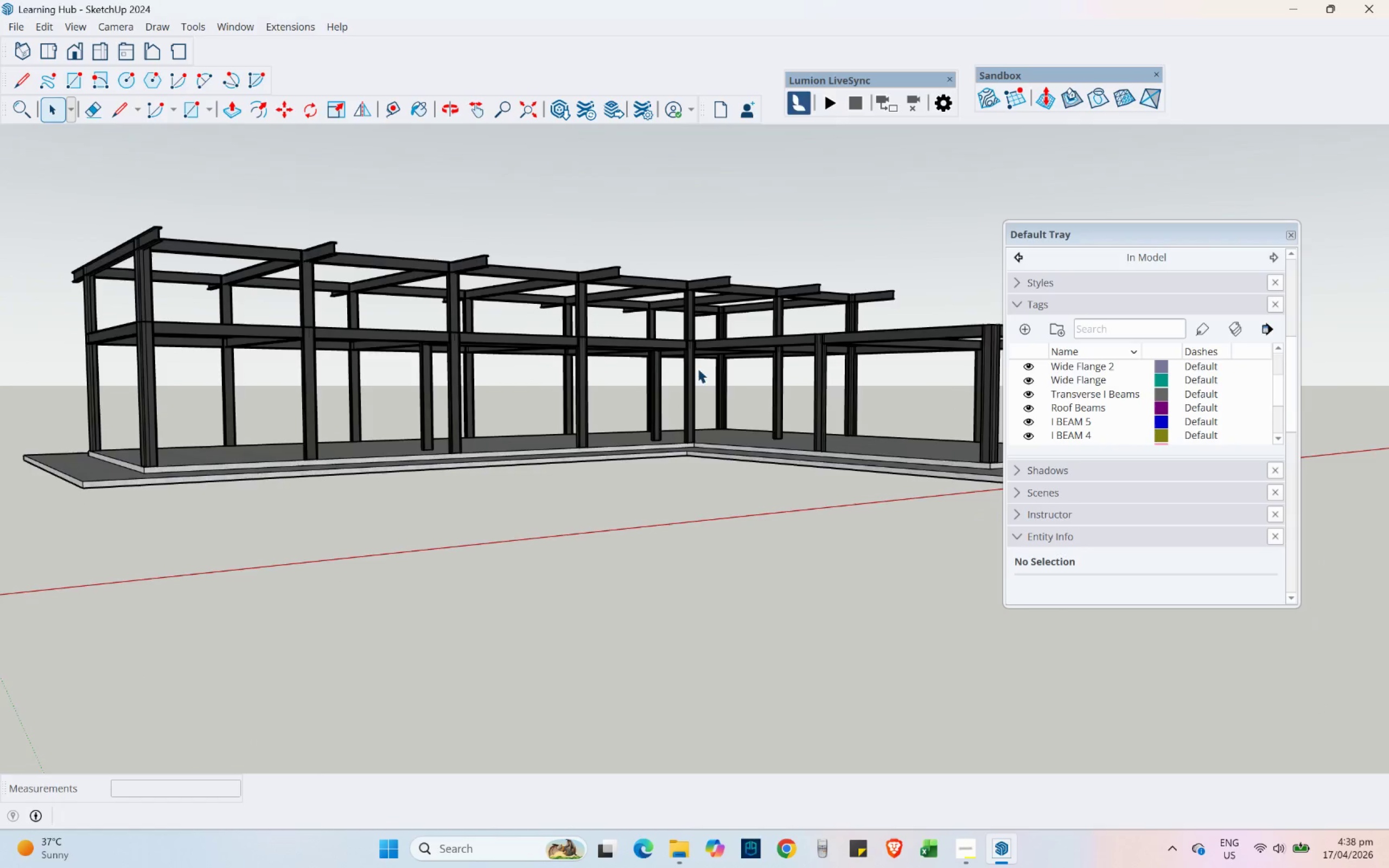 
key(Shift+ShiftLeft)
 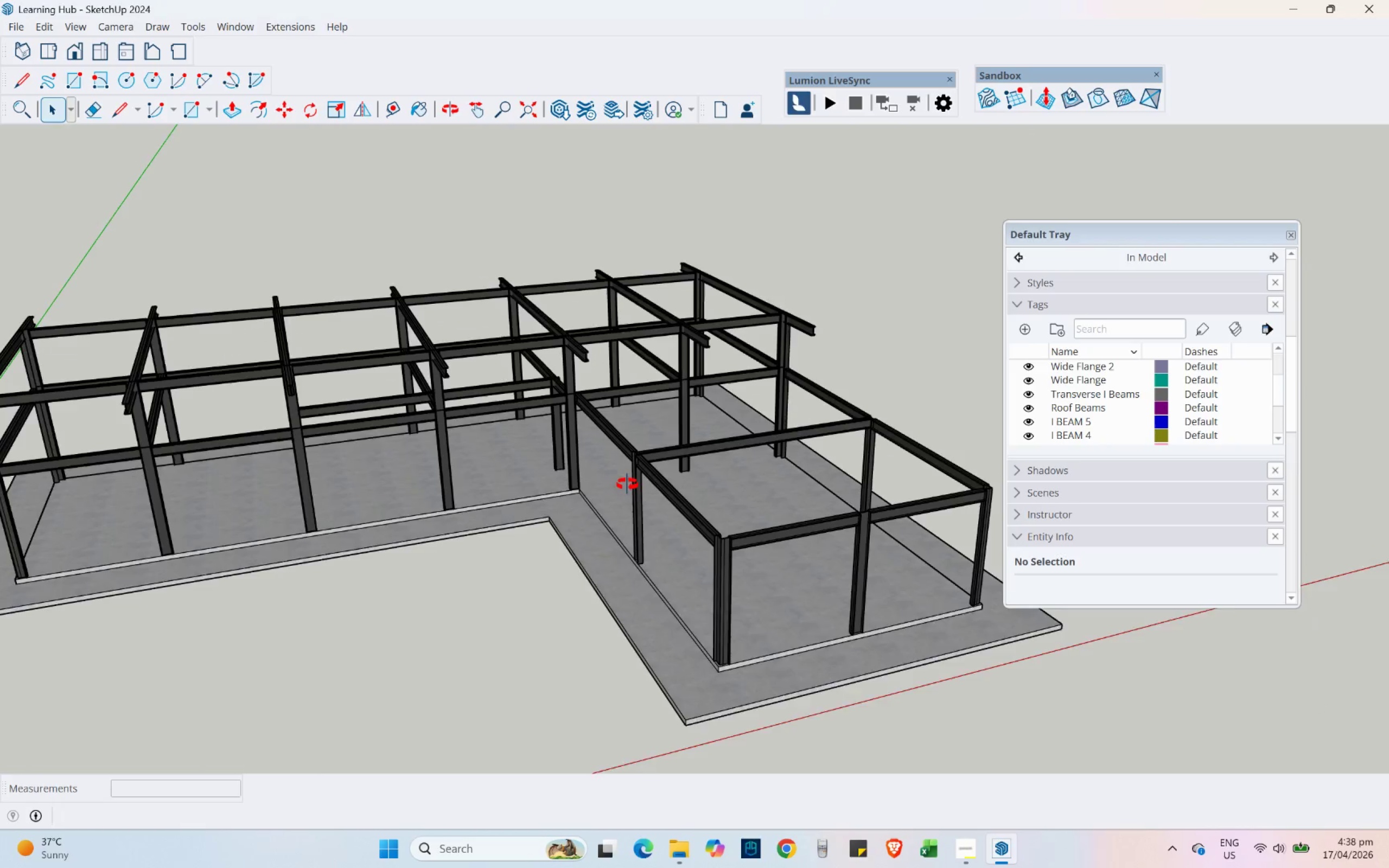 
hold_key(key=ShiftLeft, duration=0.41)
 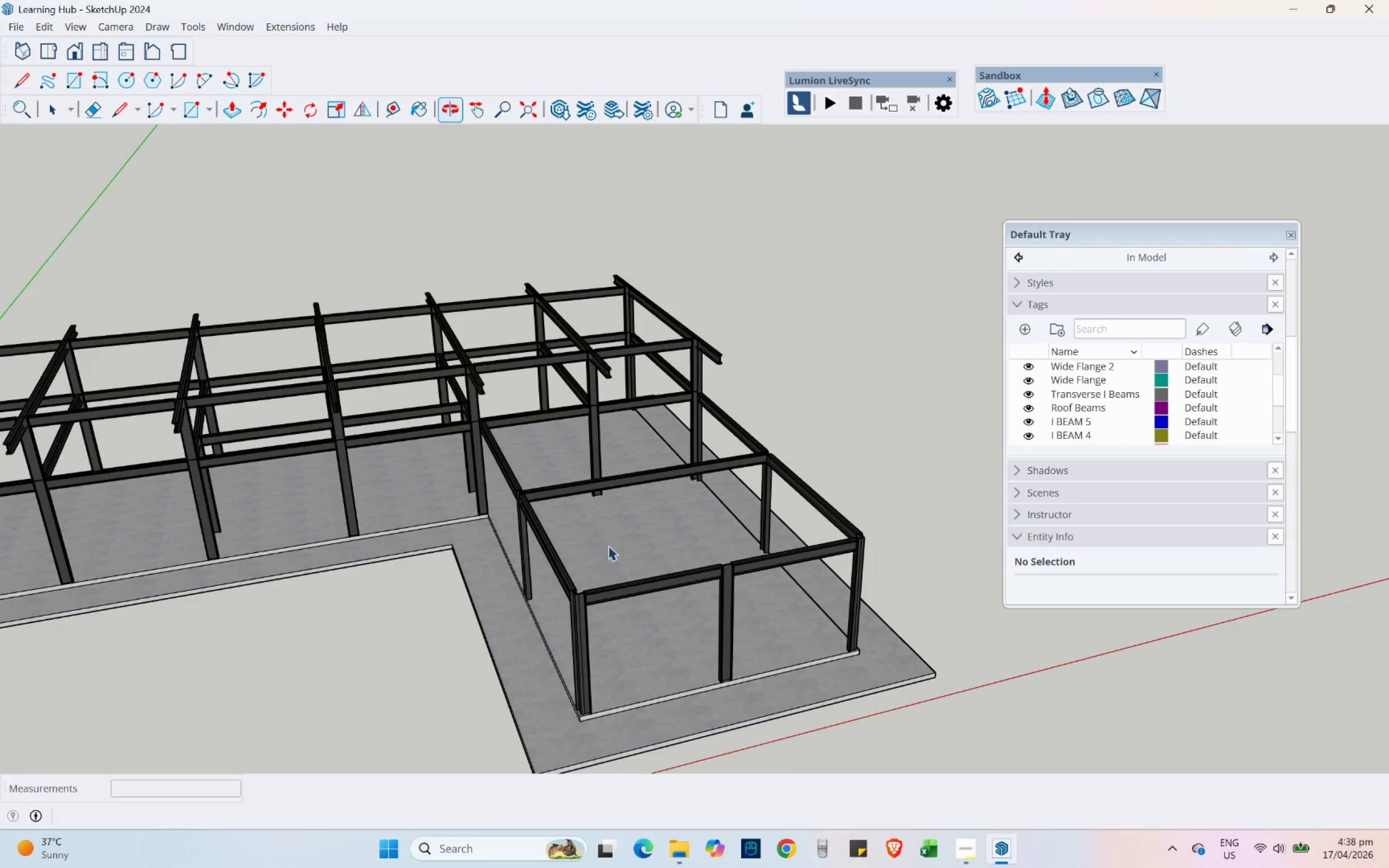 
scroll: coordinate [608, 546], scroll_direction: up, amount: 3.0
 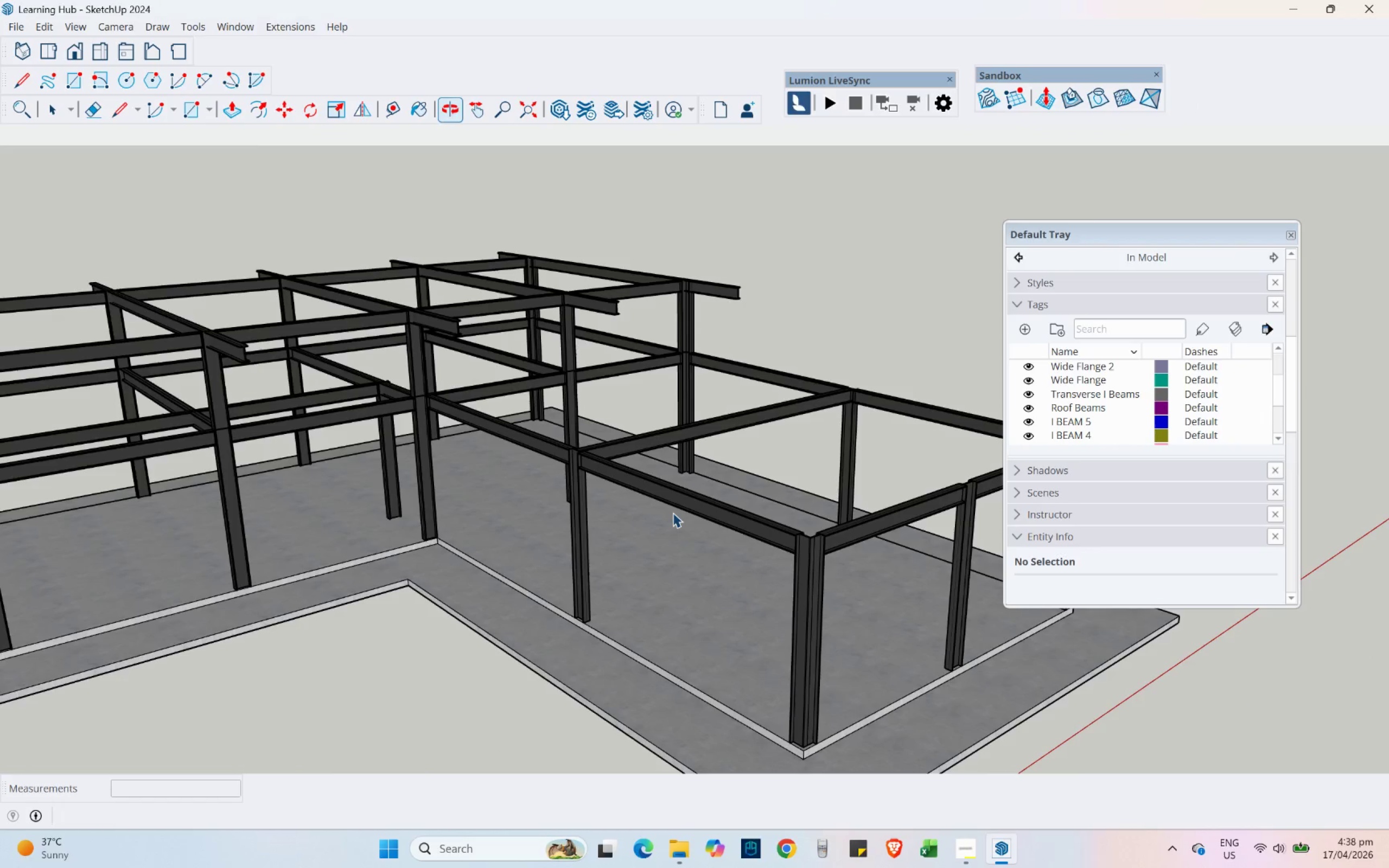 
left_click([853, 535])
 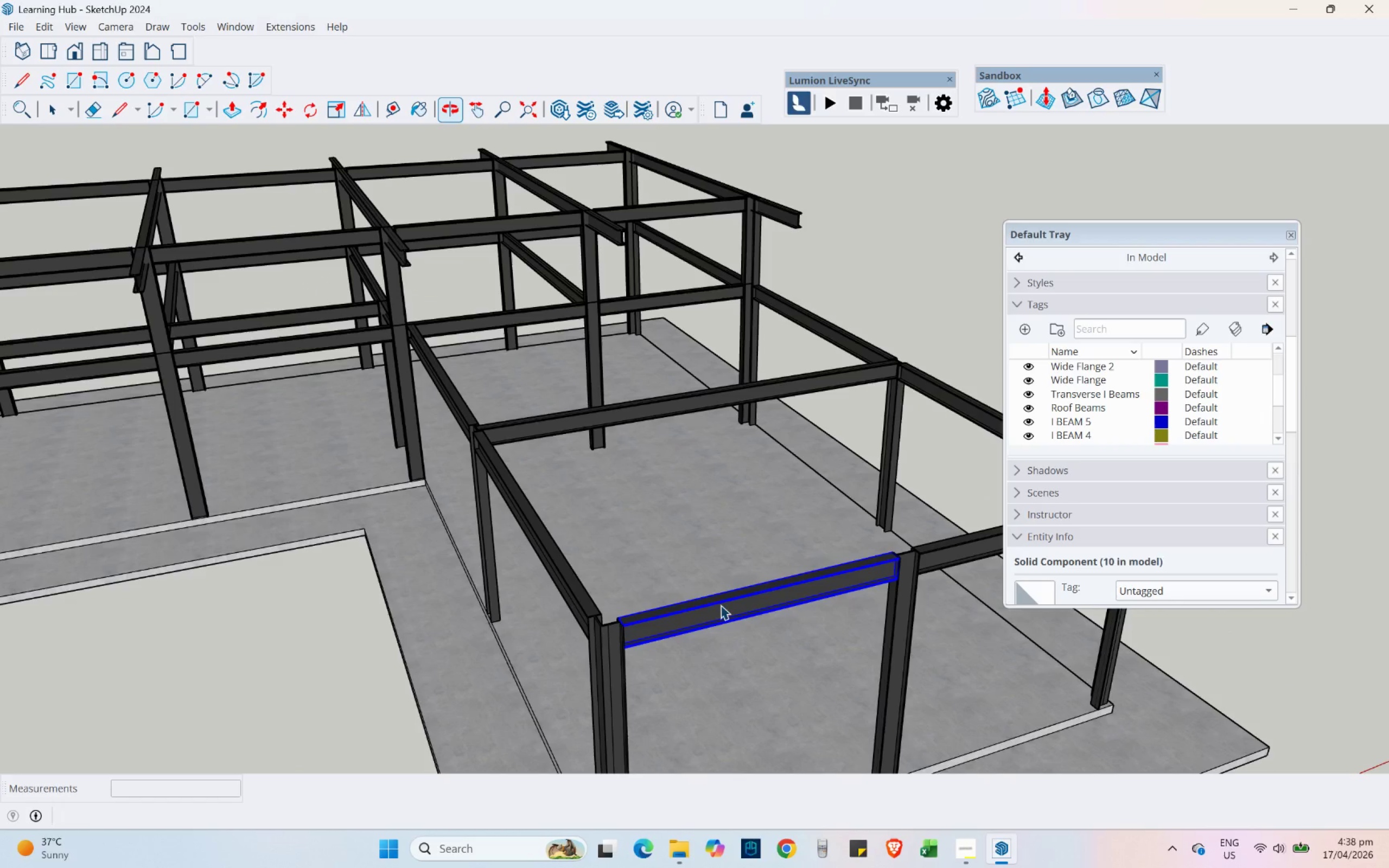 
scroll: coordinate [851, 530], scroll_direction: up, amount: 3.0
 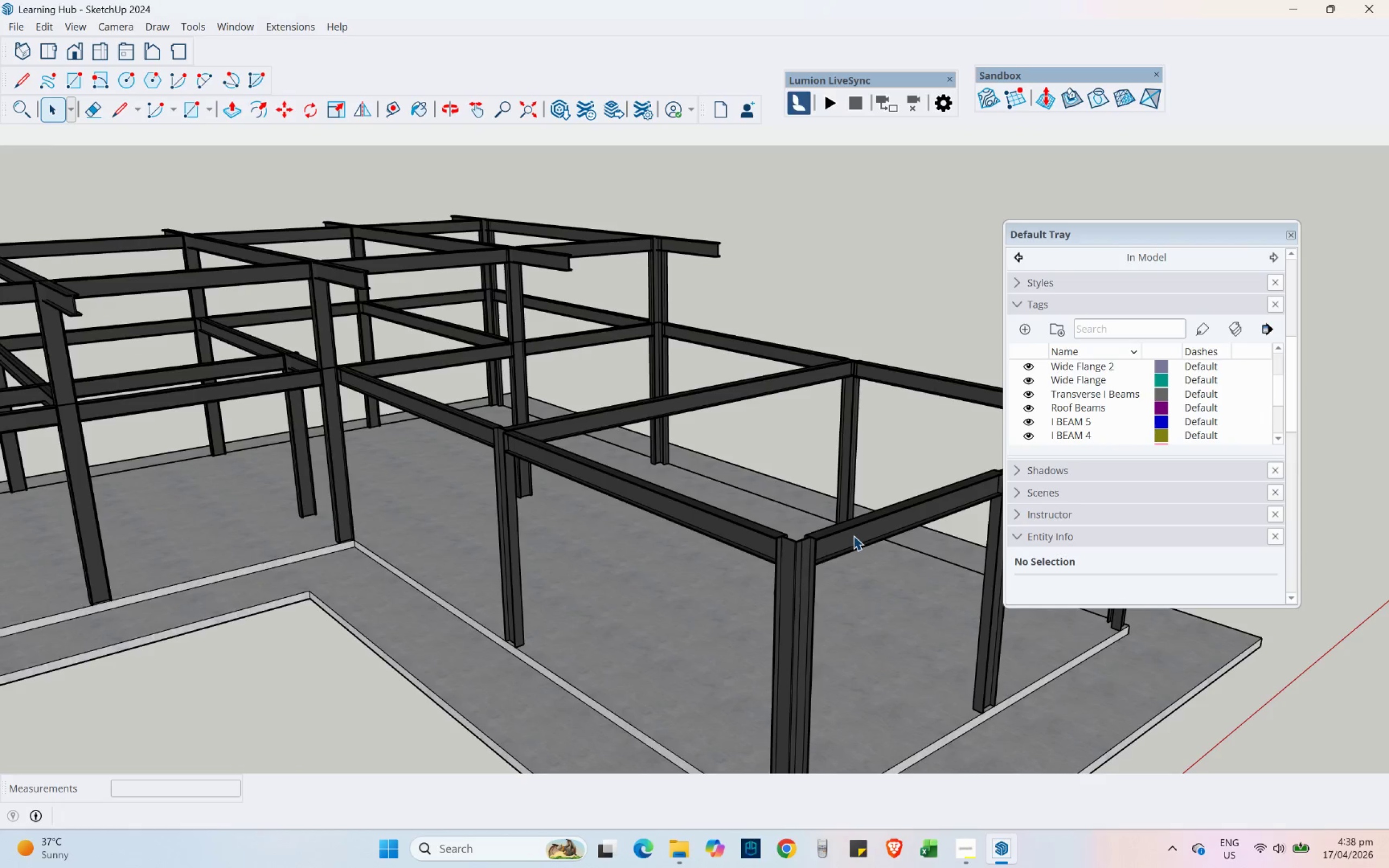 
scroll: coordinate [658, 537], scroll_direction: down, amount: 3.0
 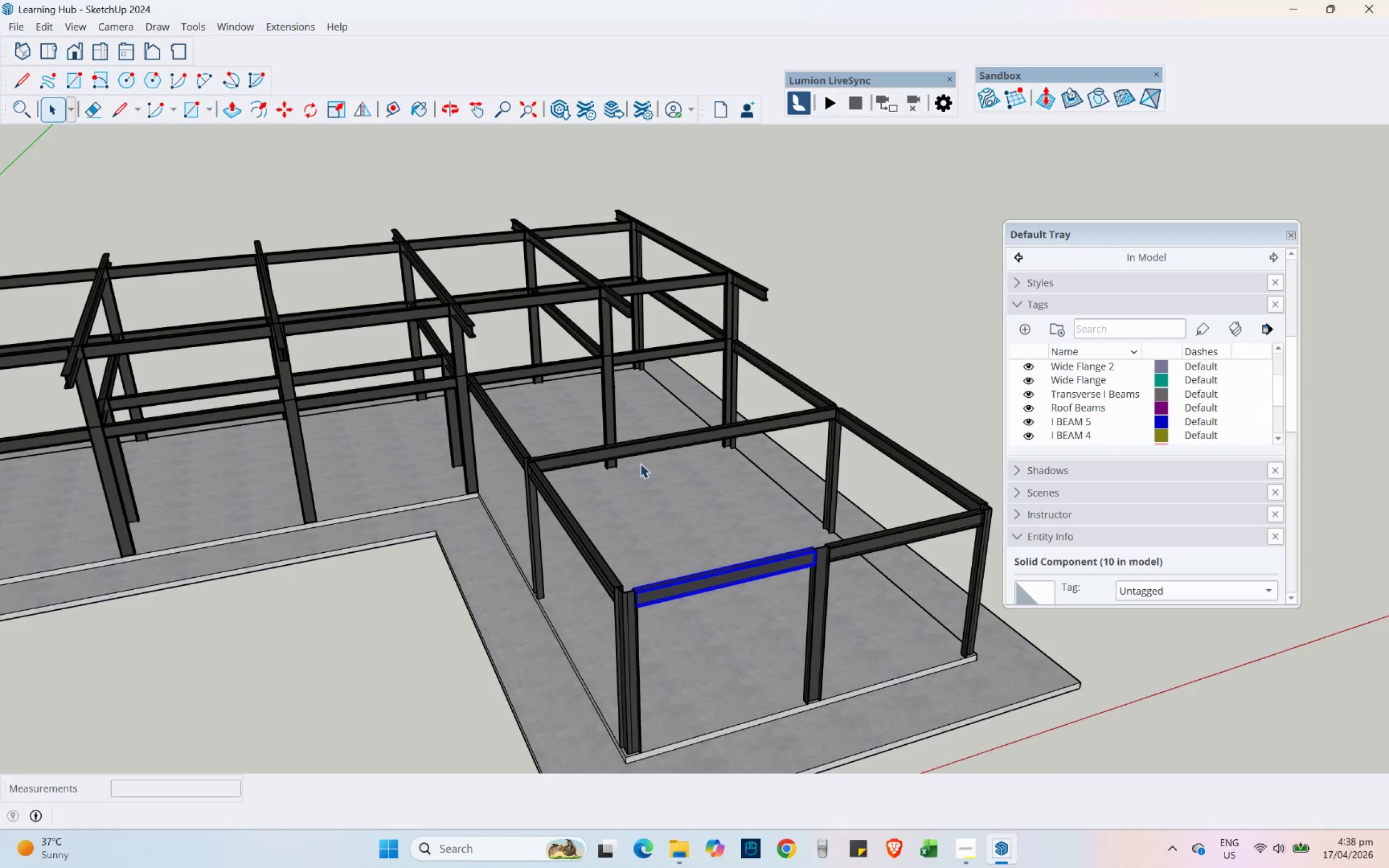 
left_click([630, 447])
 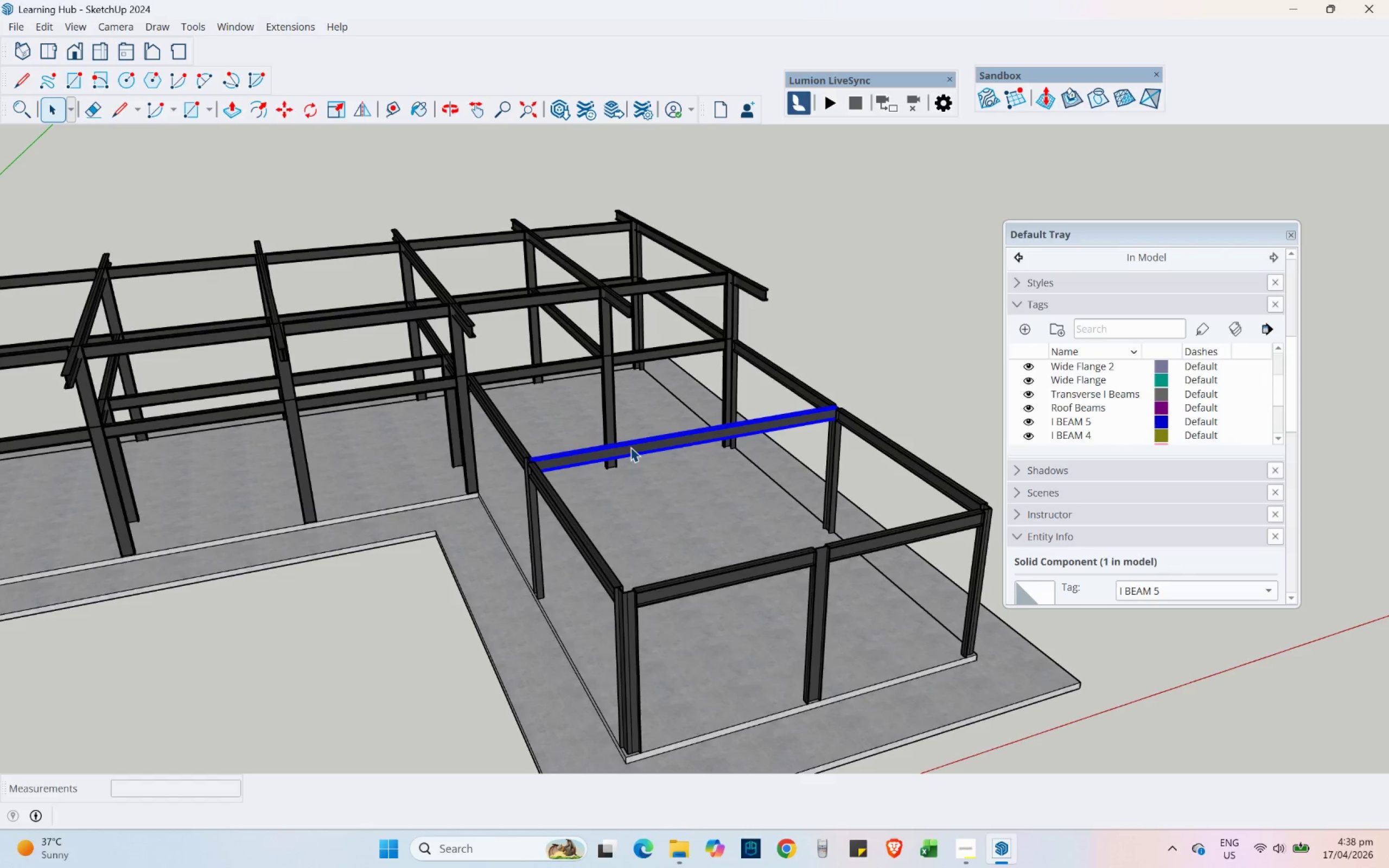 
left_click([675, 586])
 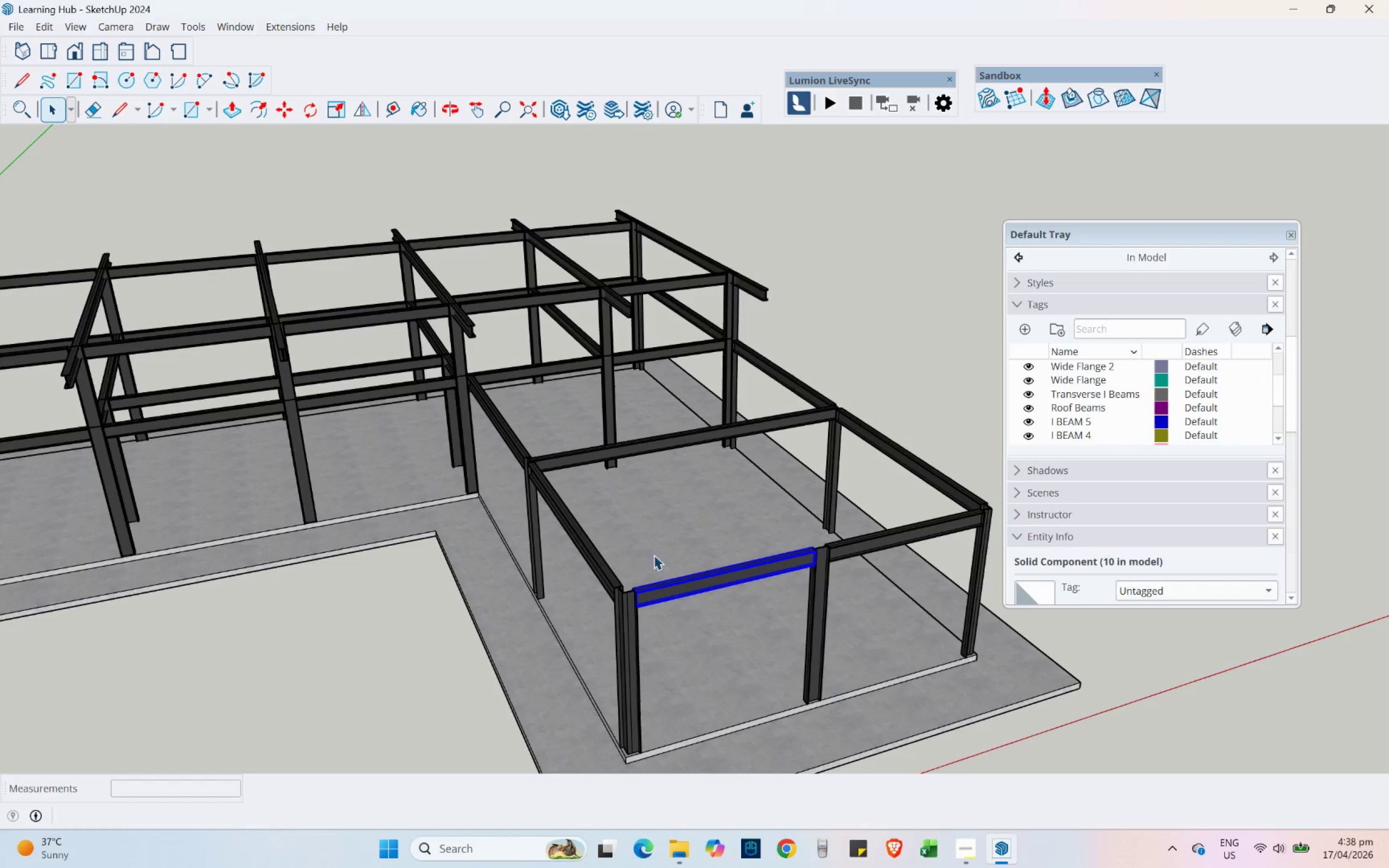 
left_click([589, 448])
 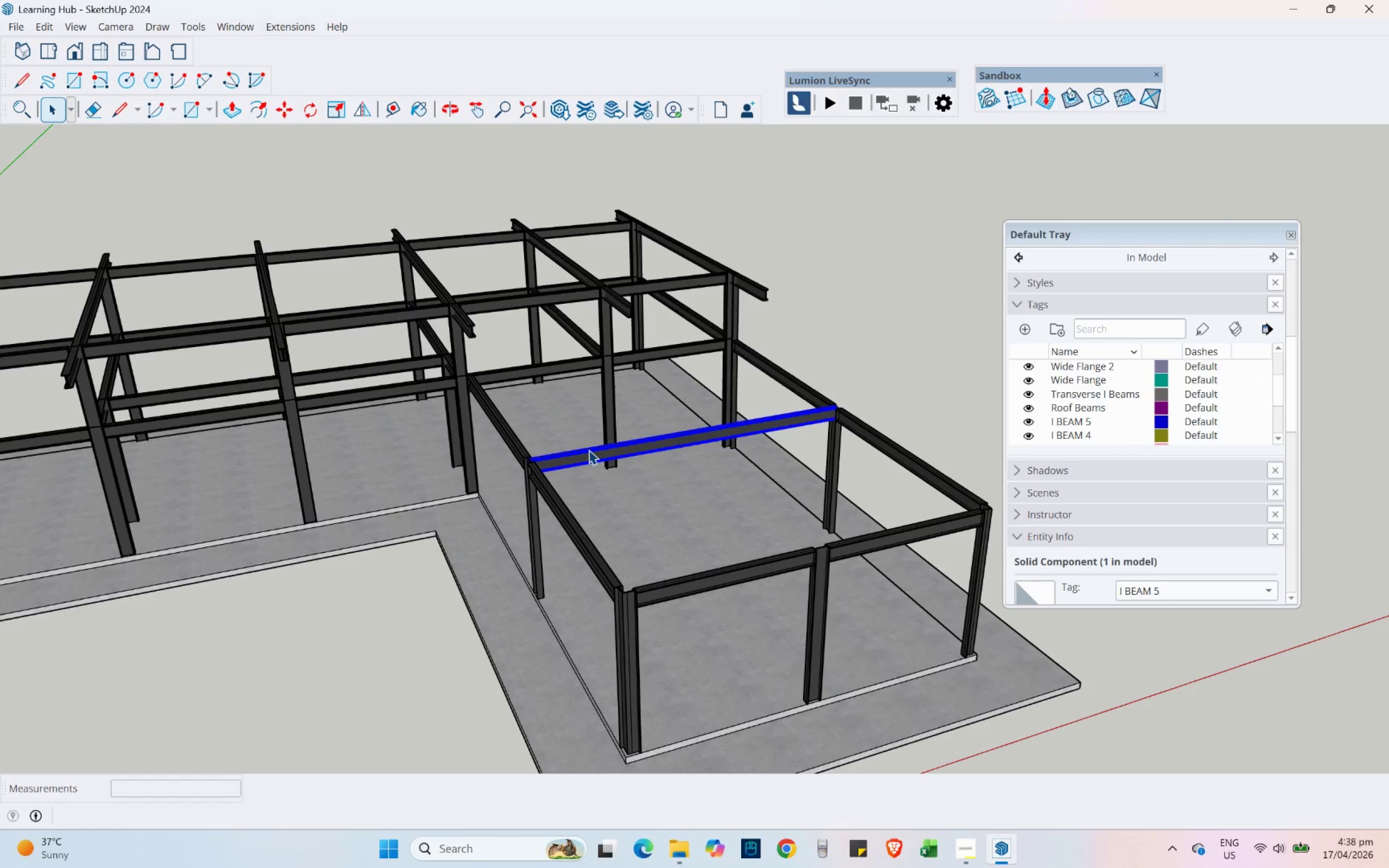 
scroll: coordinate [589, 454], scroll_direction: up, amount: 5.0
 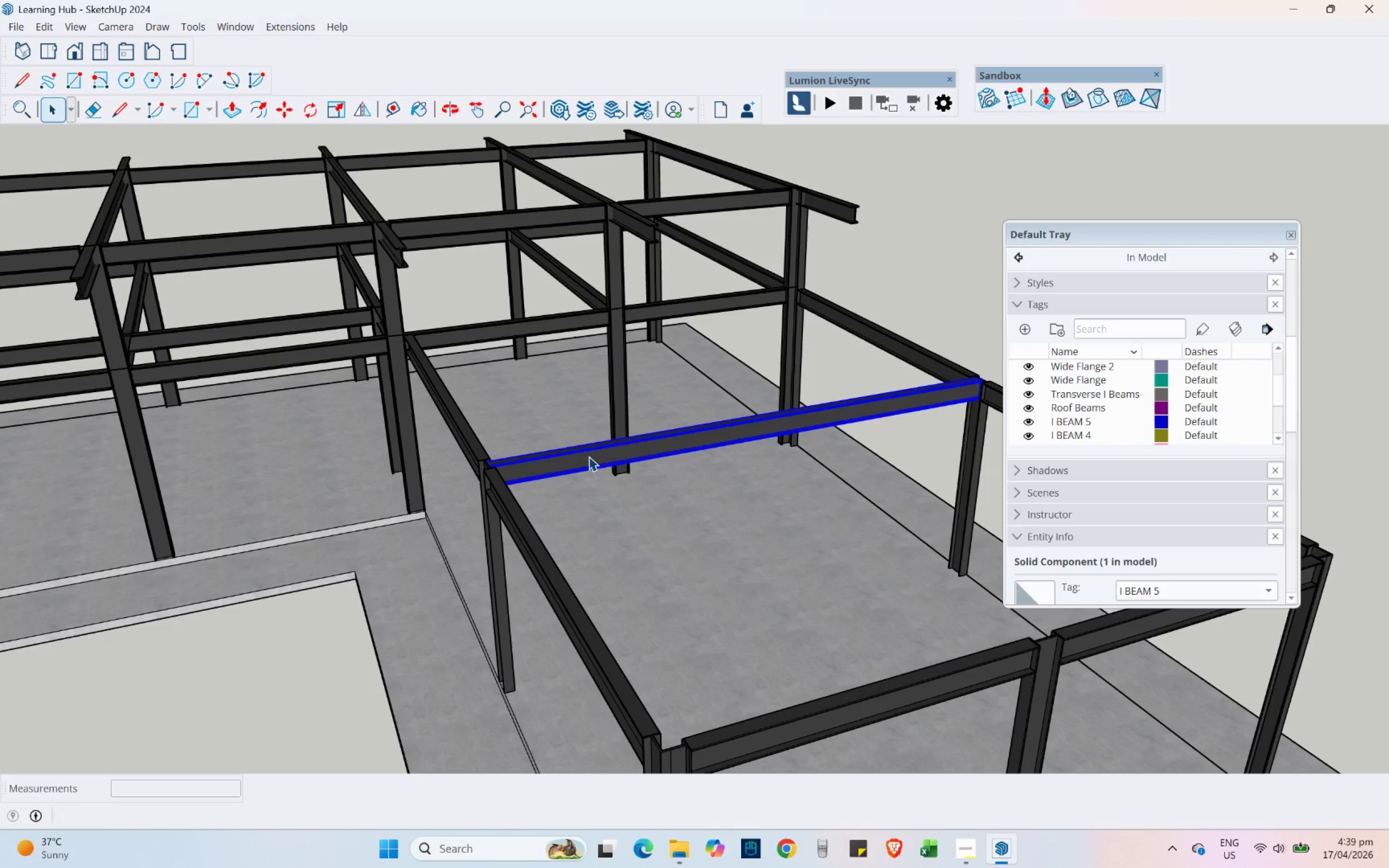 
double_click([588, 456])
 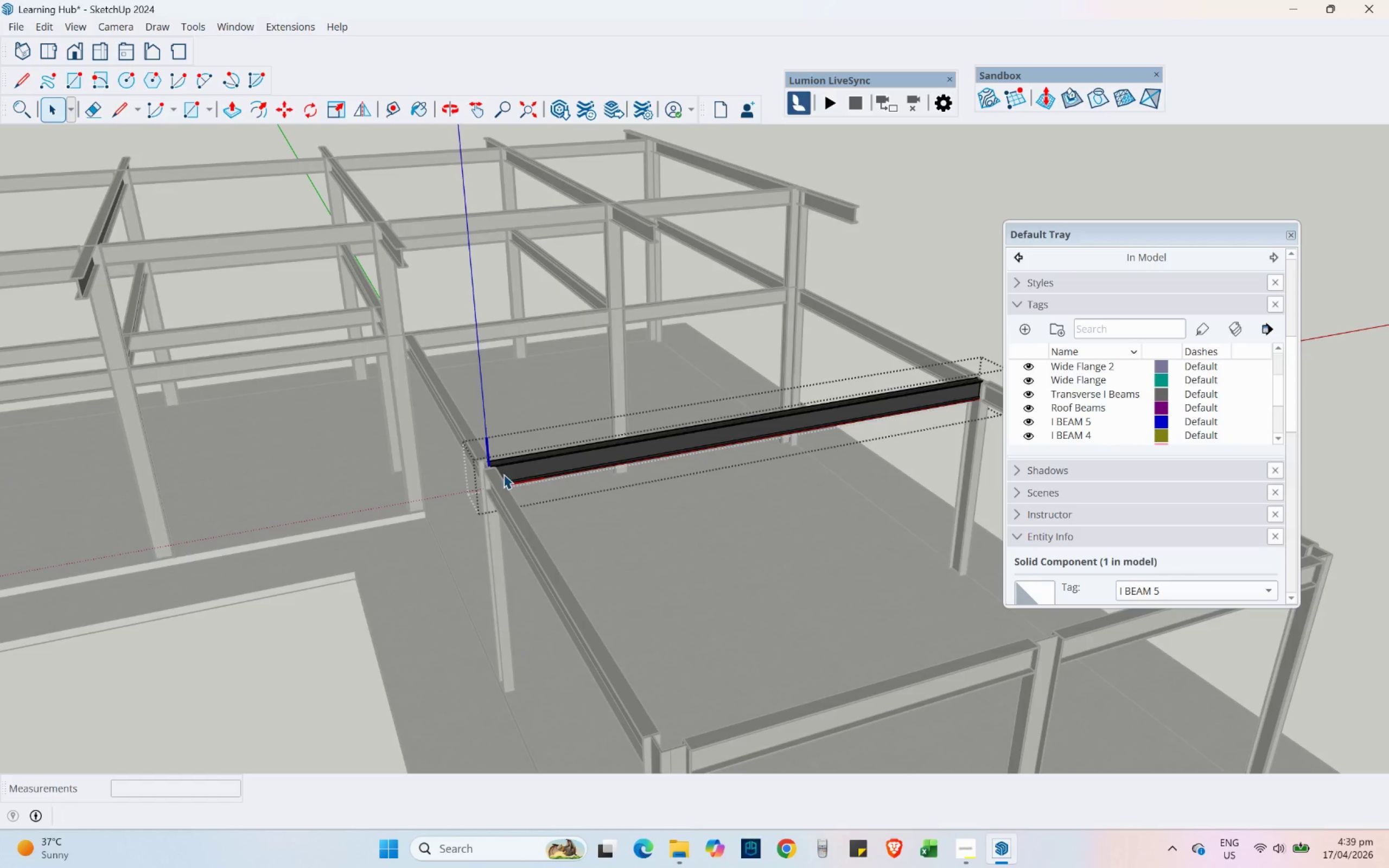 
scroll: coordinate [504, 474], scroll_direction: up, amount: 4.0
 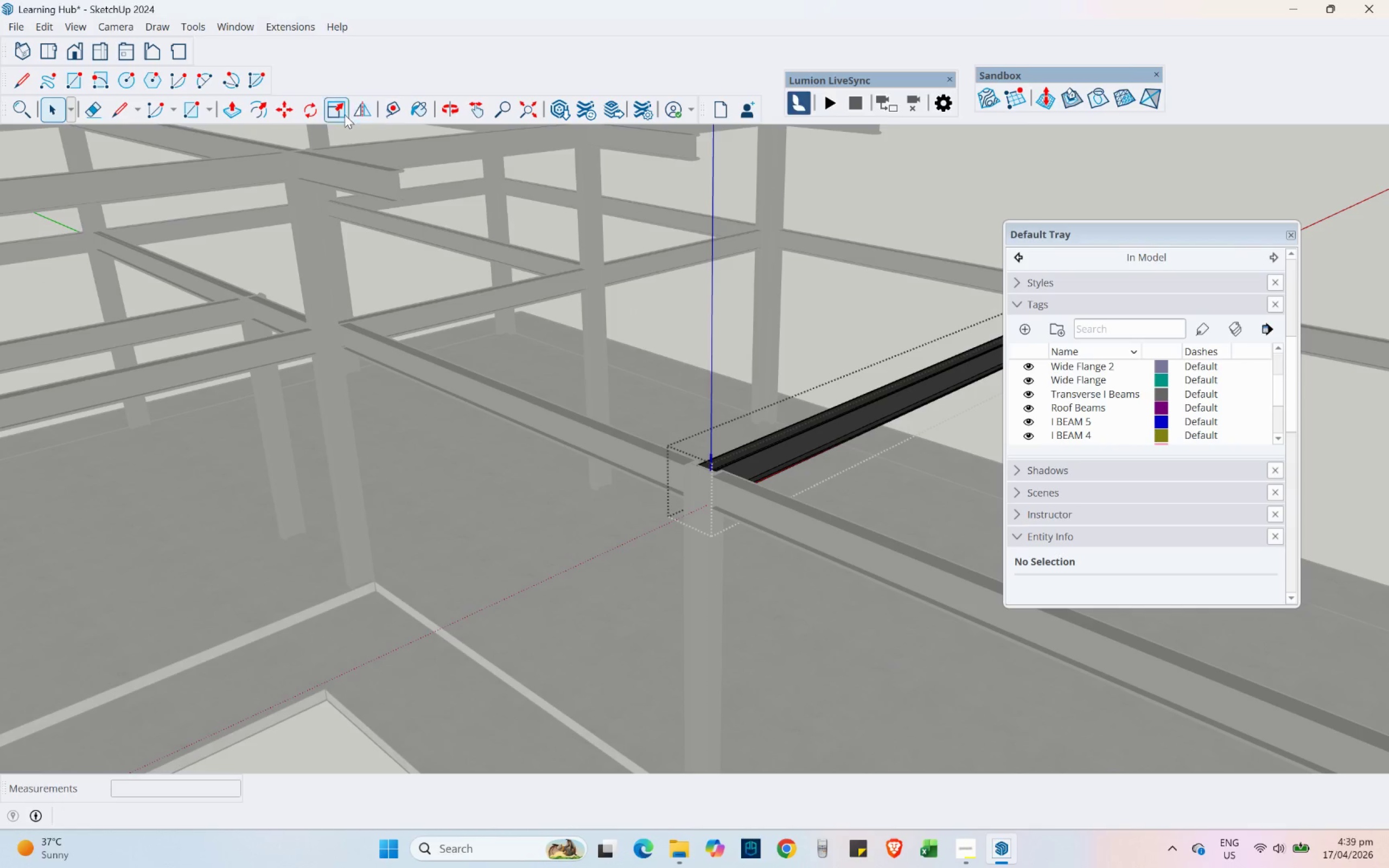 
left_click([232, 110])
 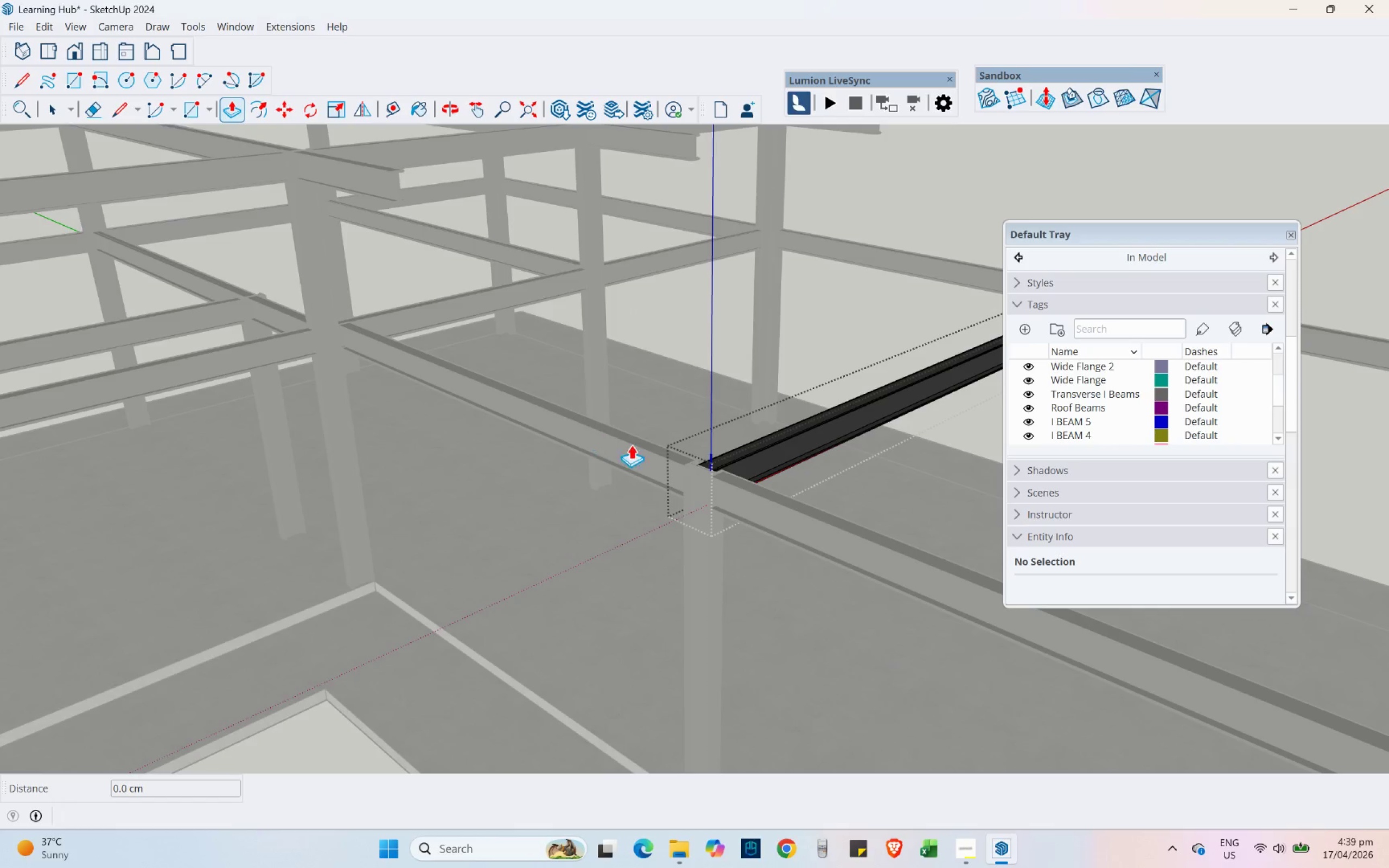 
hold_key(key=K, duration=27.02)
 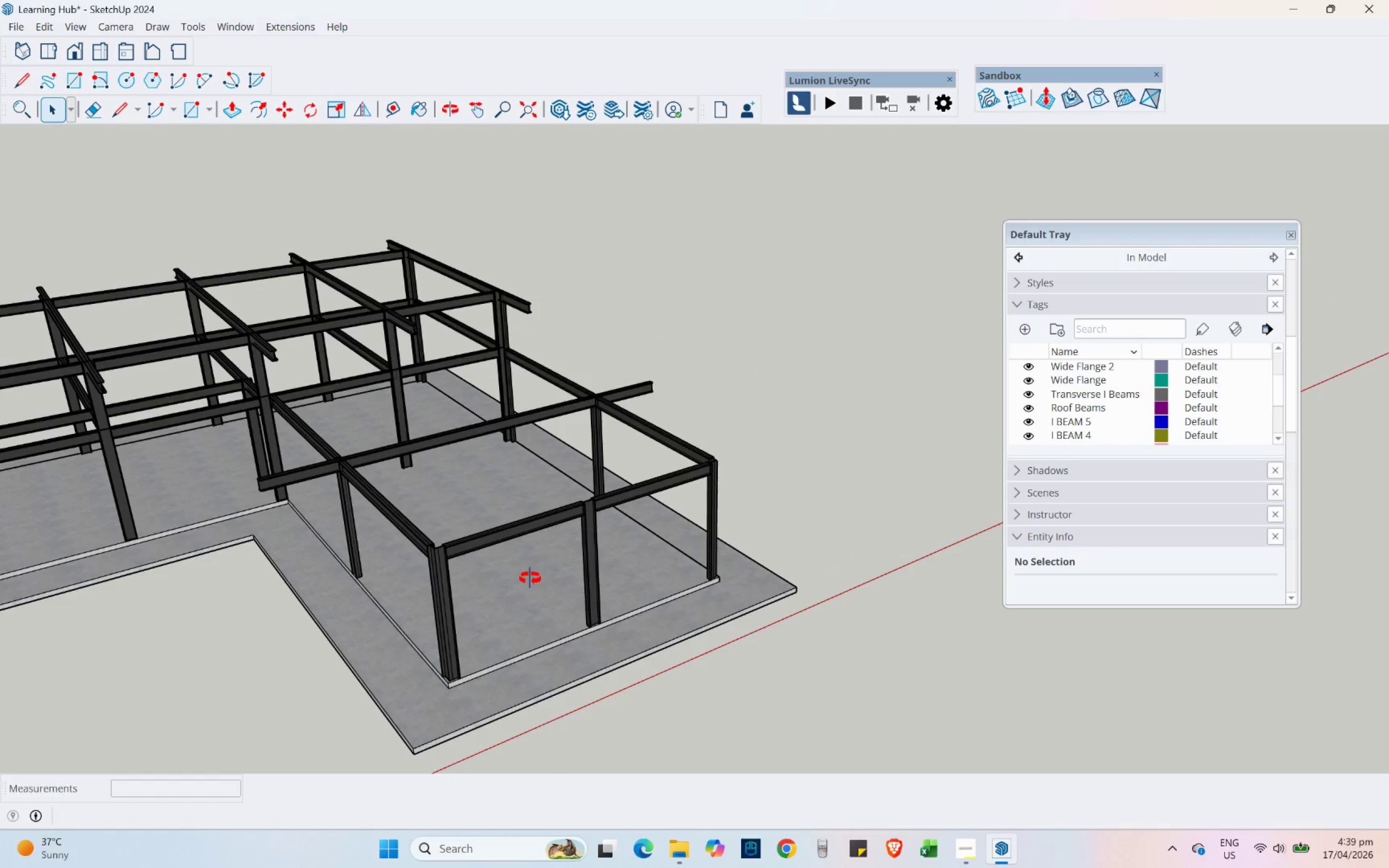 
scroll: coordinate [697, 478], scroll_direction: up, amount: 11.0
 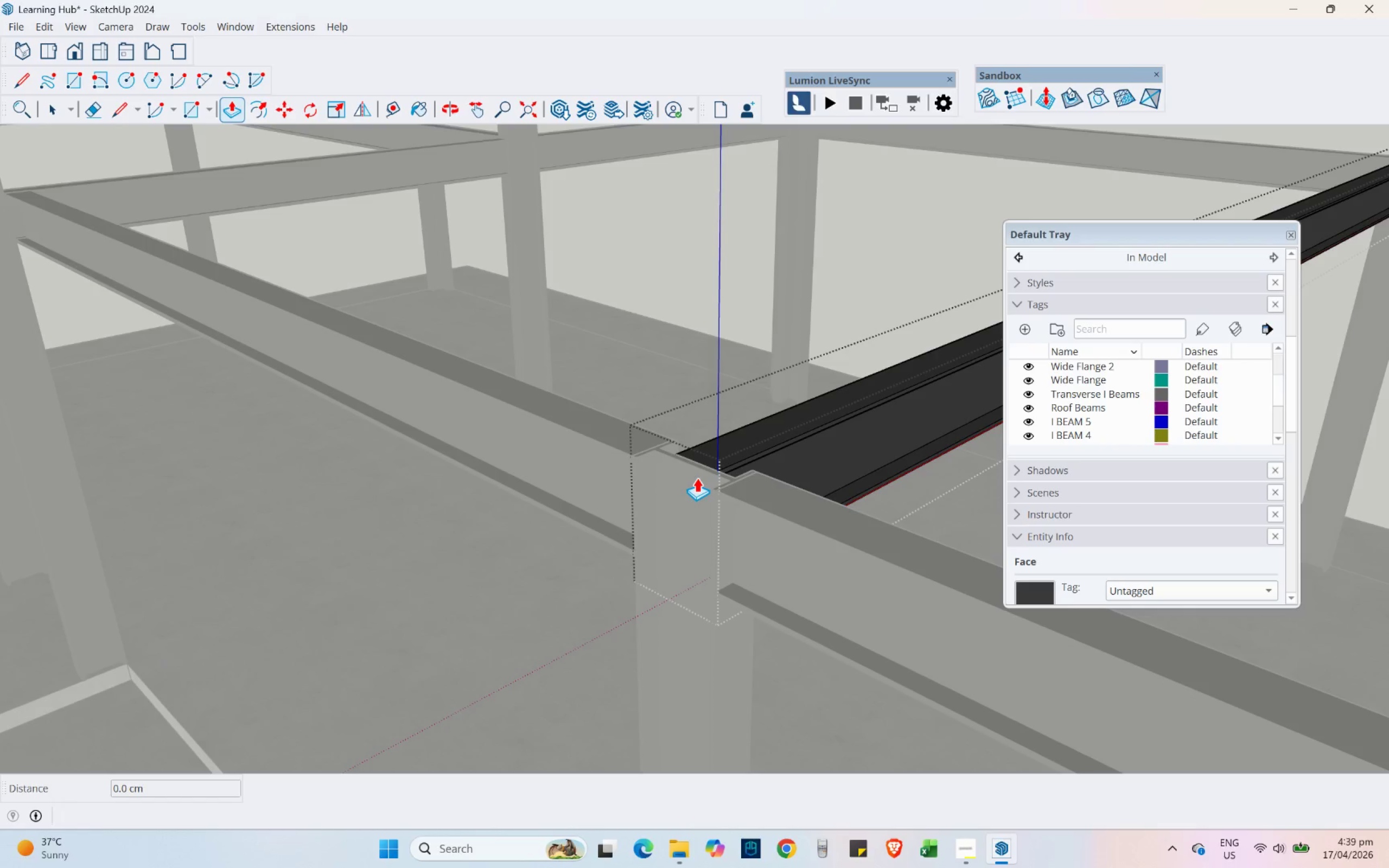 
left_click([697, 474])
 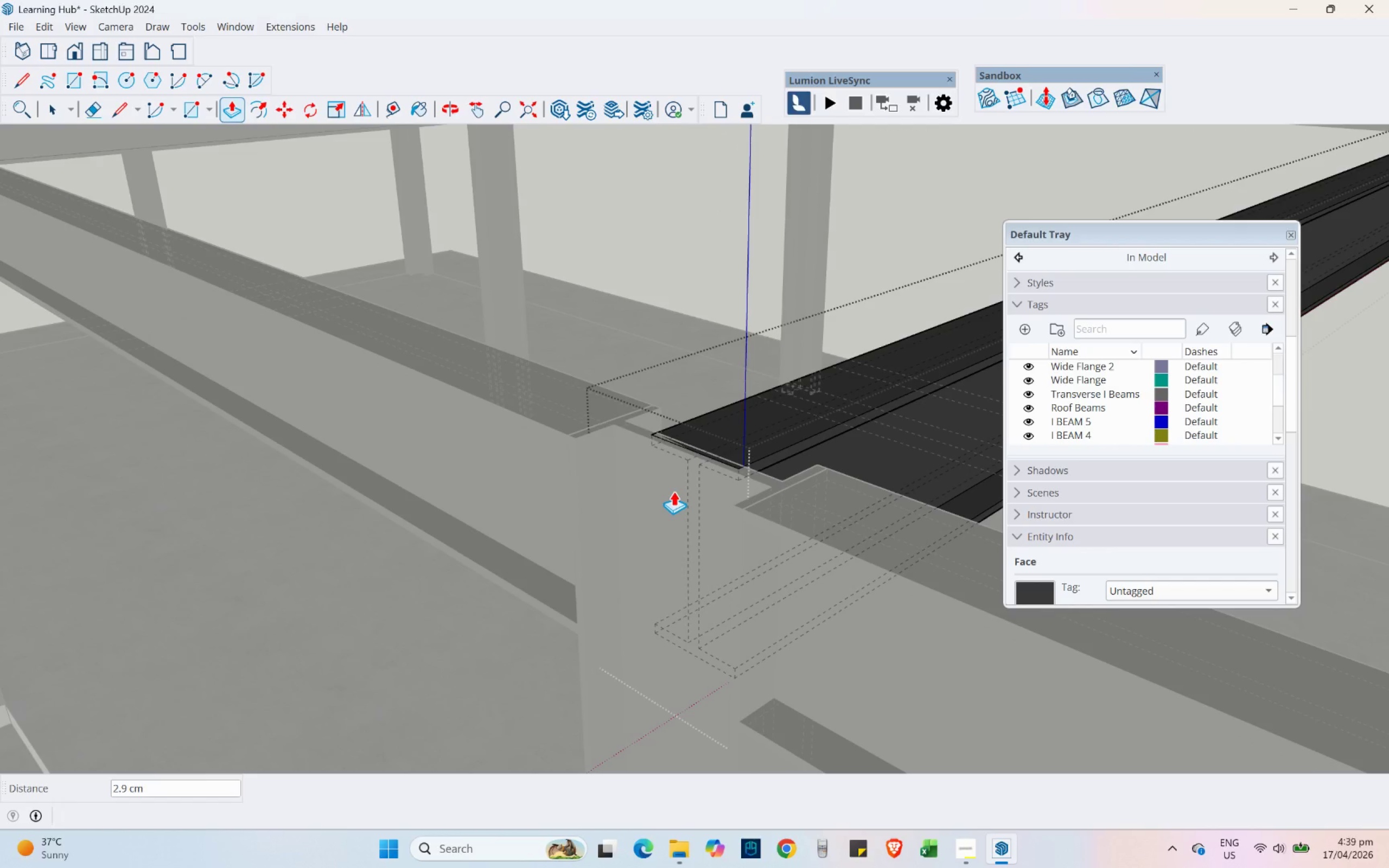 
scroll: coordinate [693, 471], scroll_direction: up, amount: 7.0
 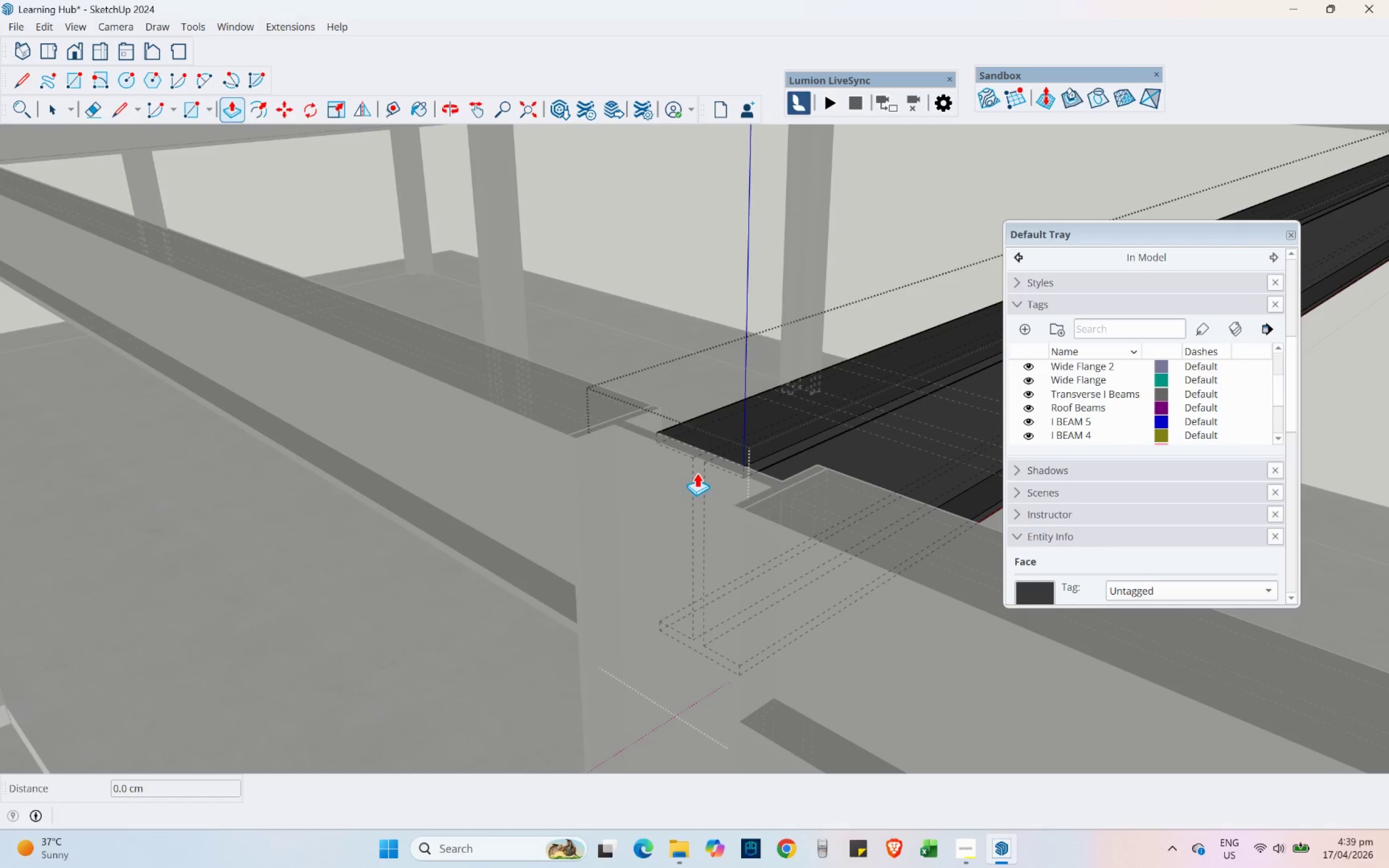 
scroll: coordinate [543, 562], scroll_direction: down, amount: 5.0
 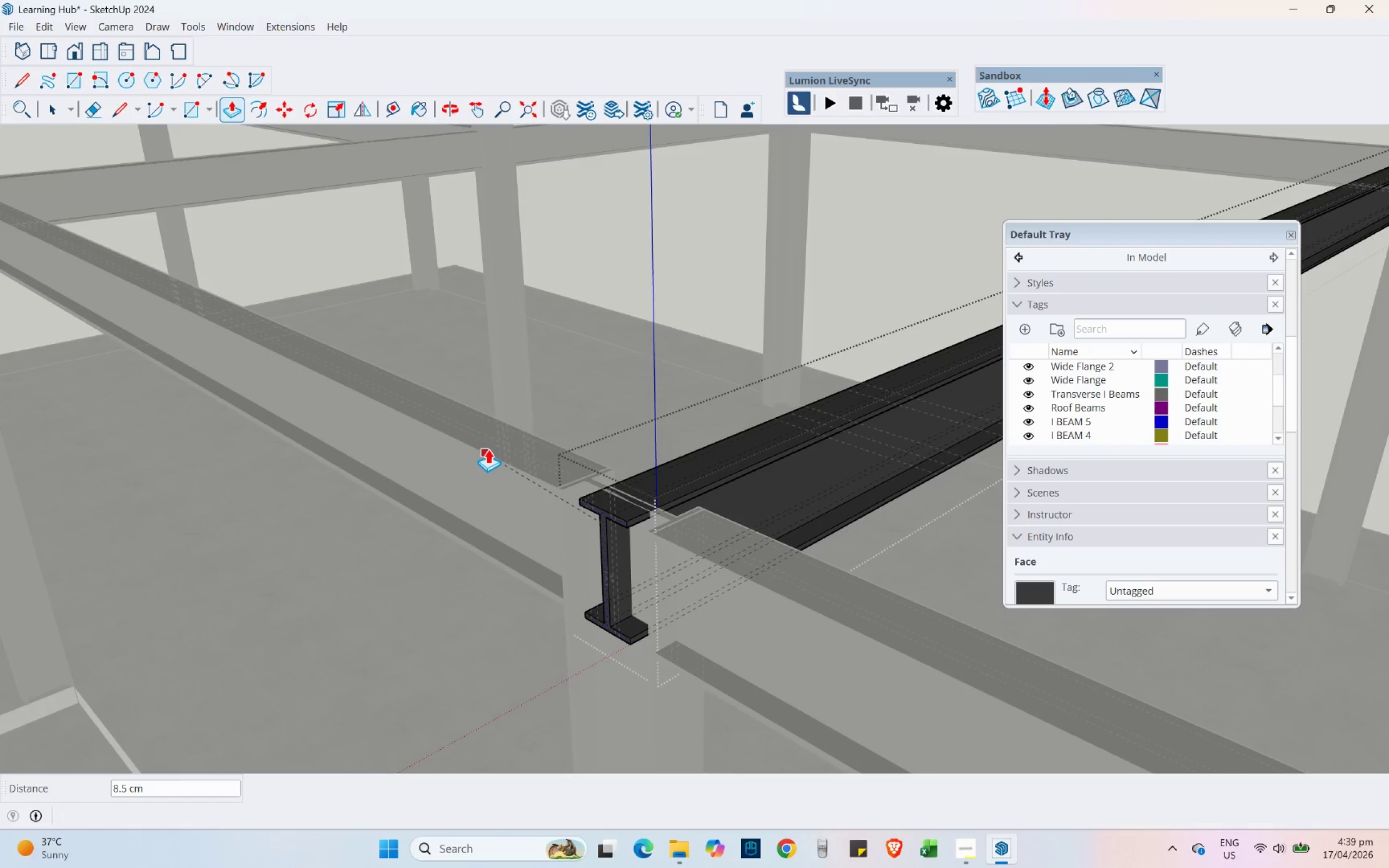 
left_click([488, 449])
 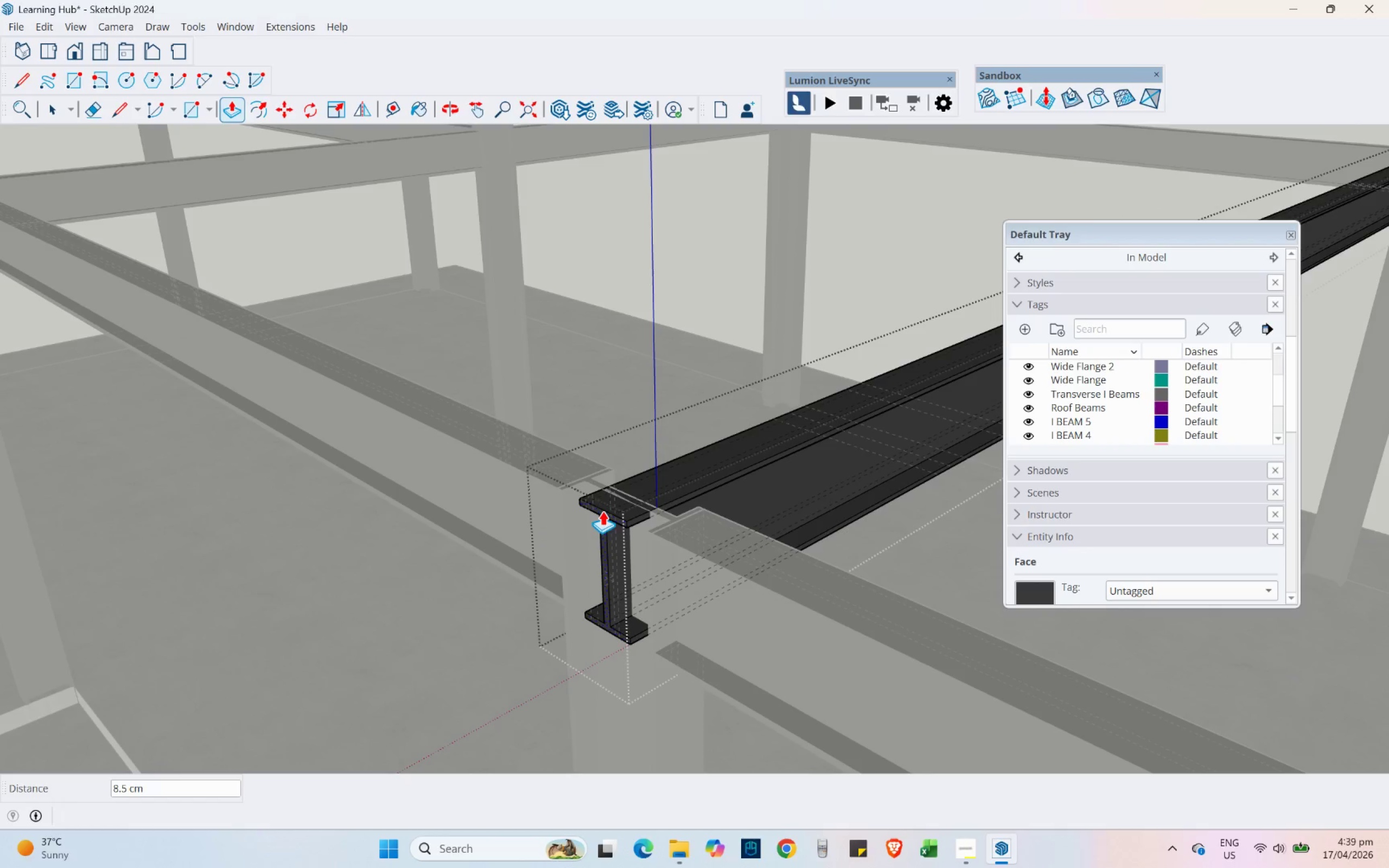 
left_click([602, 521])
 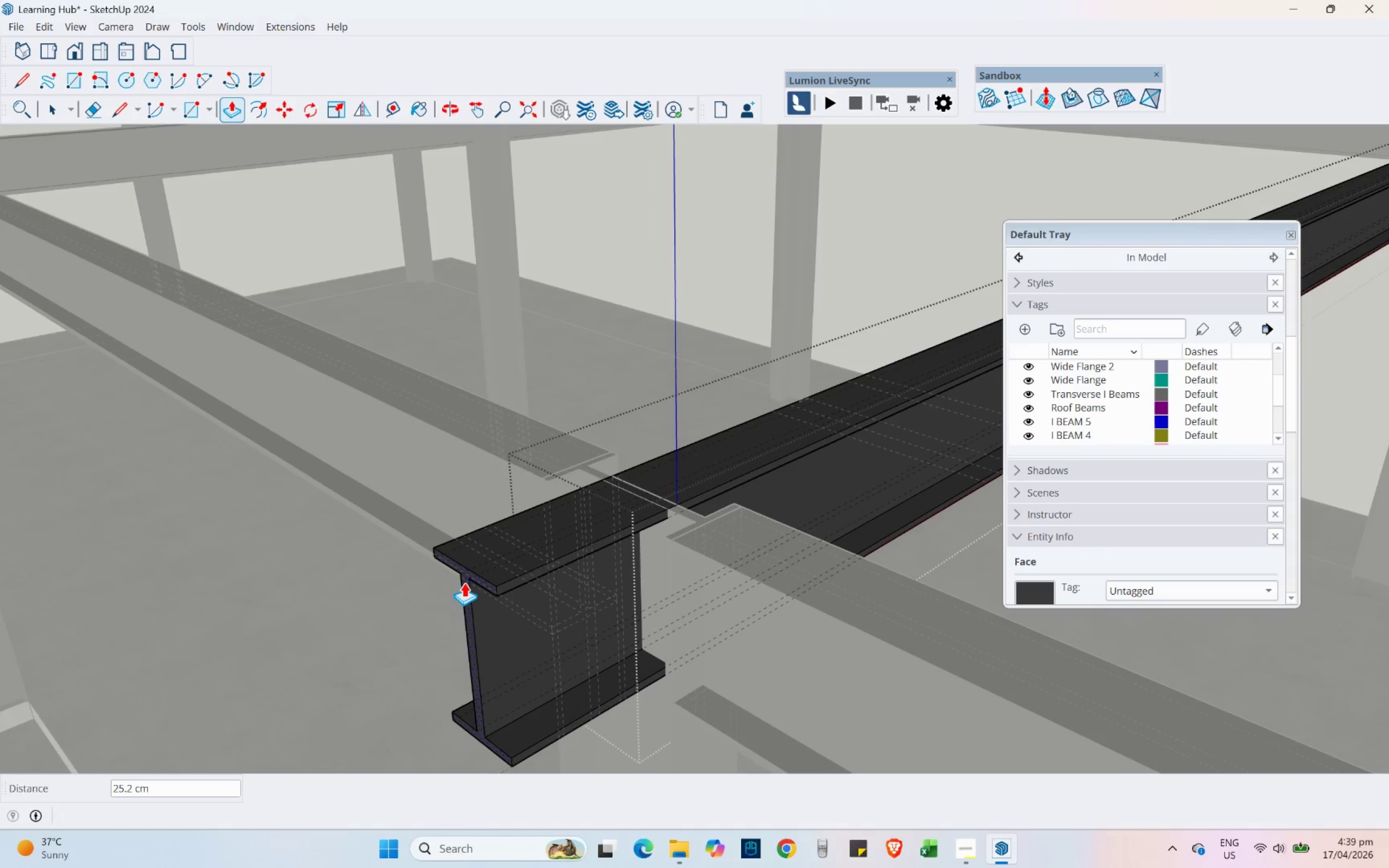 
scroll: coordinate [601, 521], scroll_direction: up, amount: 3.0
 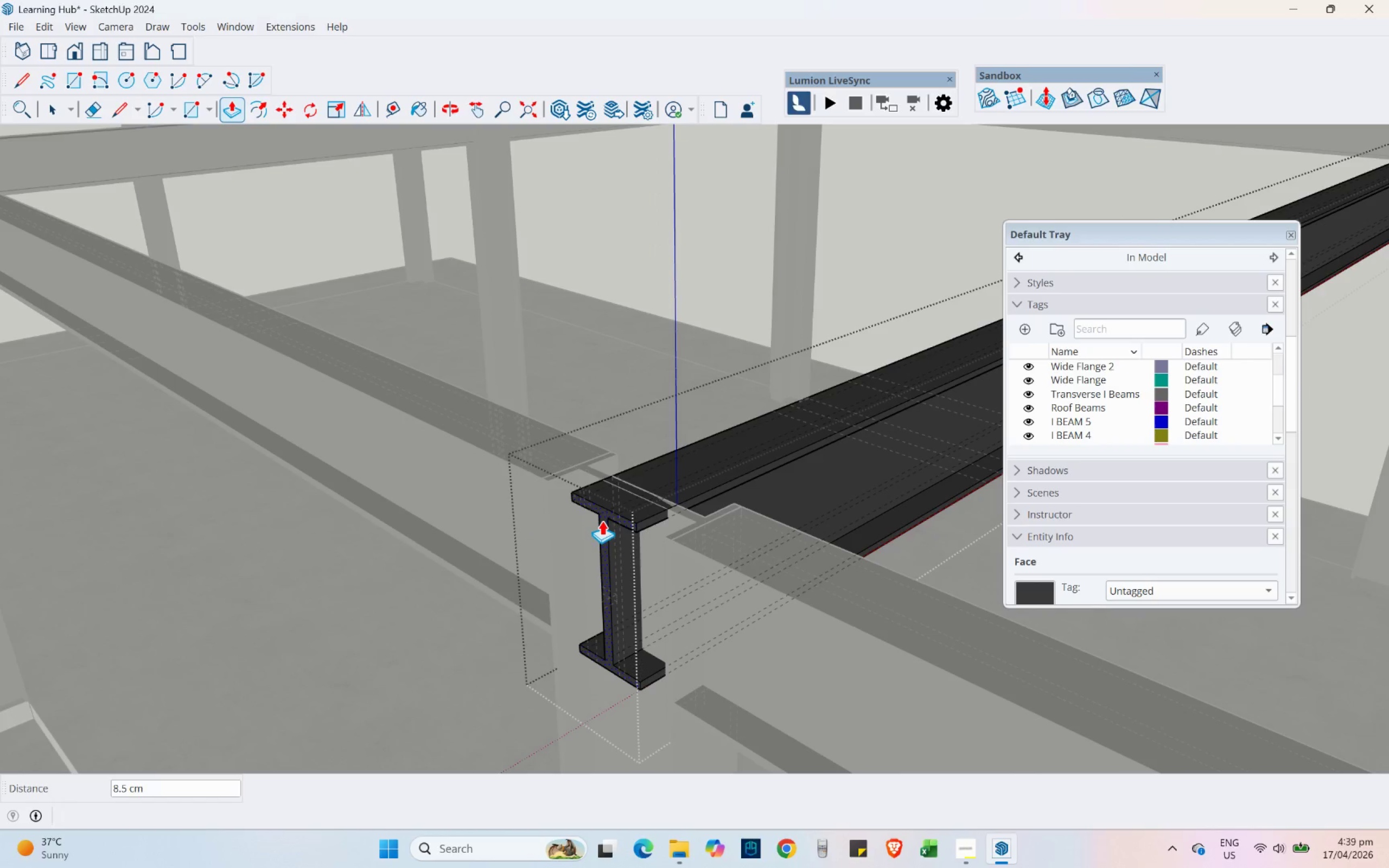 
key(Numpad2)
 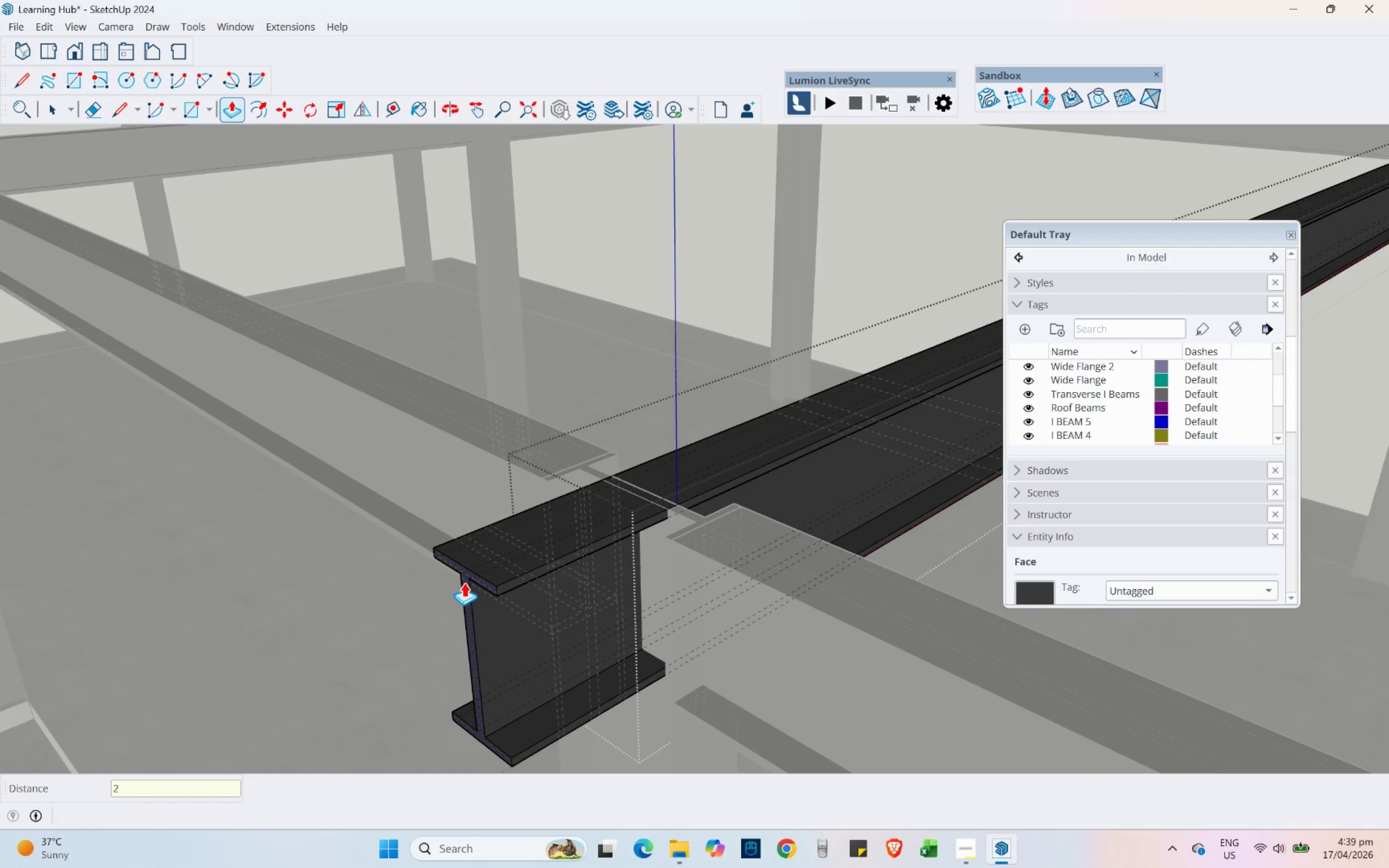 
key(Numpad0)
 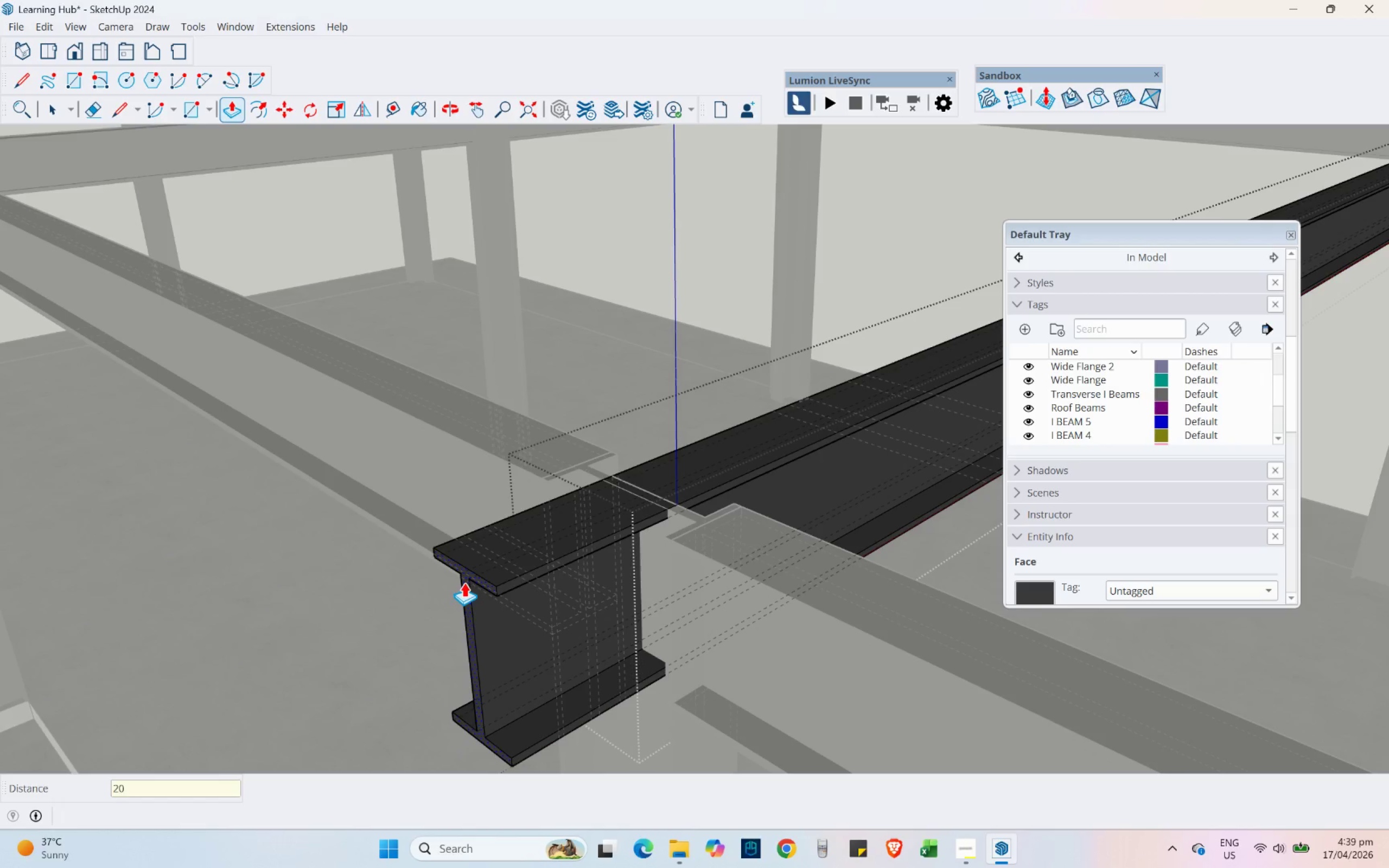 
key(Numpad0)
 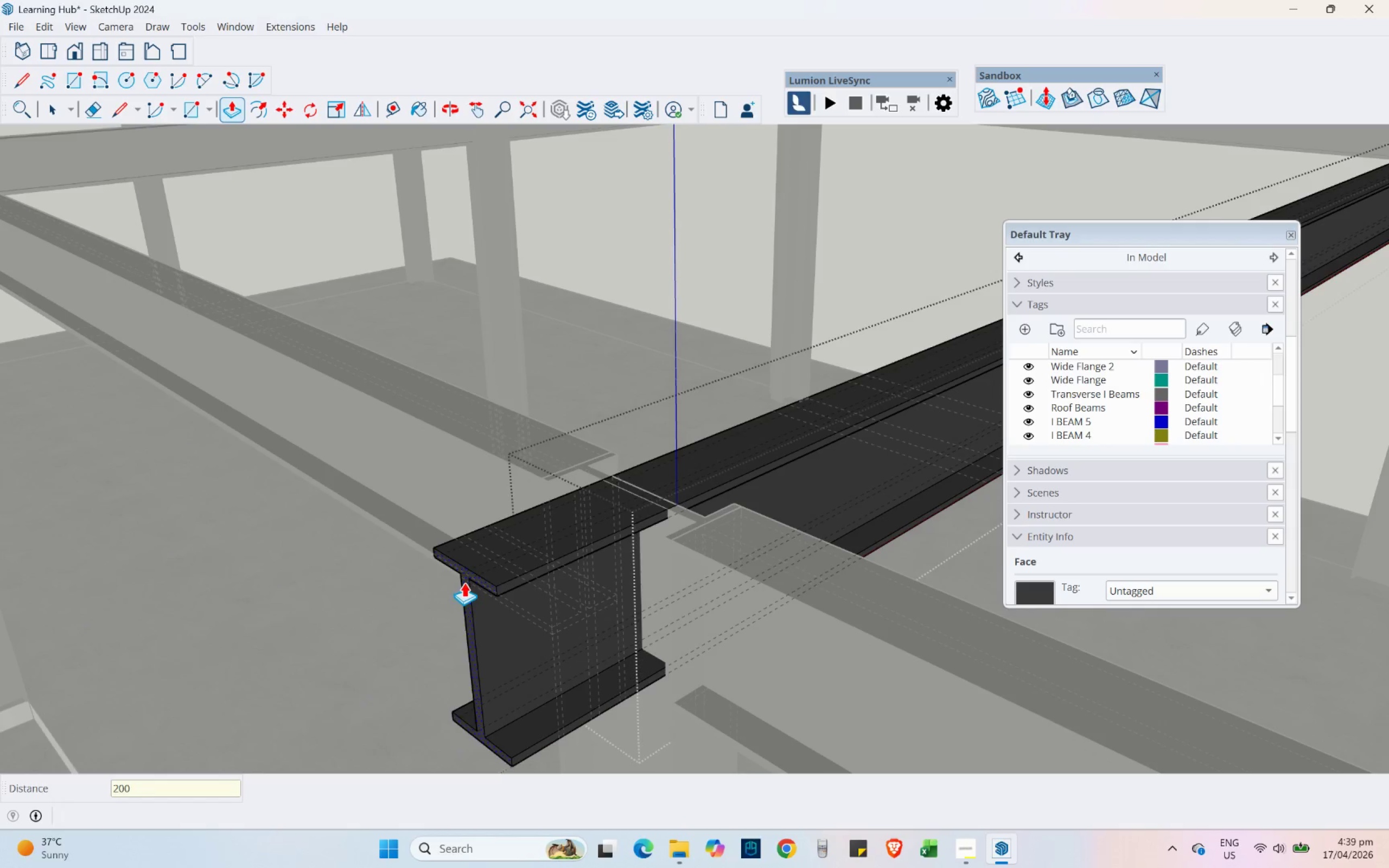 
key(NumpadEnter)
 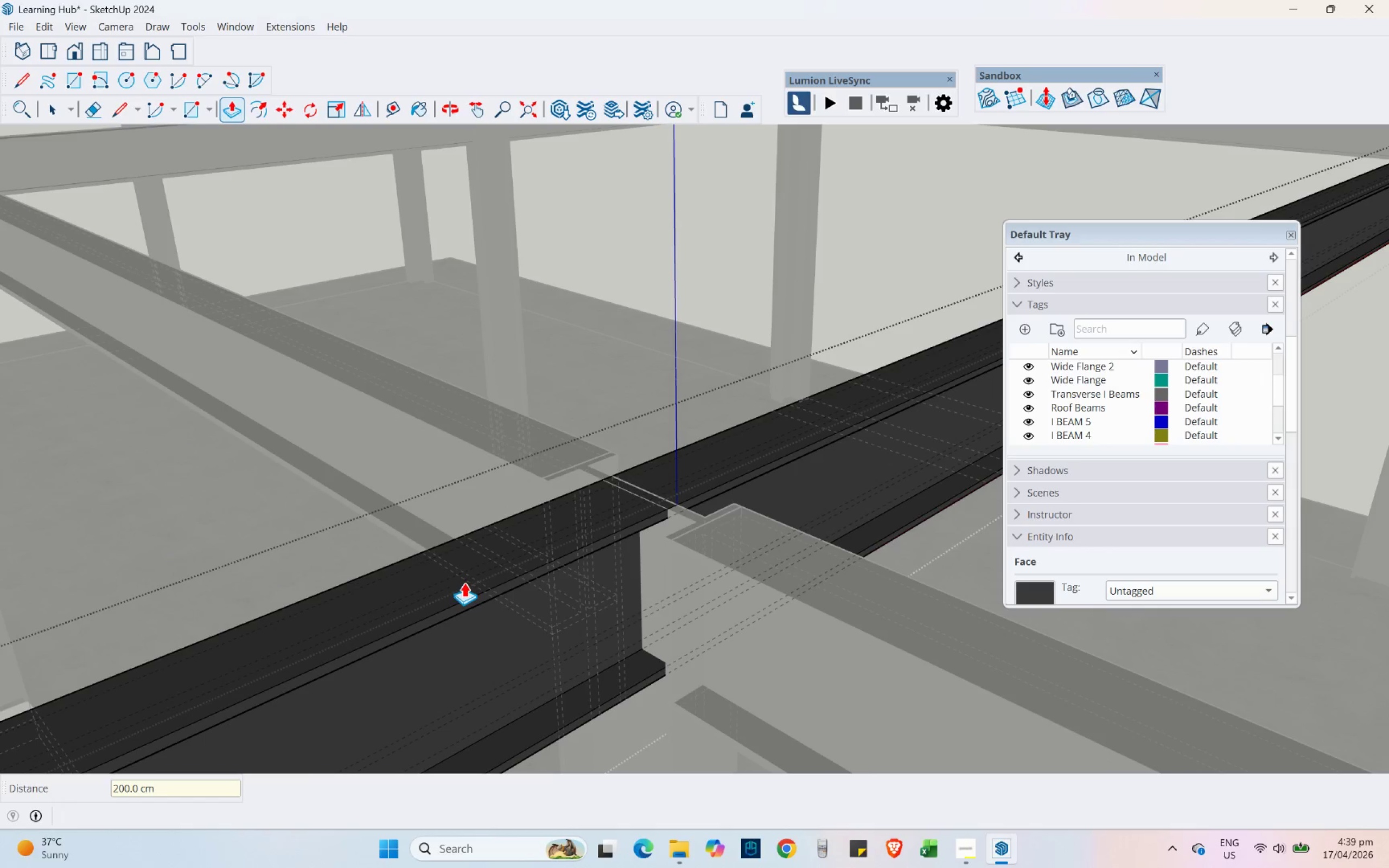 
scroll: coordinate [393, 350], scroll_direction: down, amount: 16.0
 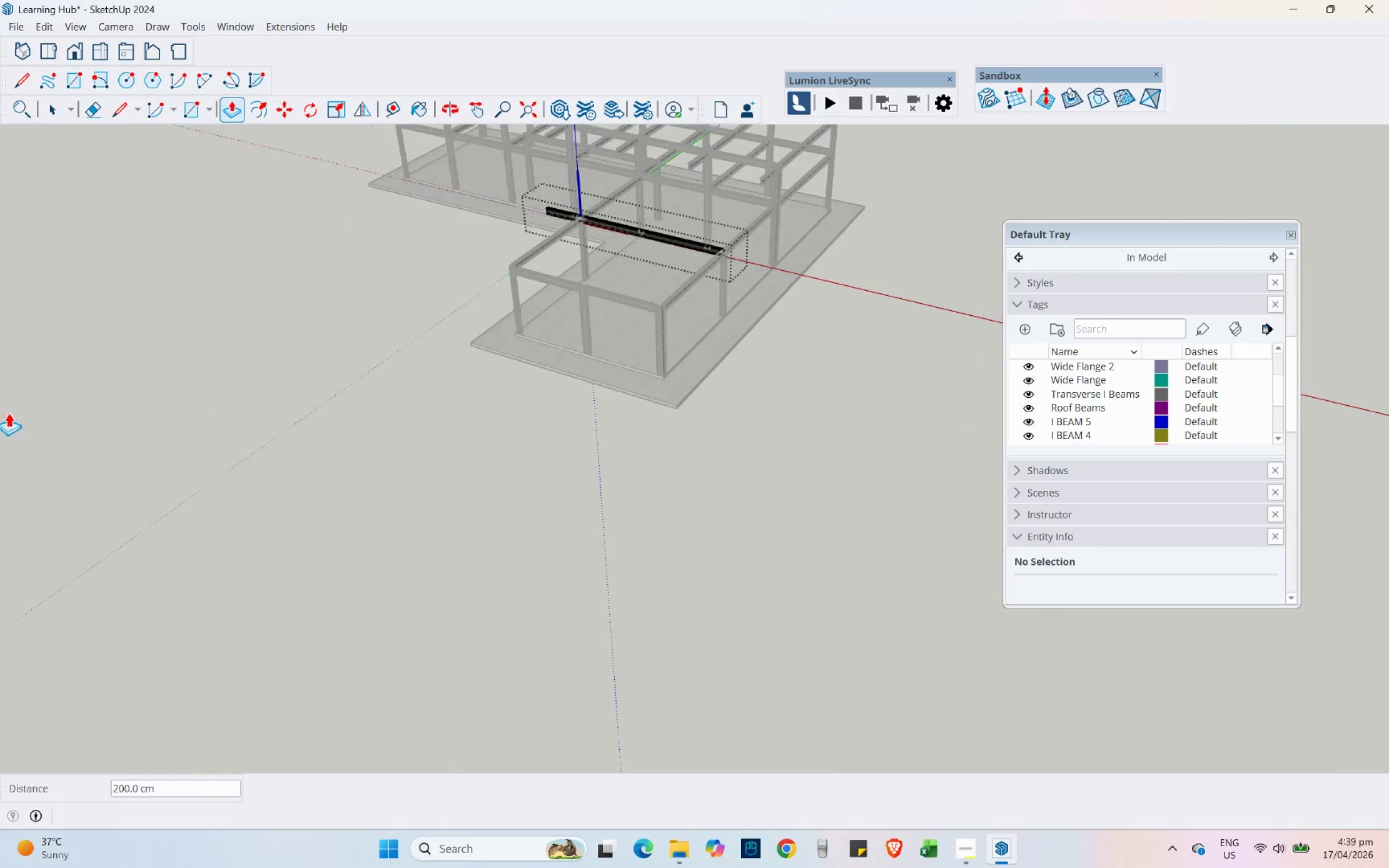 
hold_key(key=ShiftLeft, duration=0.42)
 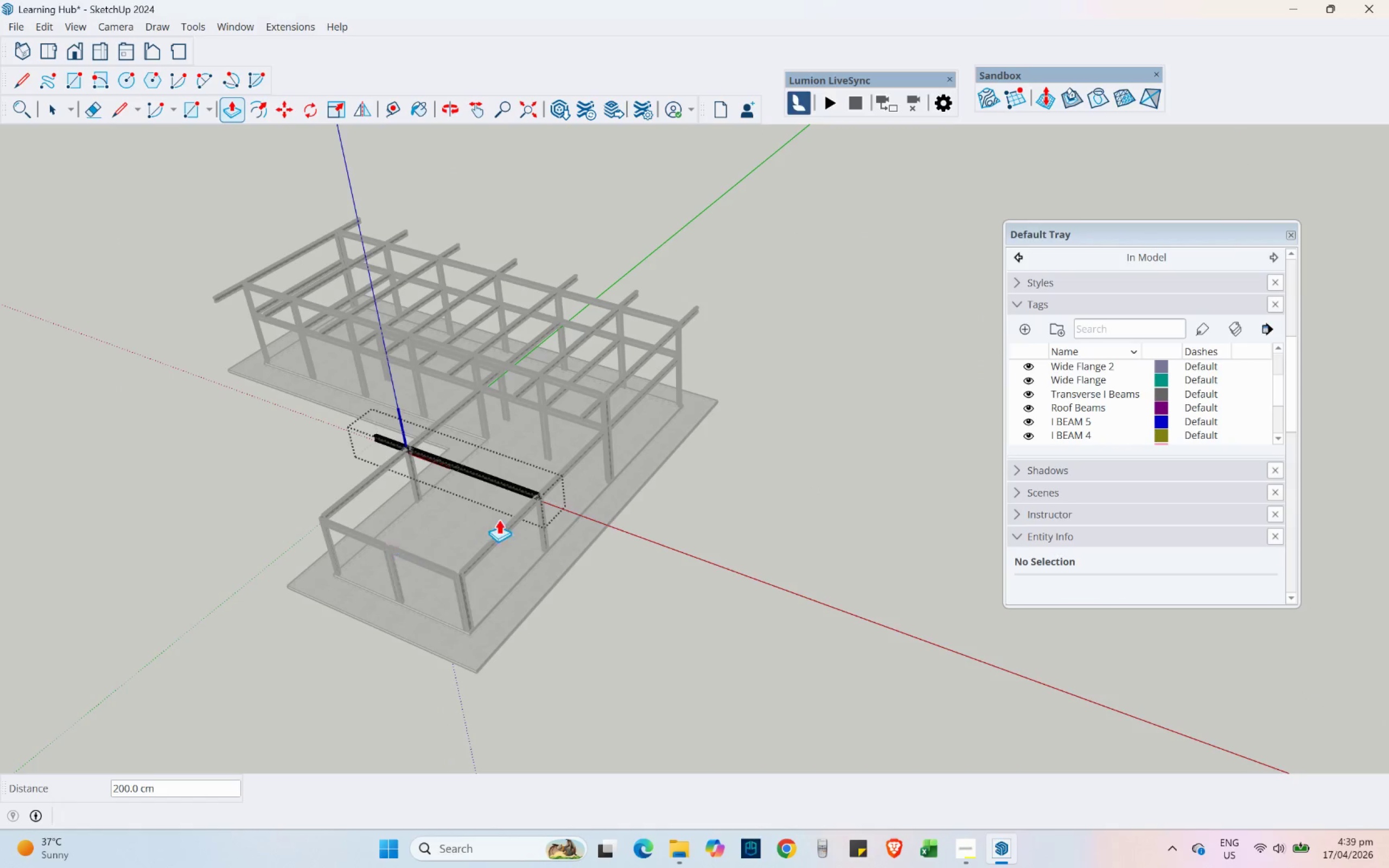 
scroll: coordinate [537, 464], scroll_direction: up, amount: 34.0
 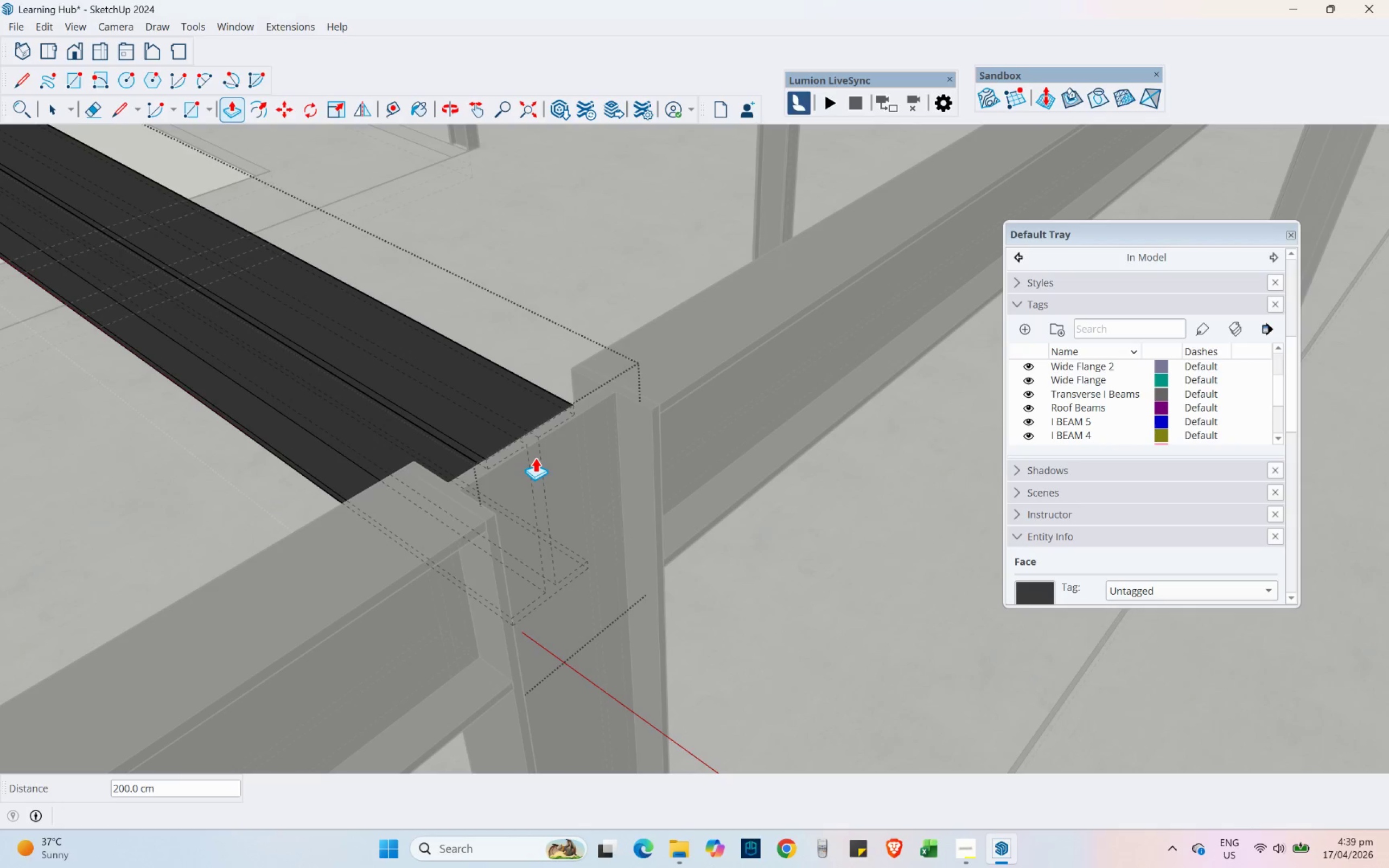 
left_click_drag(start_coordinate=[535, 458], to_coordinate=[458, 538])
 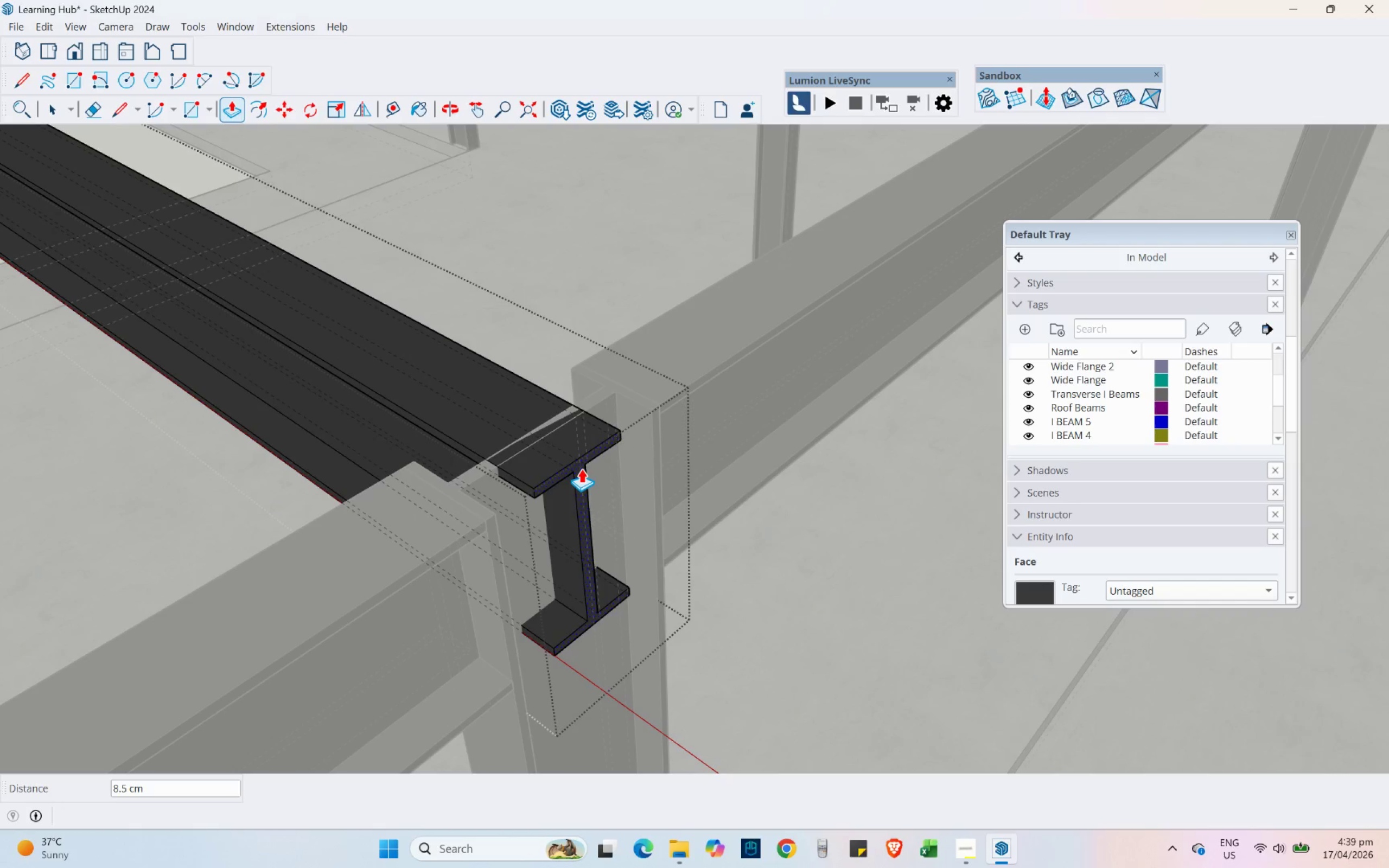 
left_click_drag(start_coordinate=[581, 469], to_coordinate=[657, 519])
 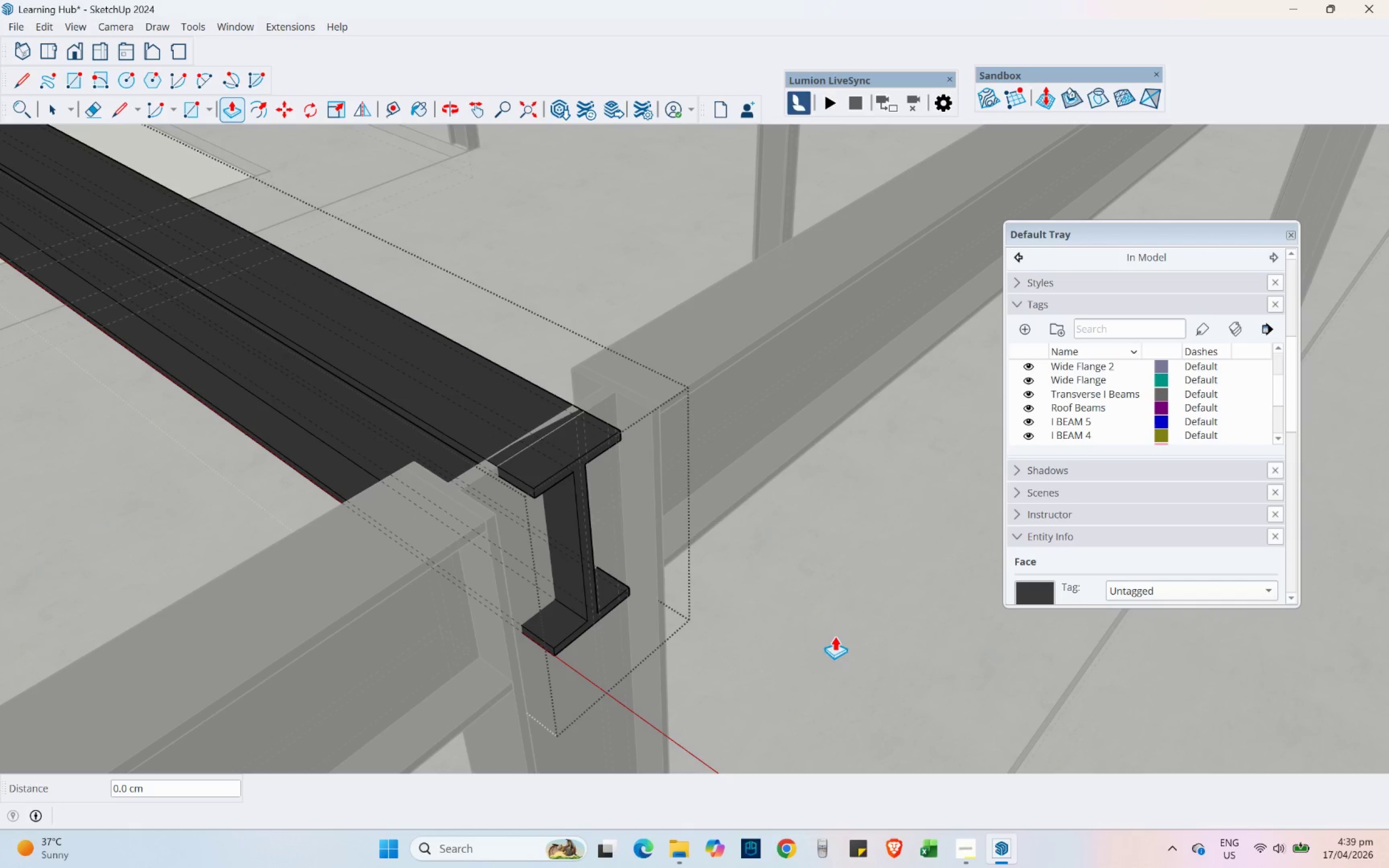 
key(Control+ControlLeft)
 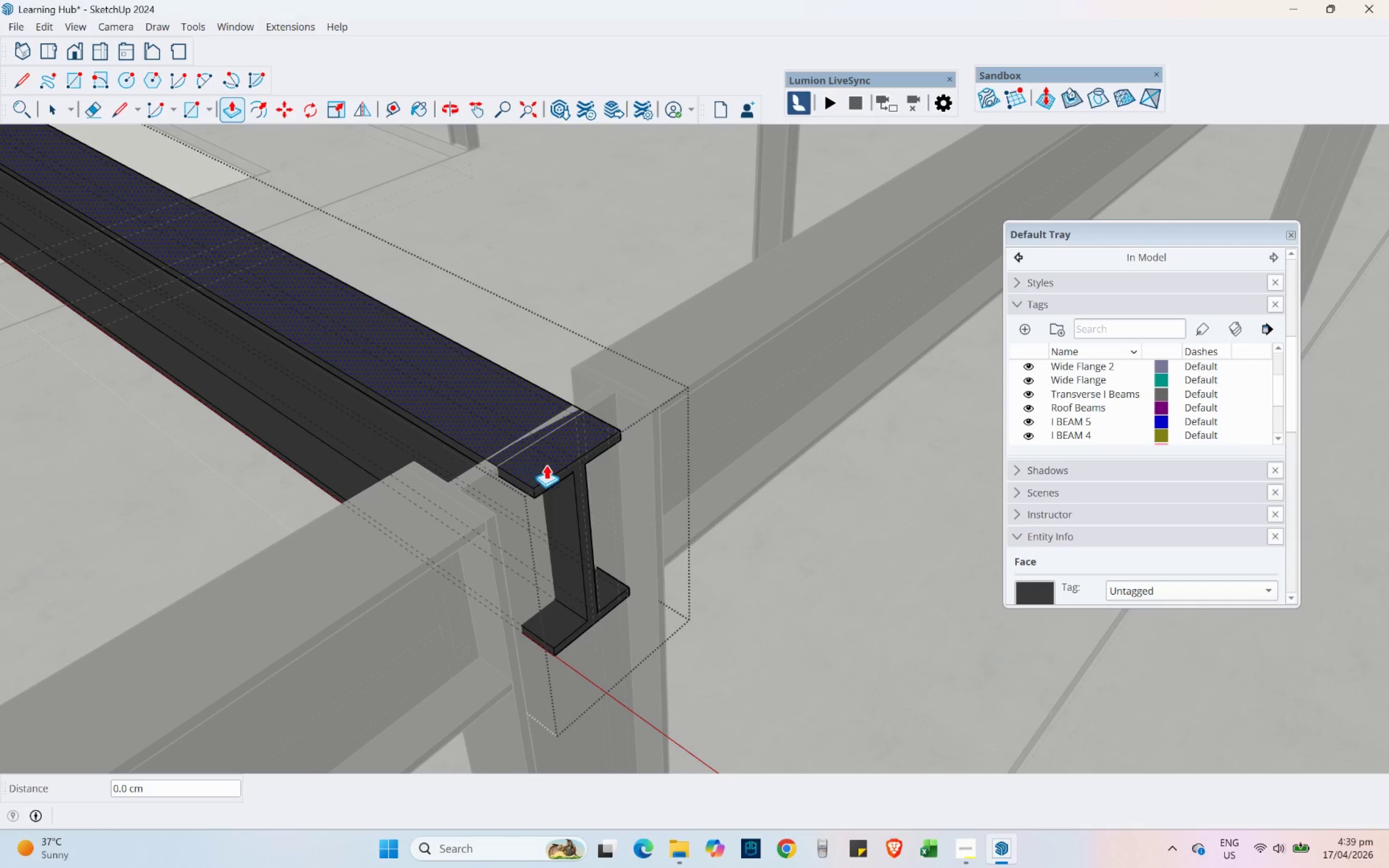 
key(Control+Z)
 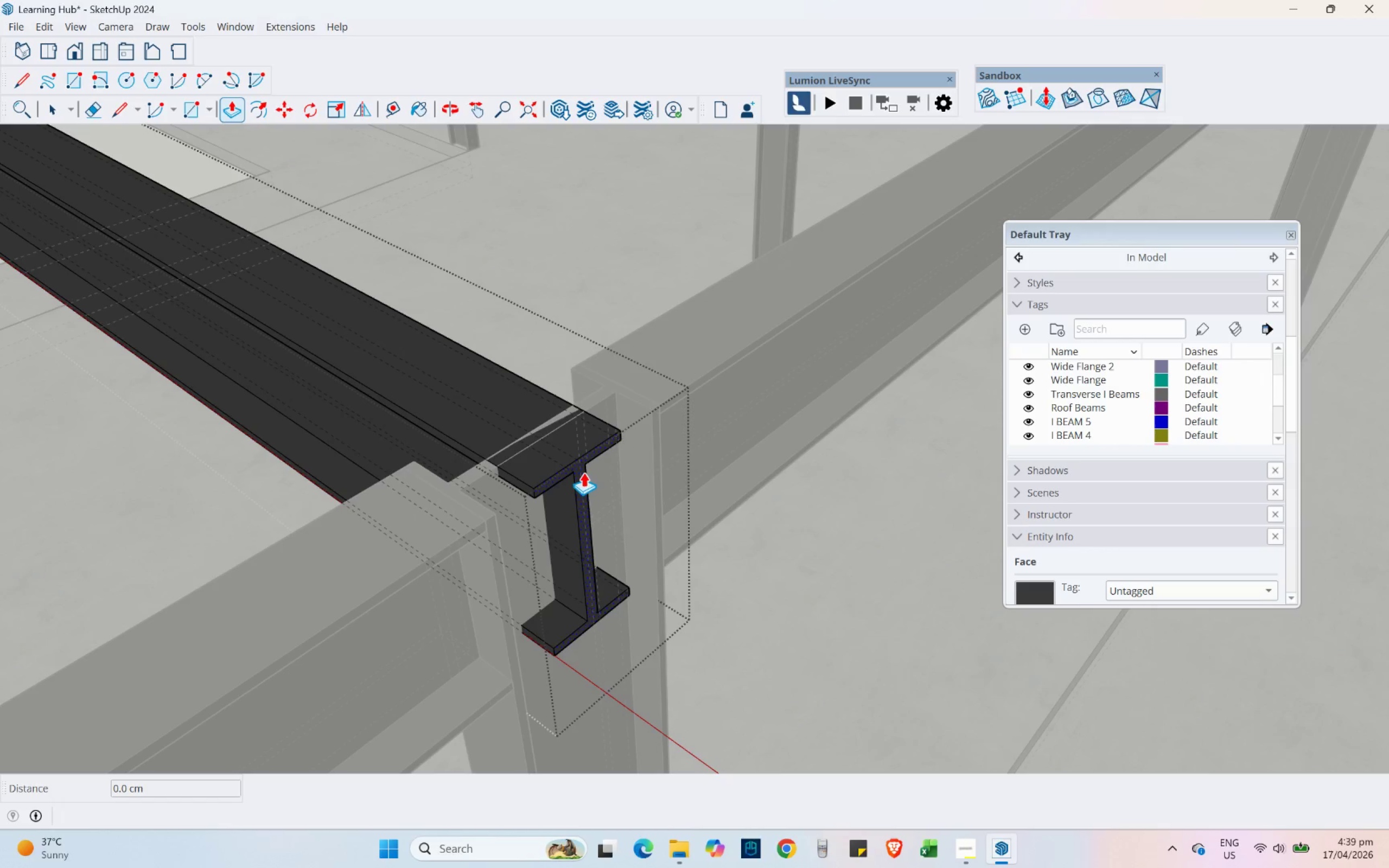 
left_click_drag(start_coordinate=[583, 473], to_coordinate=[402, 578])
 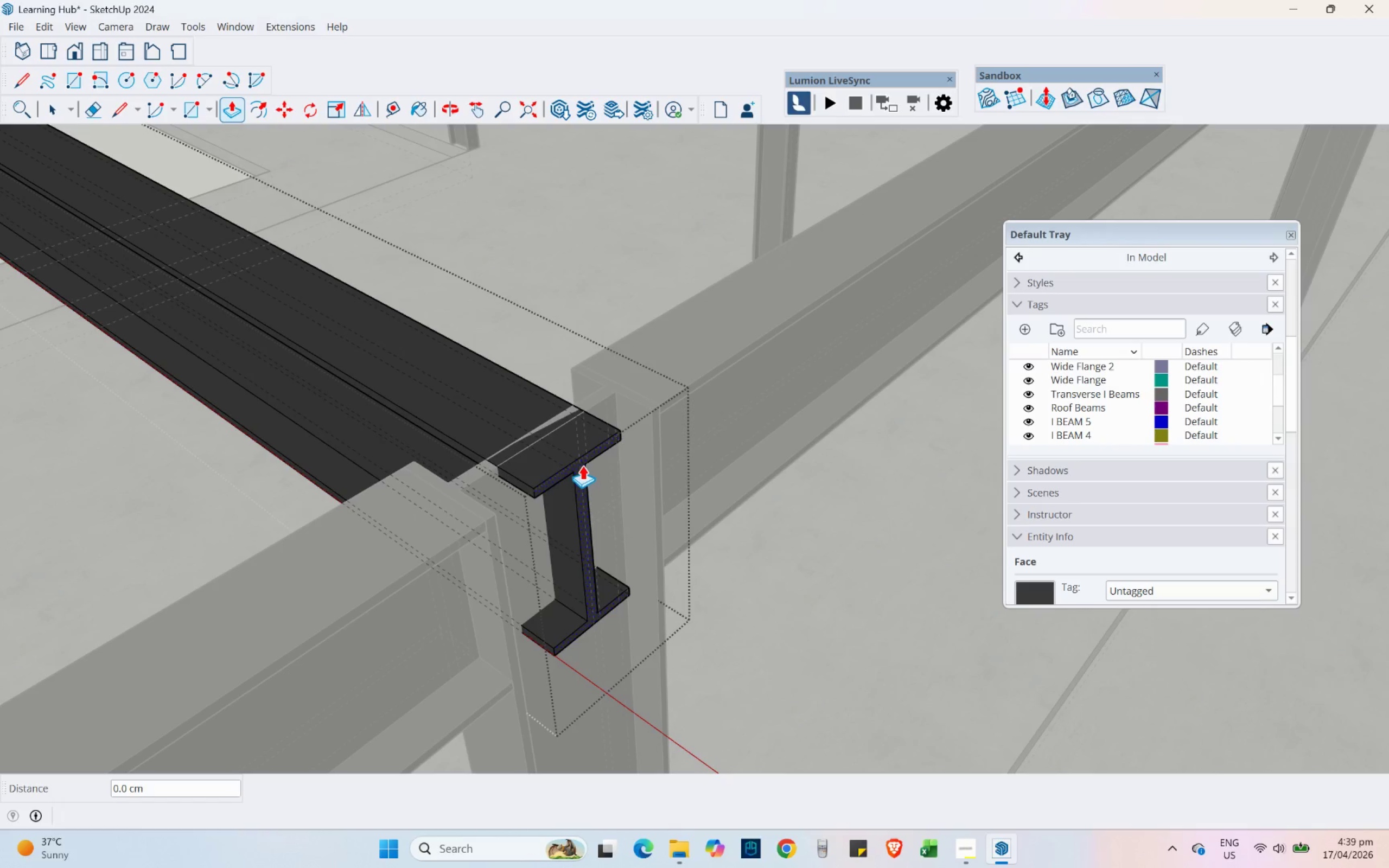 
left_click([582, 465])
 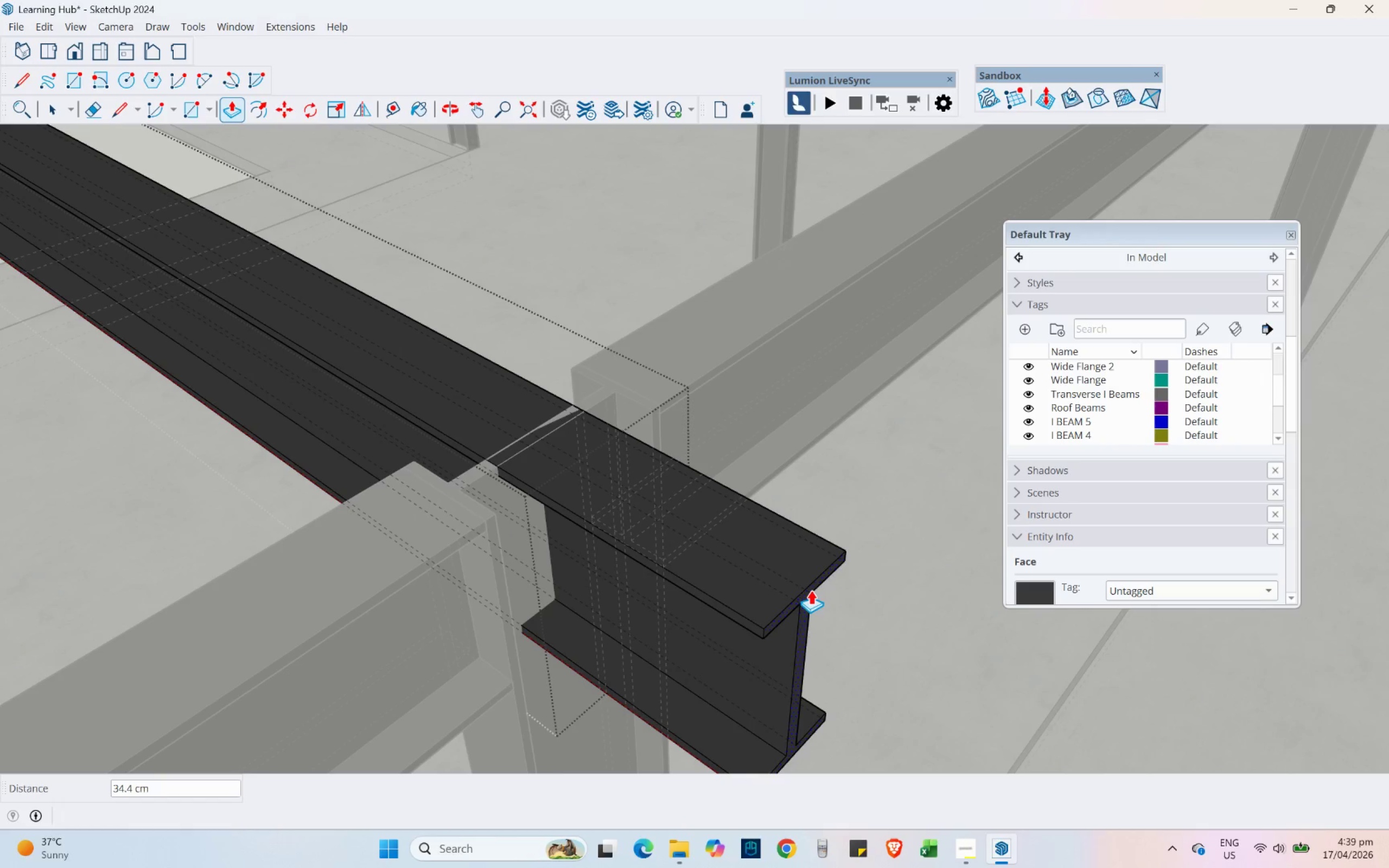 
key(Numpad2)
 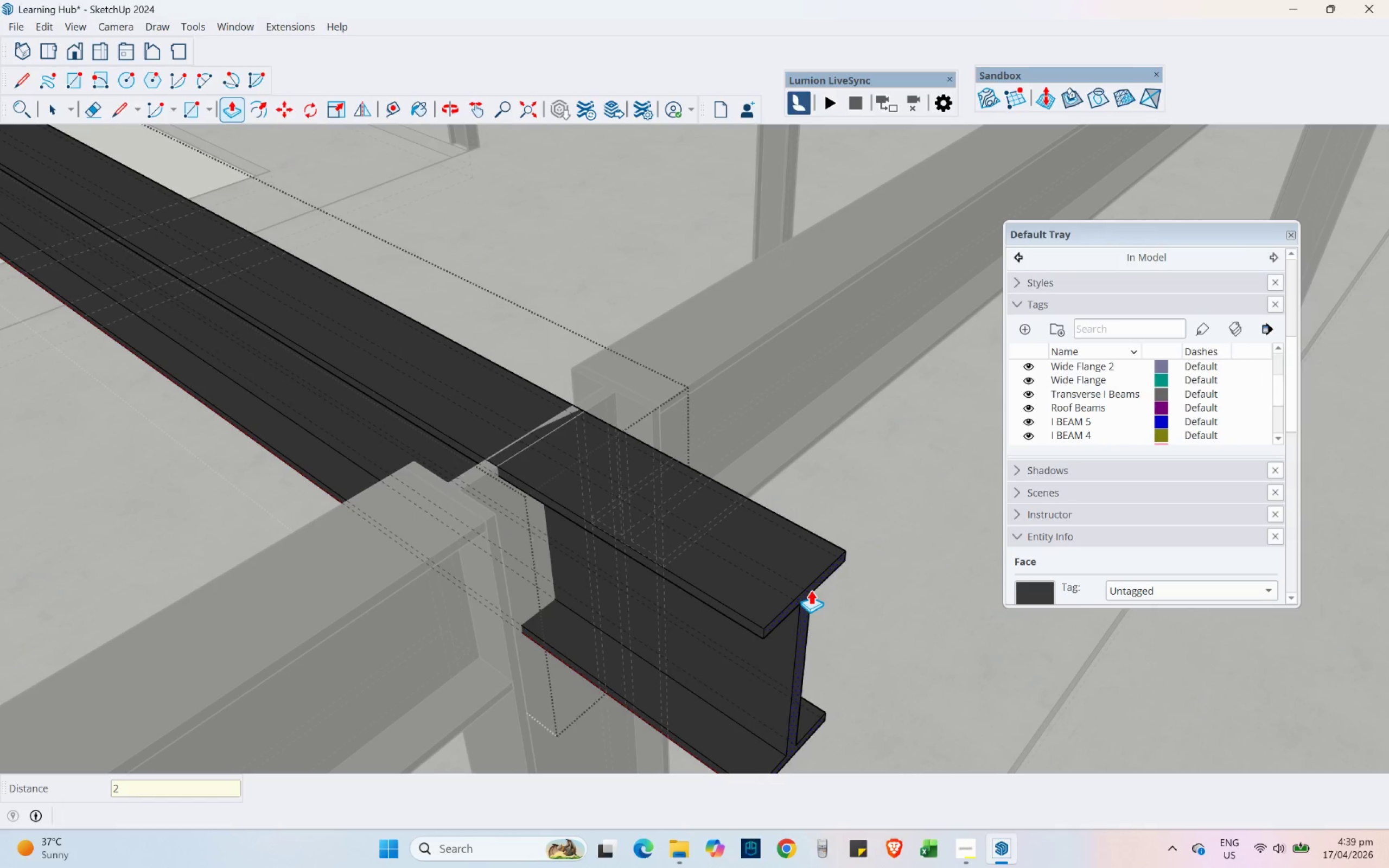 
key(Numpad0)
 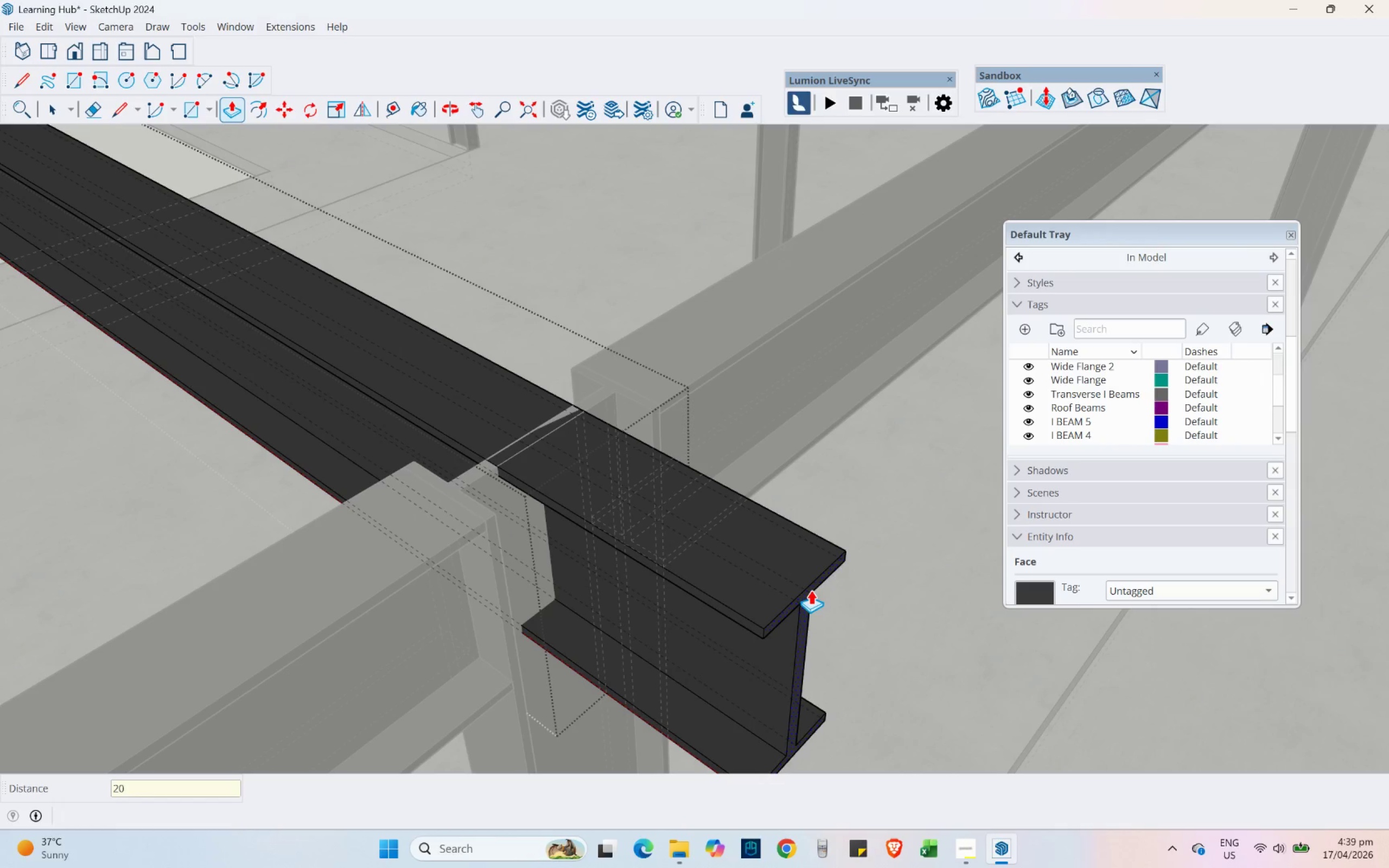 
key(Numpad0)
 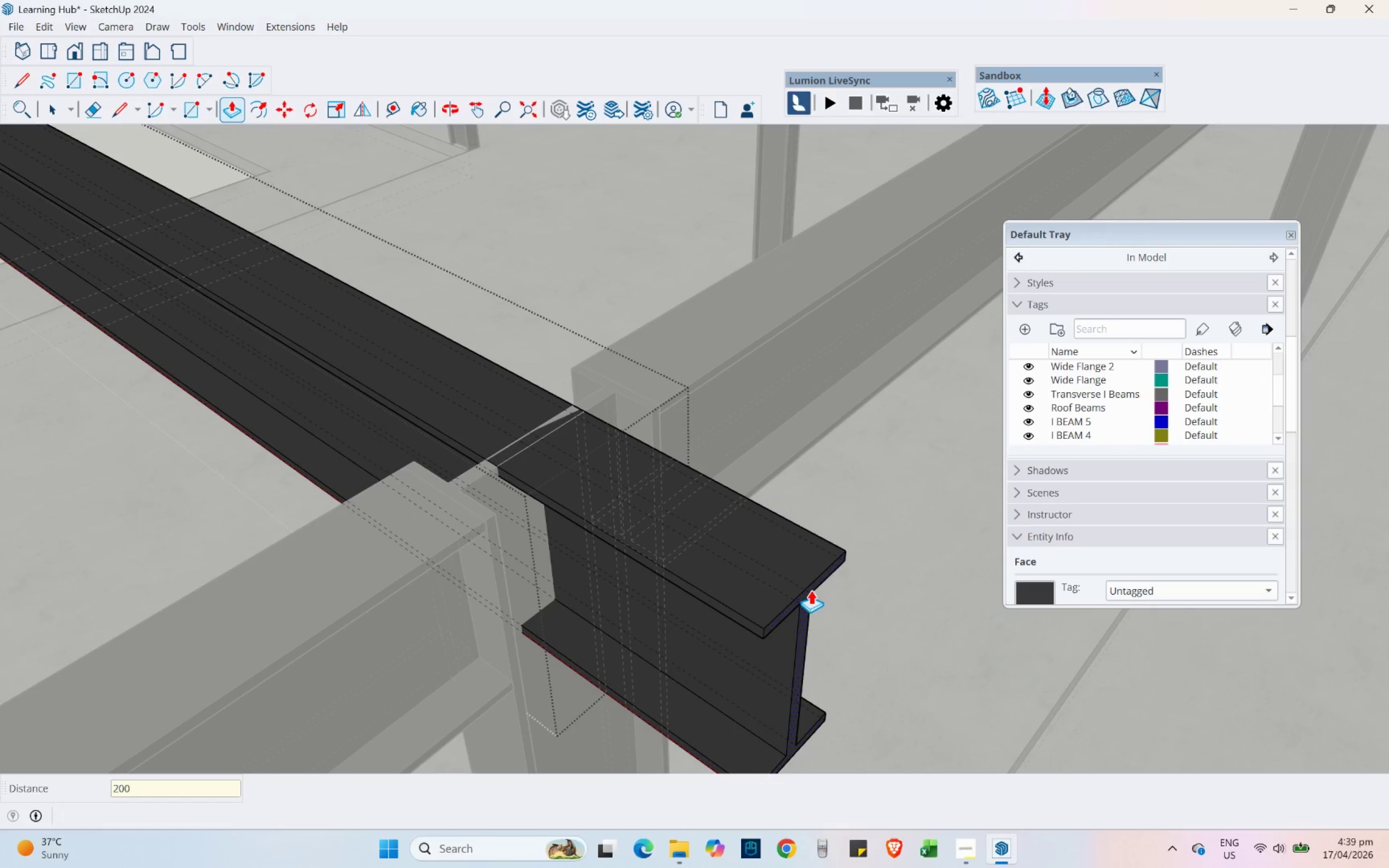 
key(NumpadEnter)
 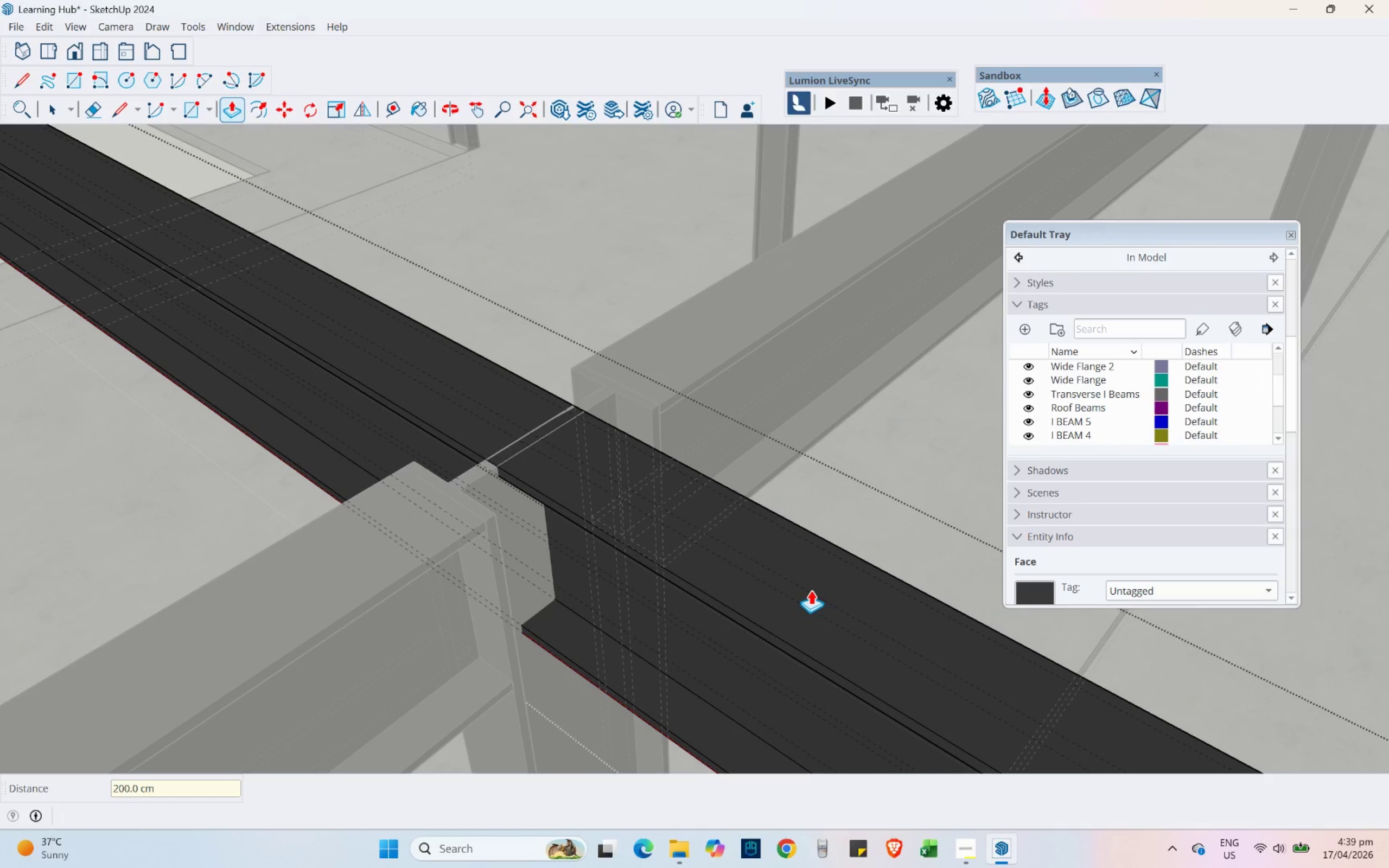 
scroll: coordinate [773, 348], scroll_direction: down, amount: 26.0
 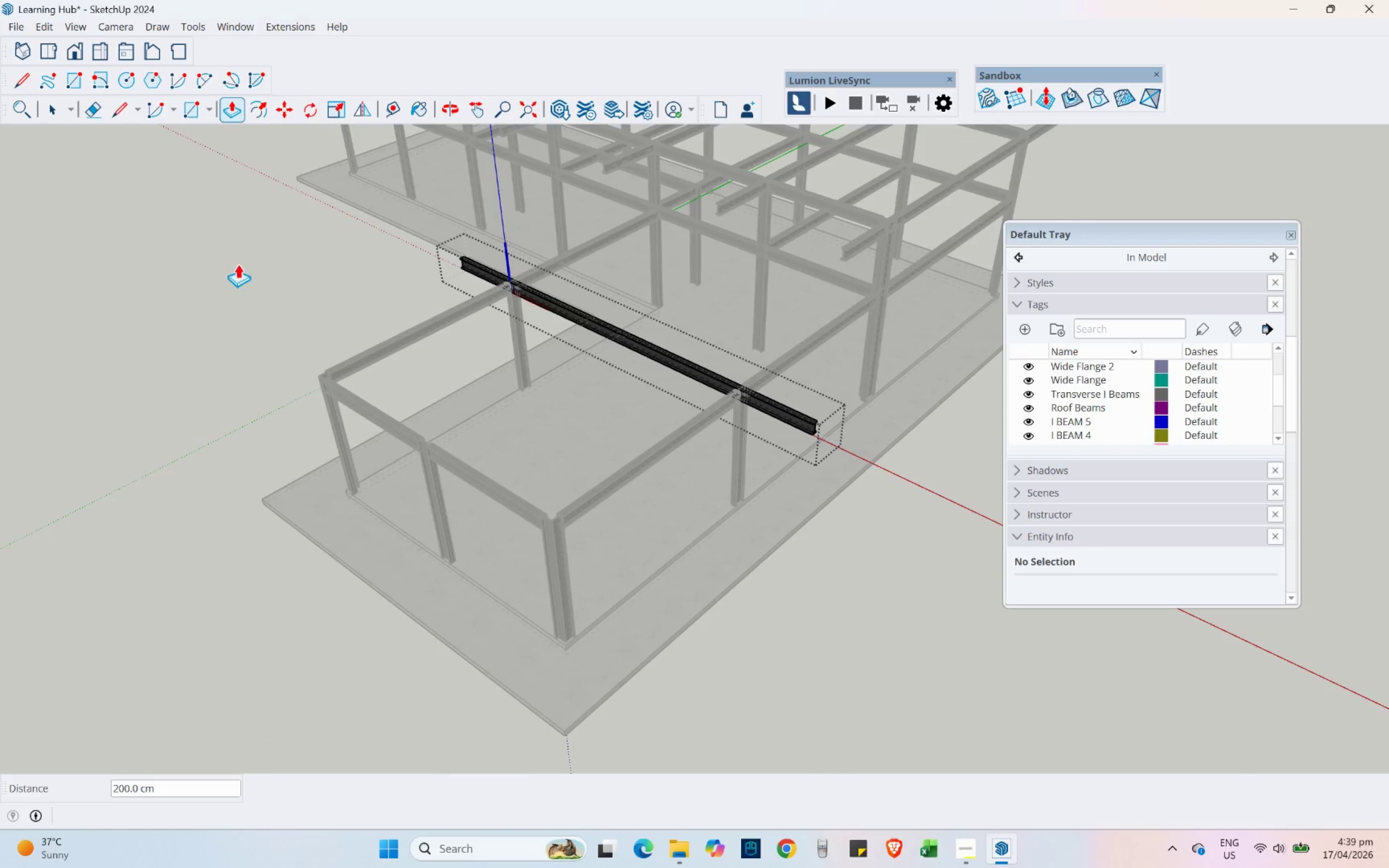 
left_click([43, 112])
 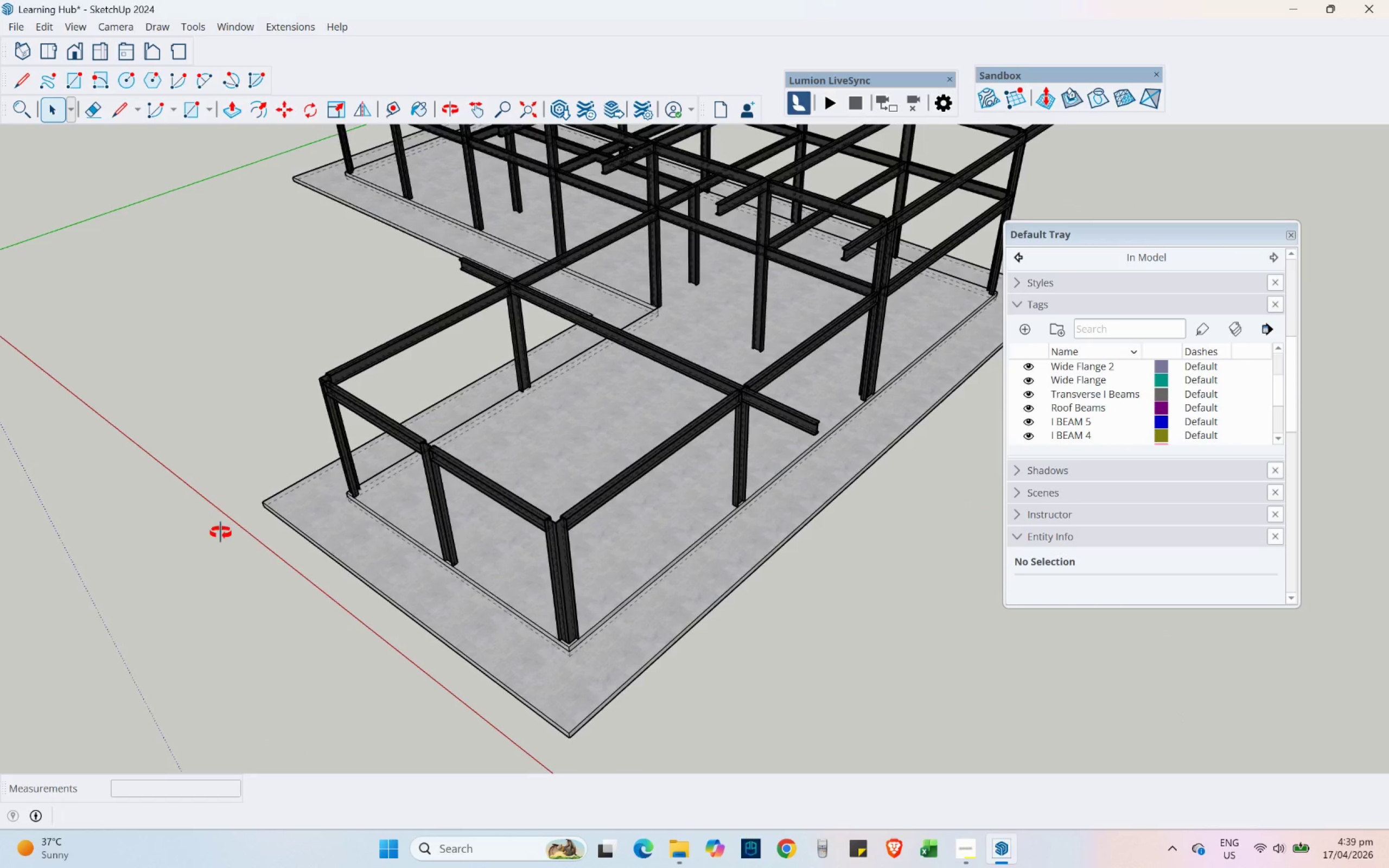 
hold_key(key=ShiftLeft, duration=0.34)
 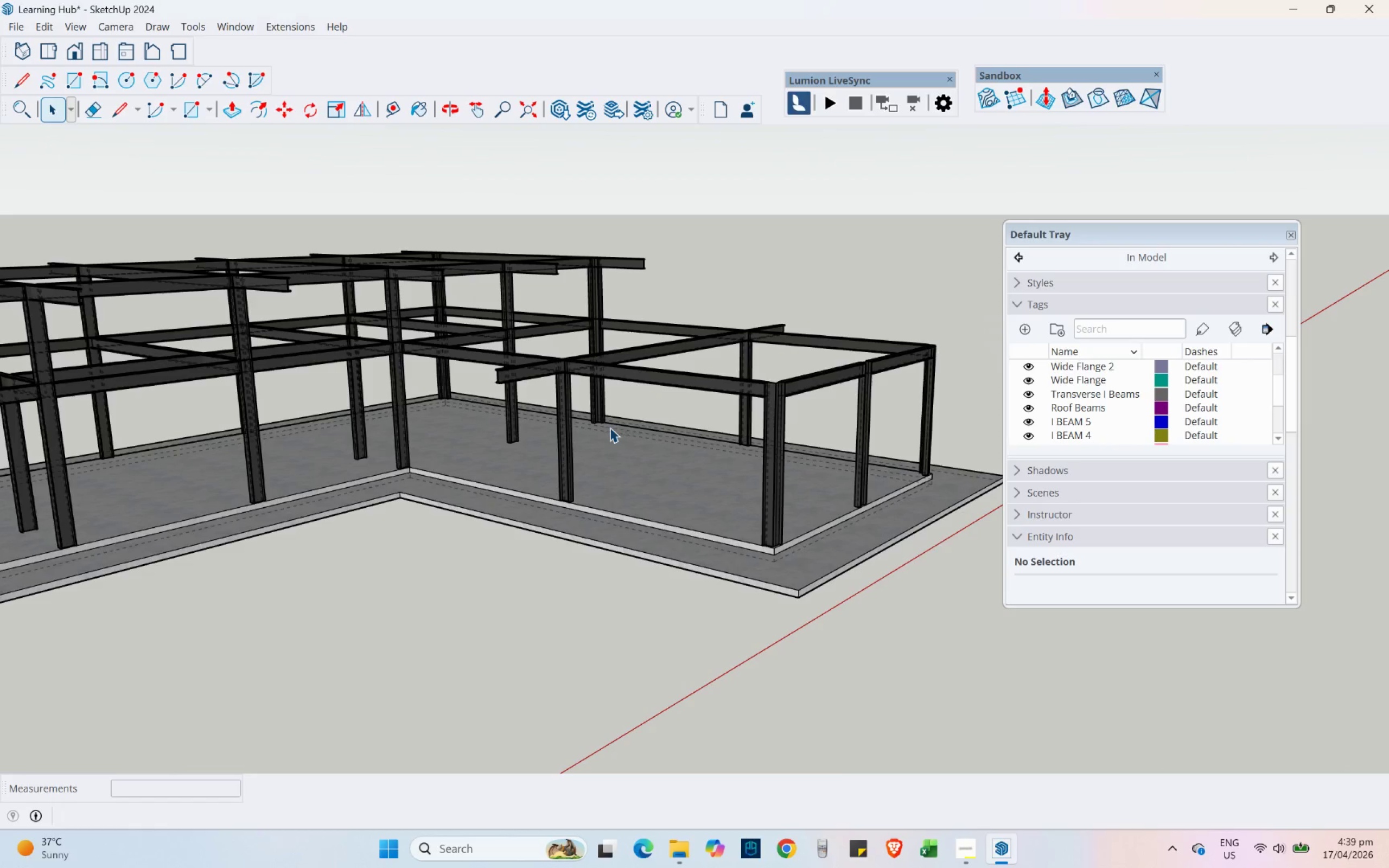 
hold_key(key=ShiftLeft, duration=0.38)
 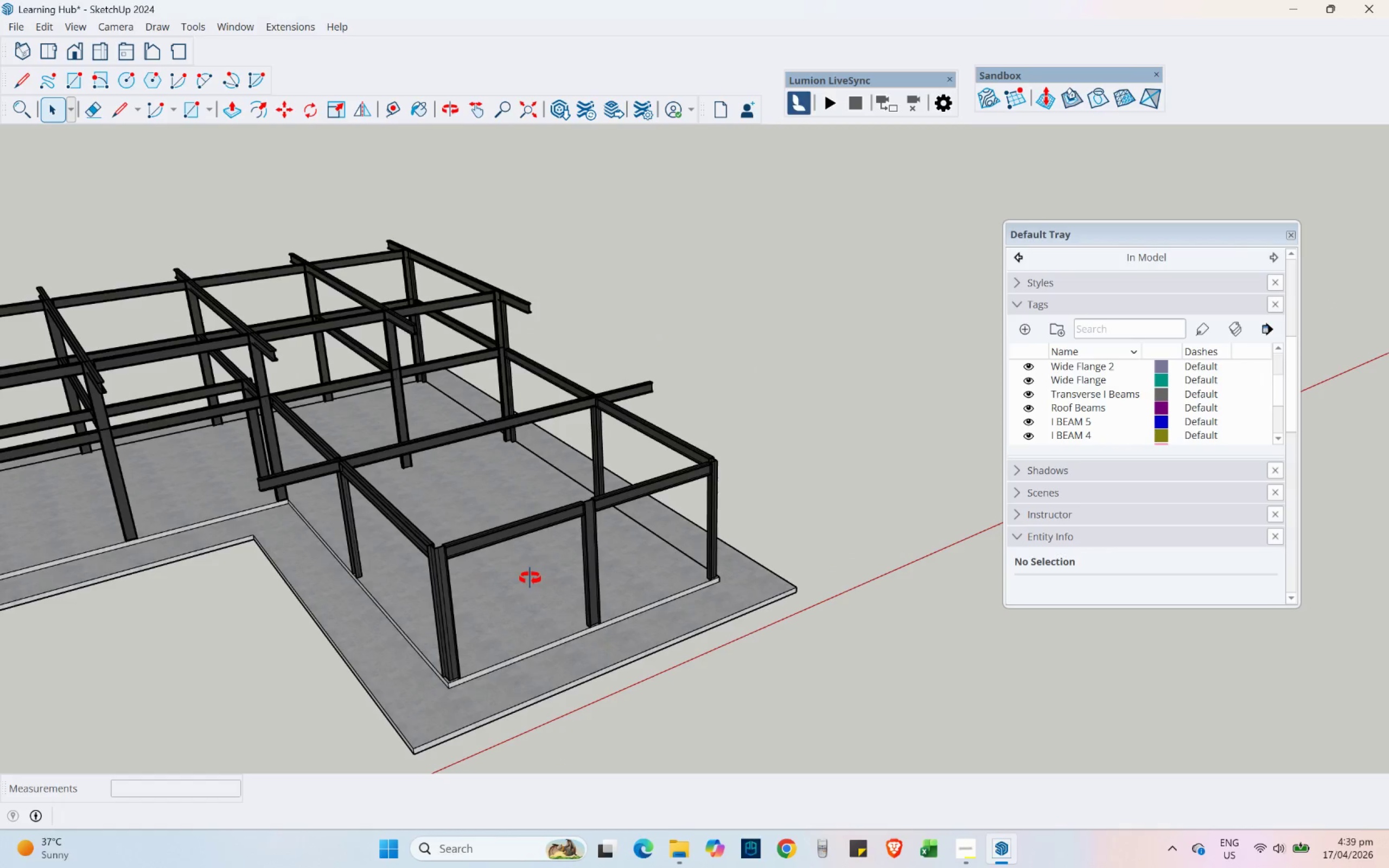 
scroll: coordinate [438, 555], scroll_direction: up, amount: 4.0
 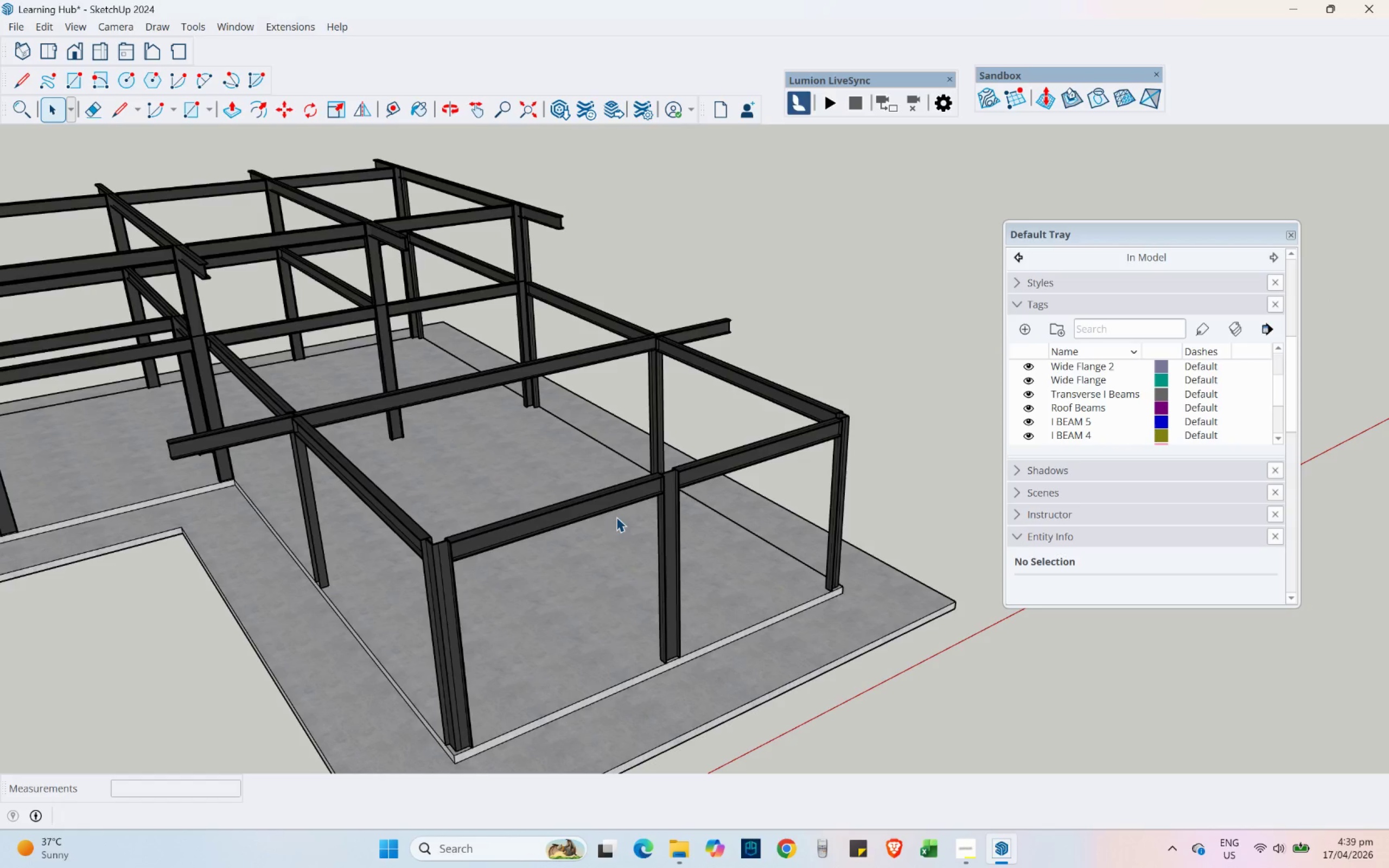 
wait(5.28)
 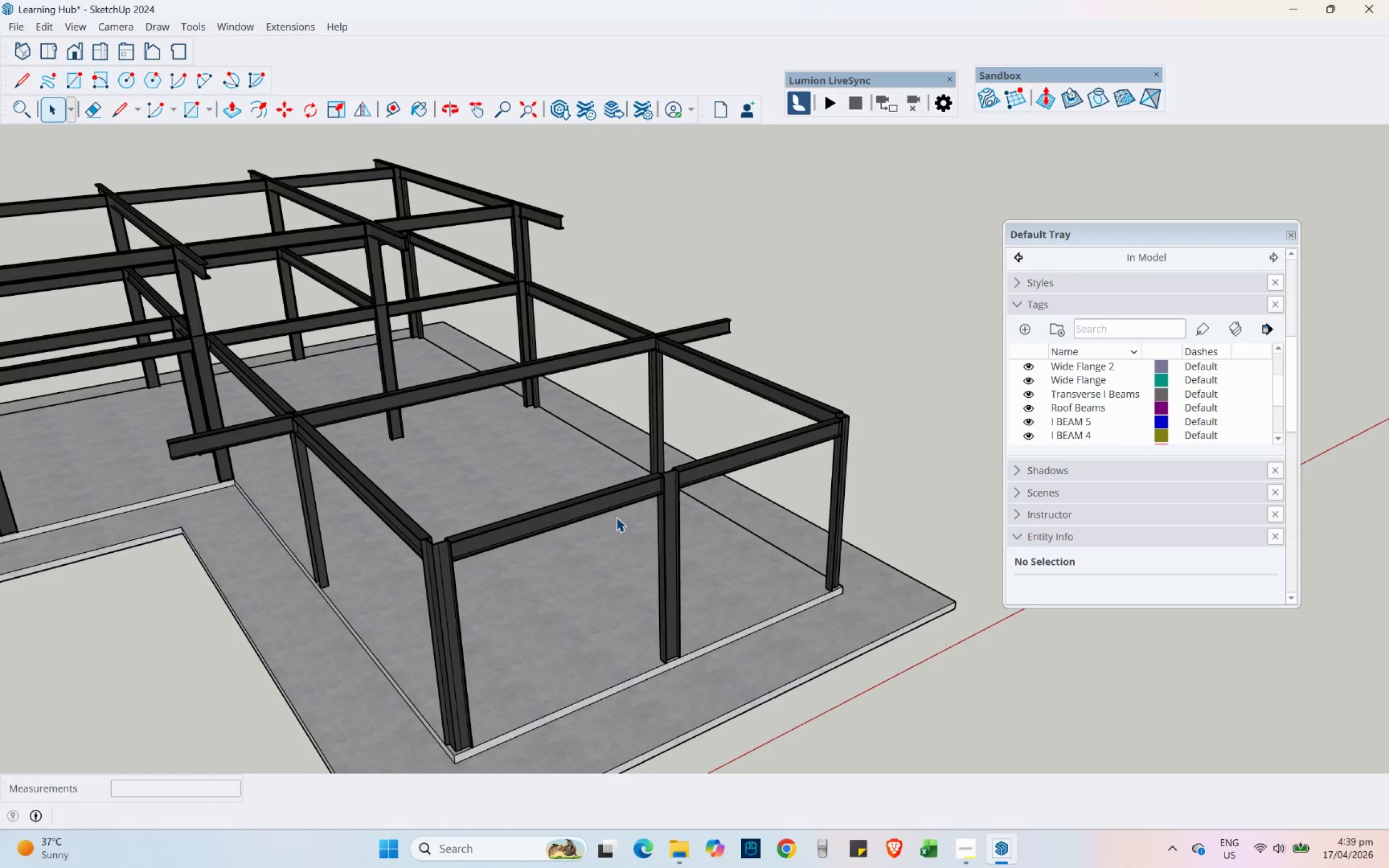 
scroll: coordinate [457, 545], scroll_direction: up, amount: 13.0
 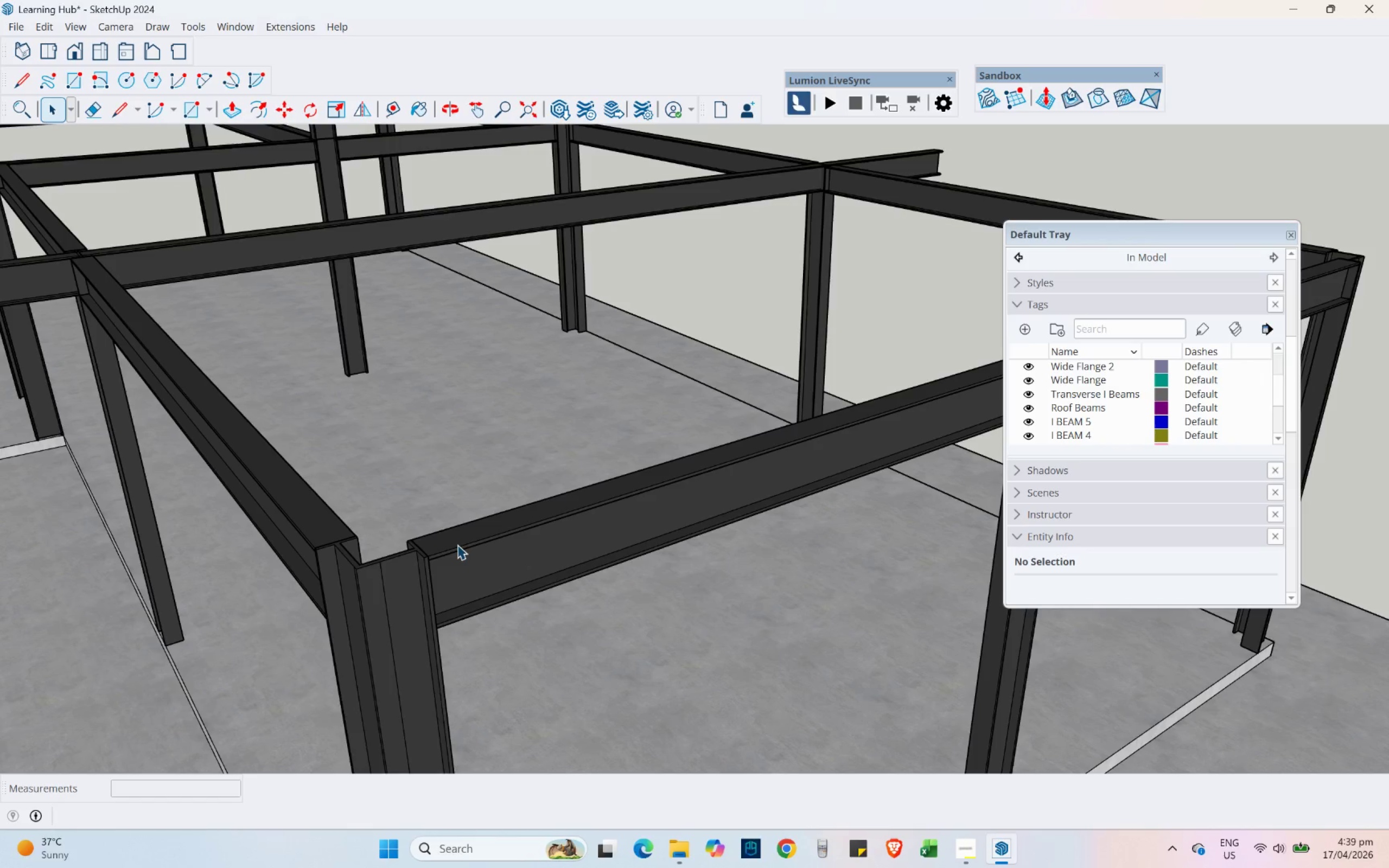 
wait(9.62)
 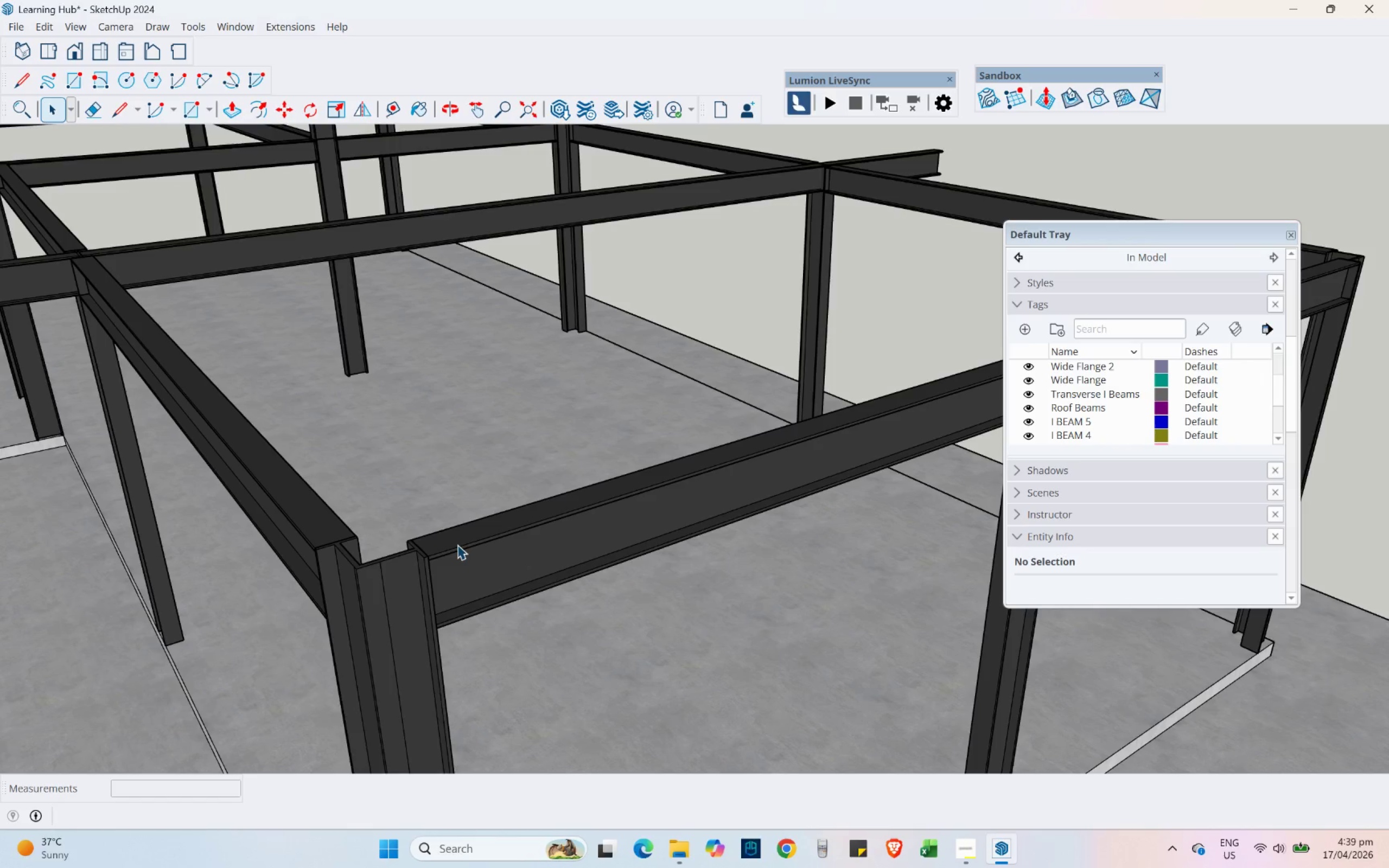 
scroll: coordinate [296, 435], scroll_direction: down, amount: 6.0
 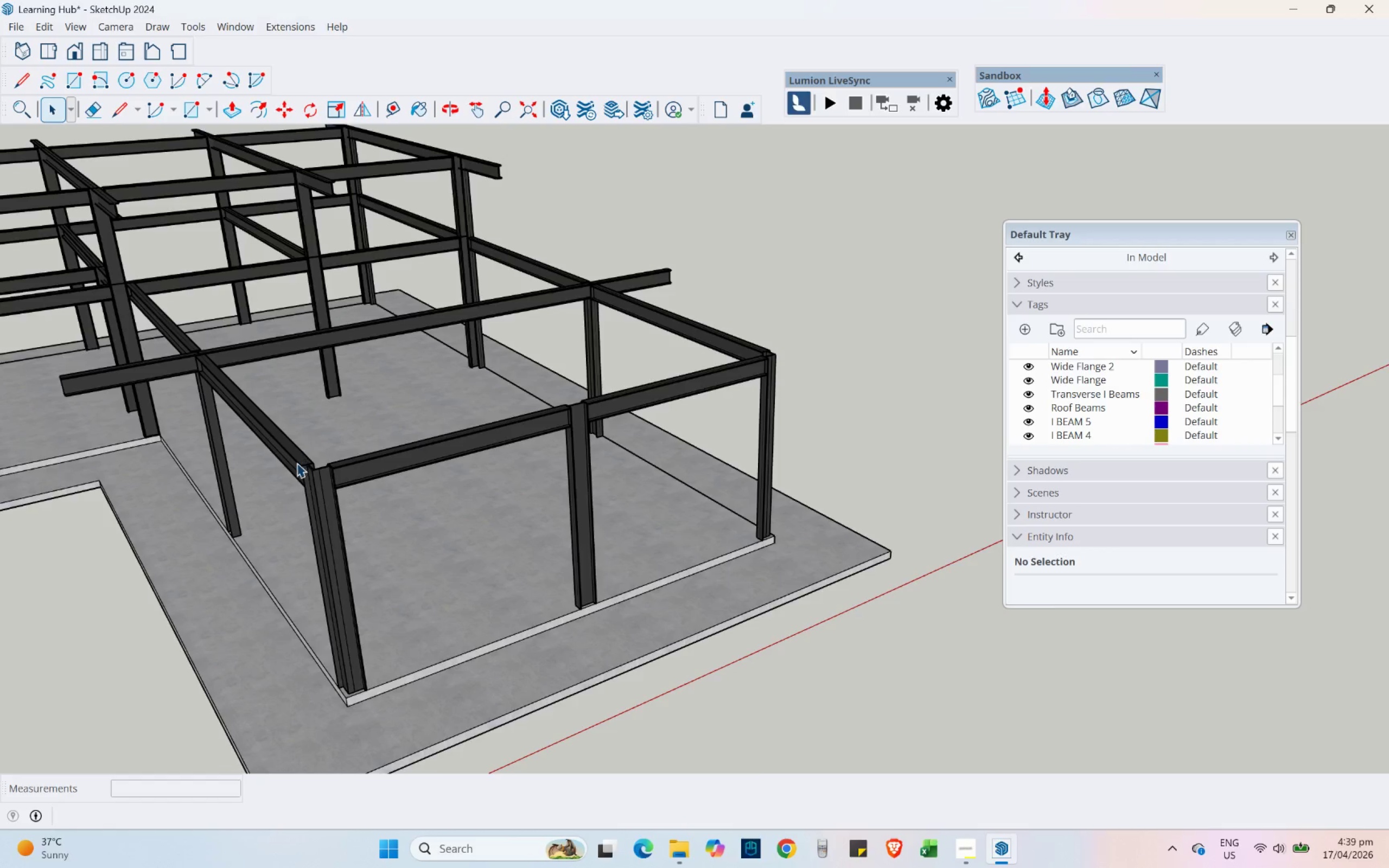 
scroll: coordinate [788, 633], scroll_direction: up, amount: 13.0
 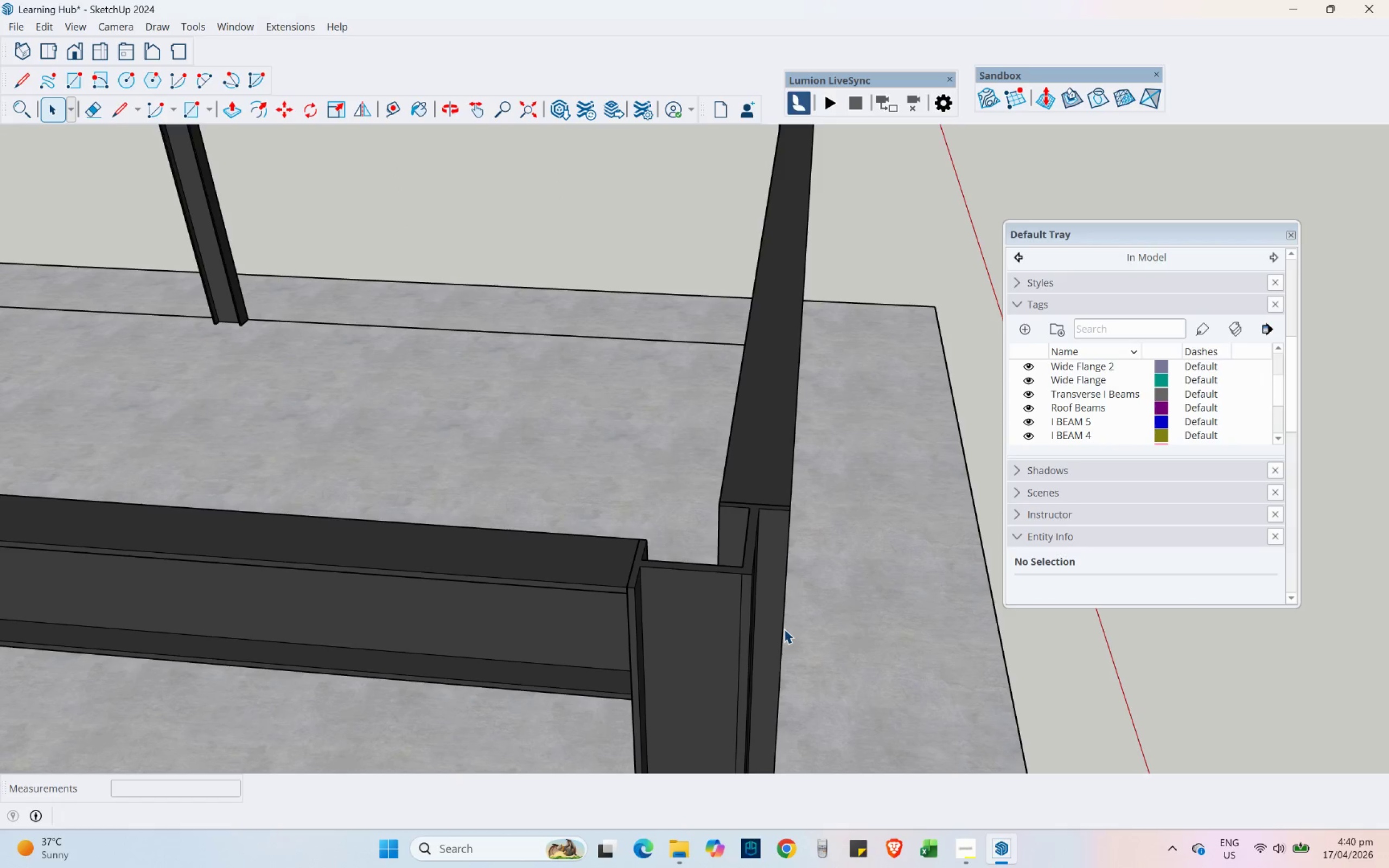 
scroll: coordinate [601, 514], scroll_direction: down, amount: 4.0
 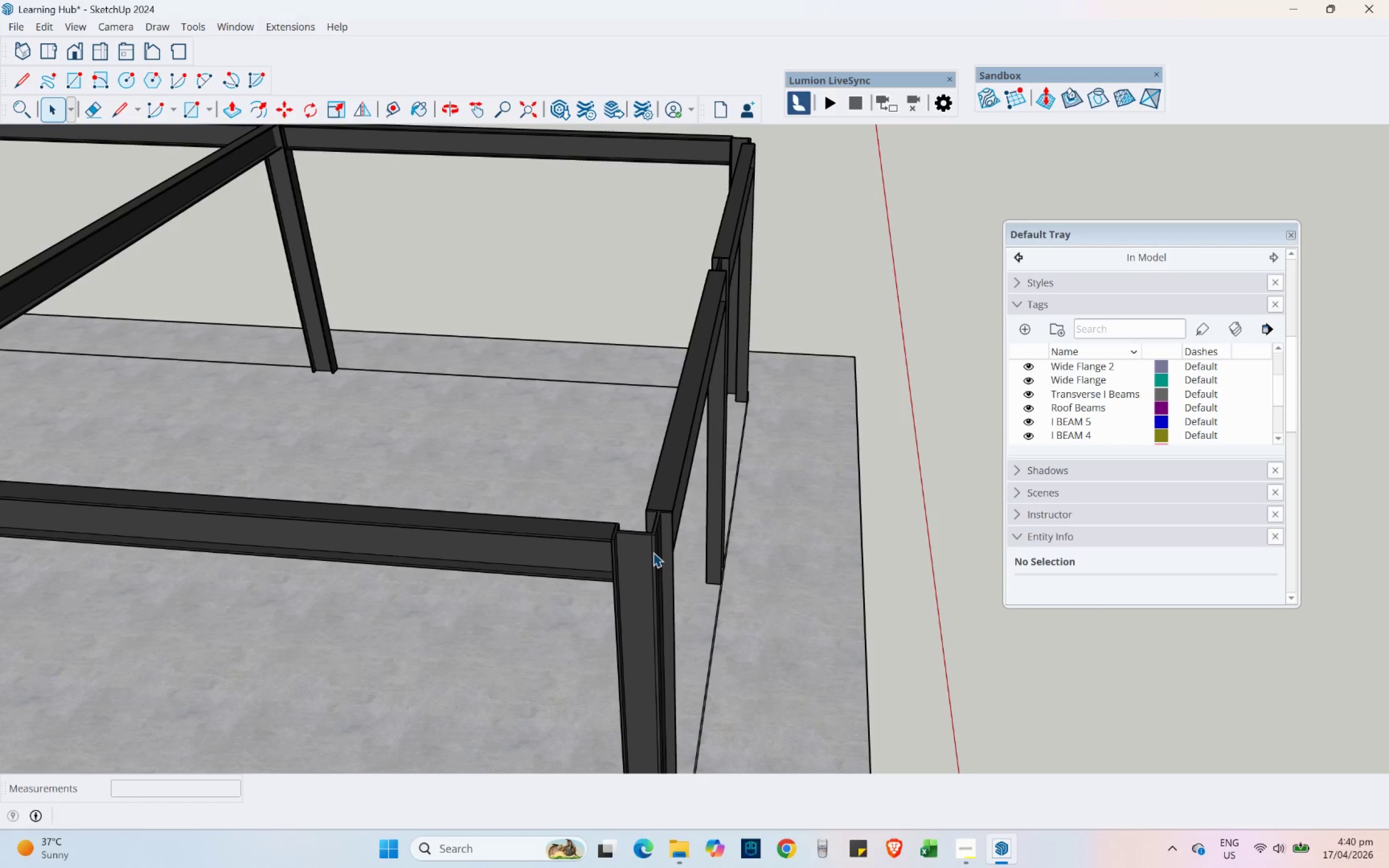 
key(Control+V)
 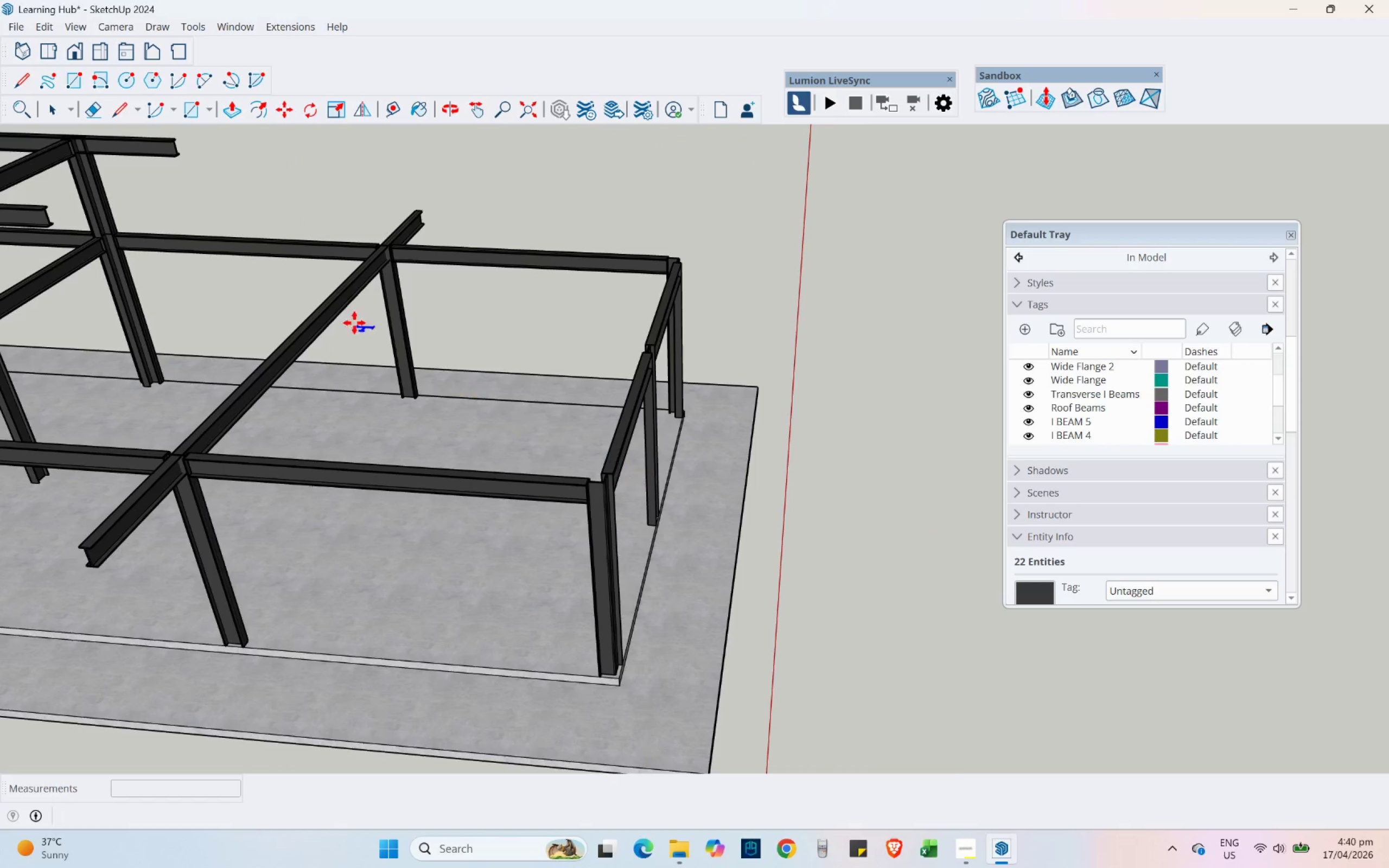 
scroll: coordinate [562, 442], scroll_direction: down, amount: 5.0
 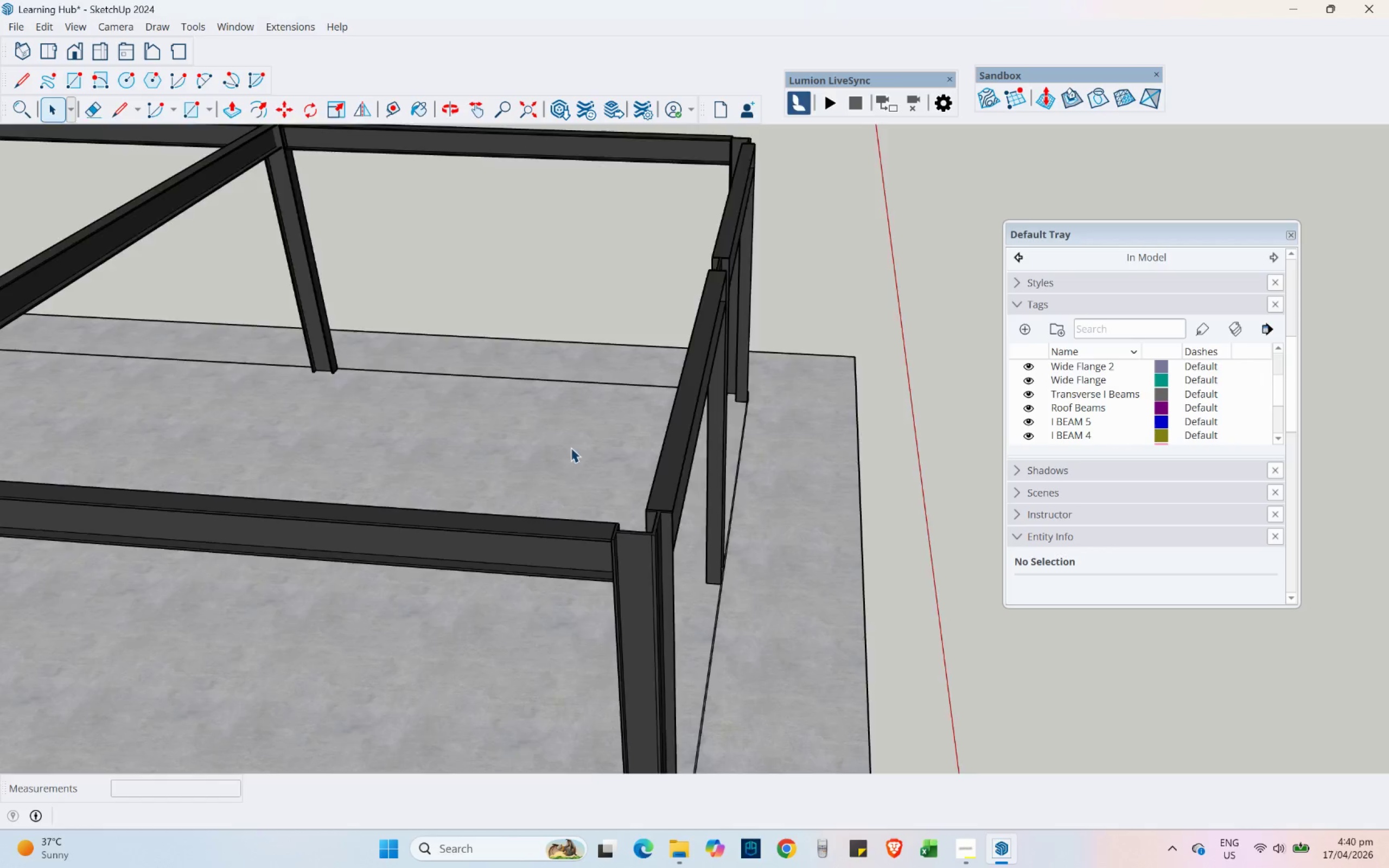 
key(Escape)
 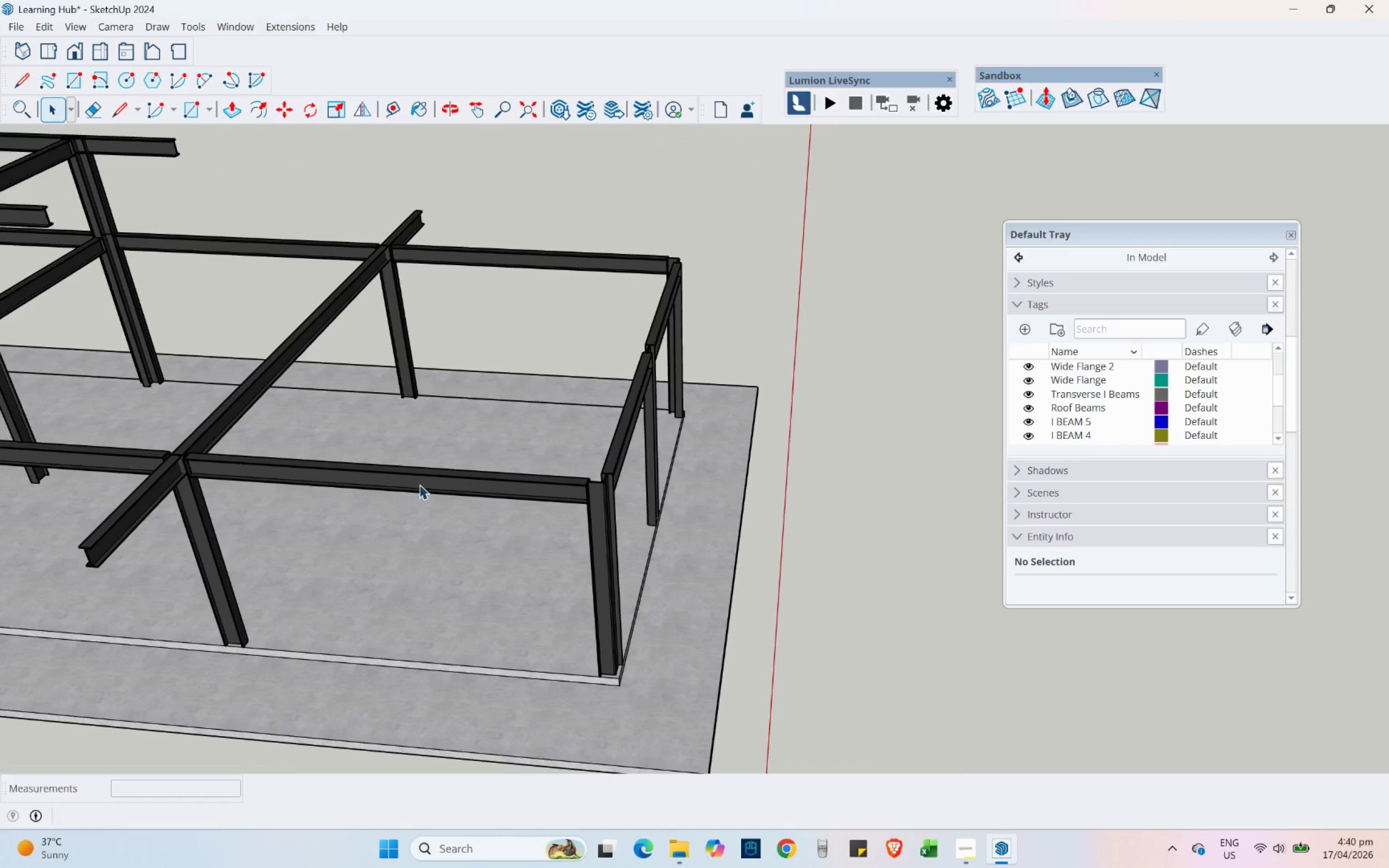 
double_click([420, 484])
 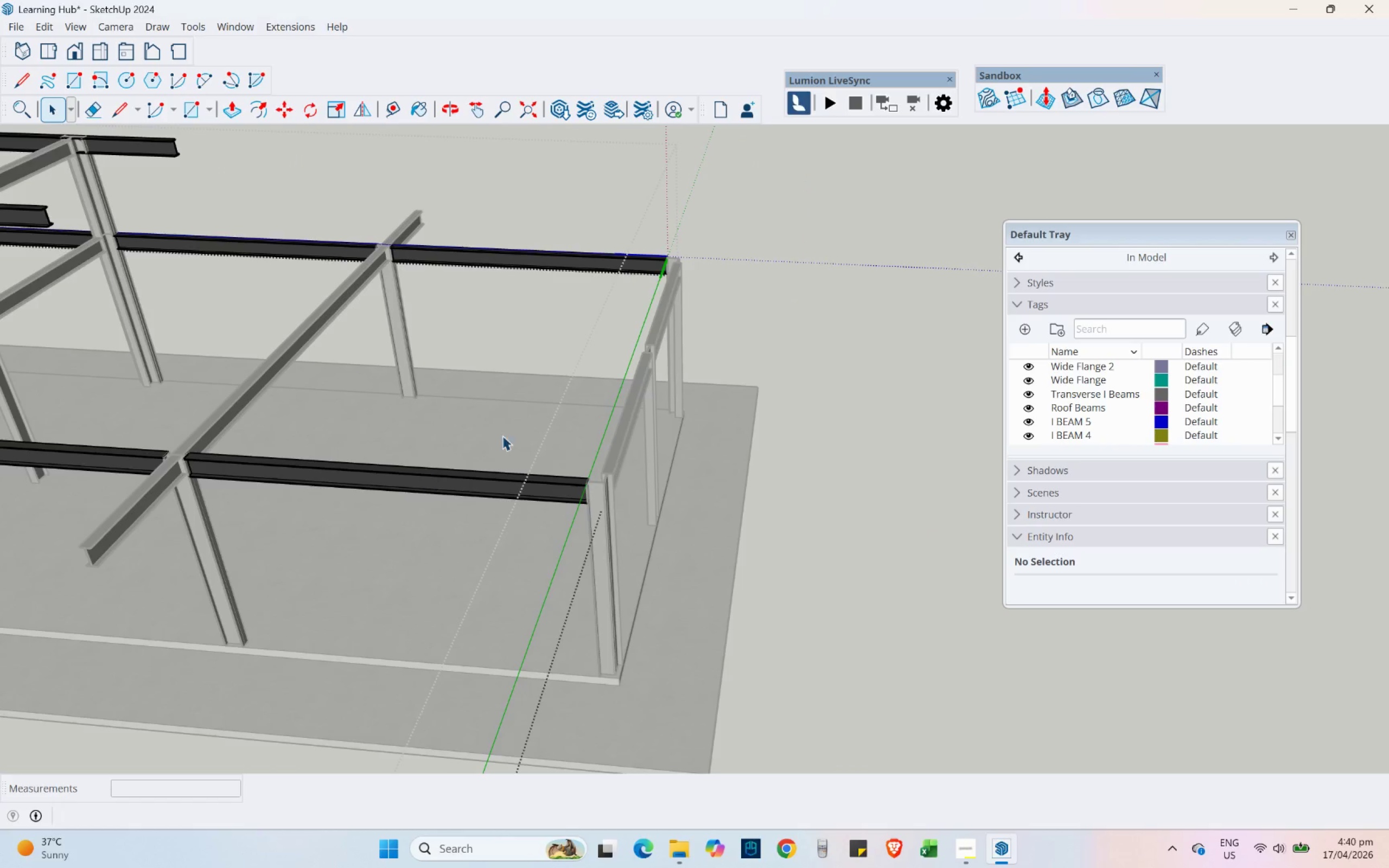 
key(Escape)
 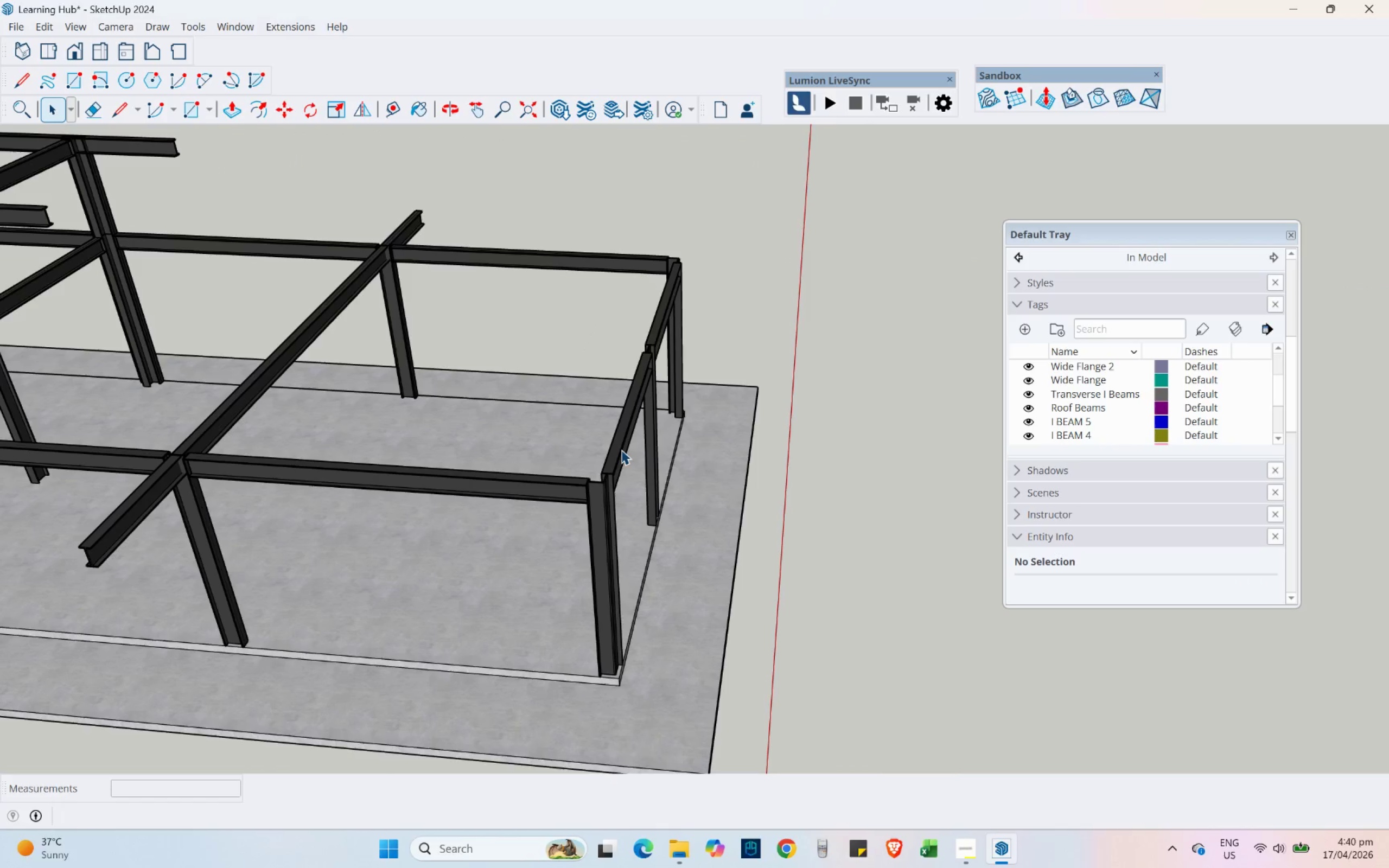 
left_click([621, 450])
 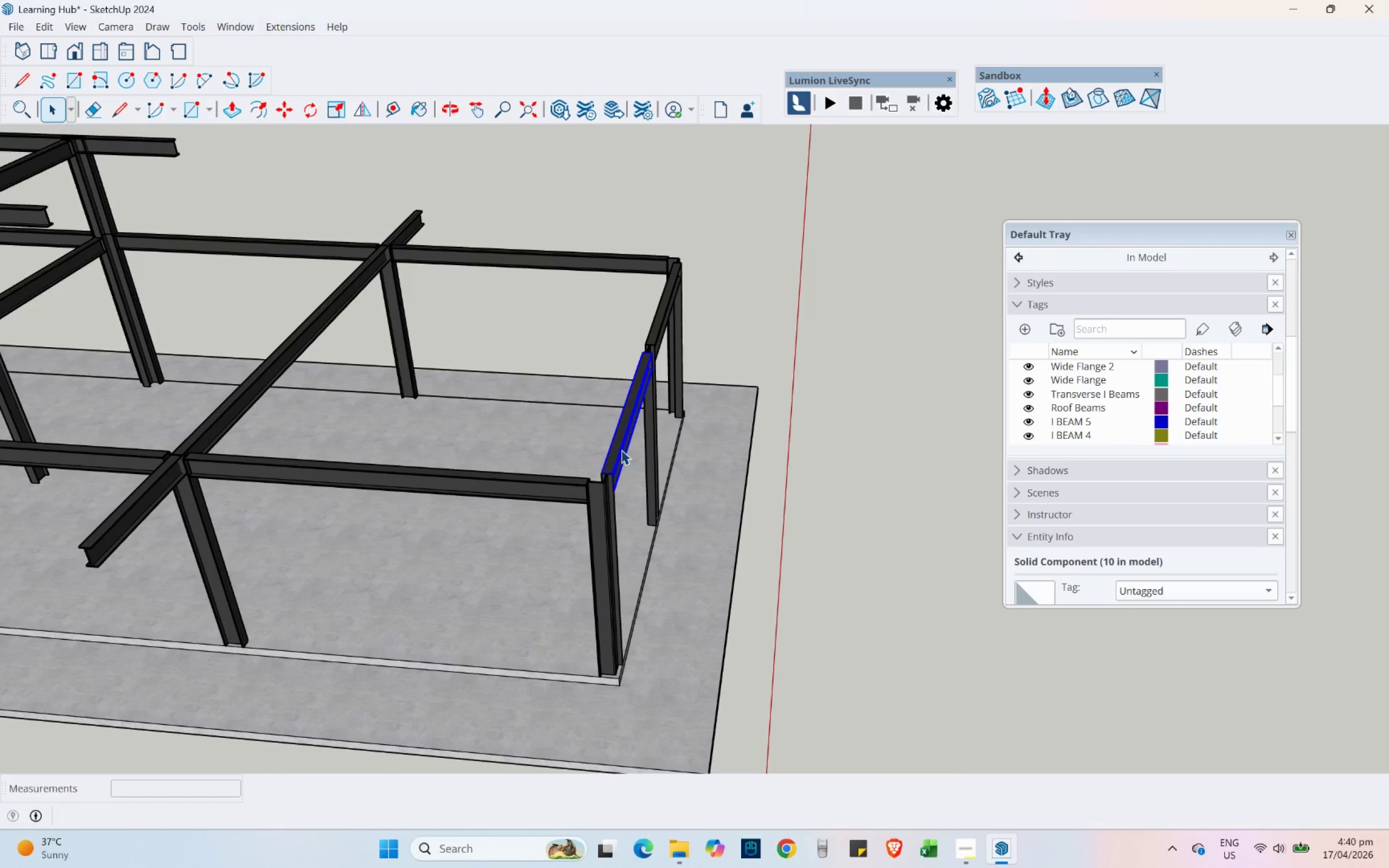 
left_click([523, 486])
 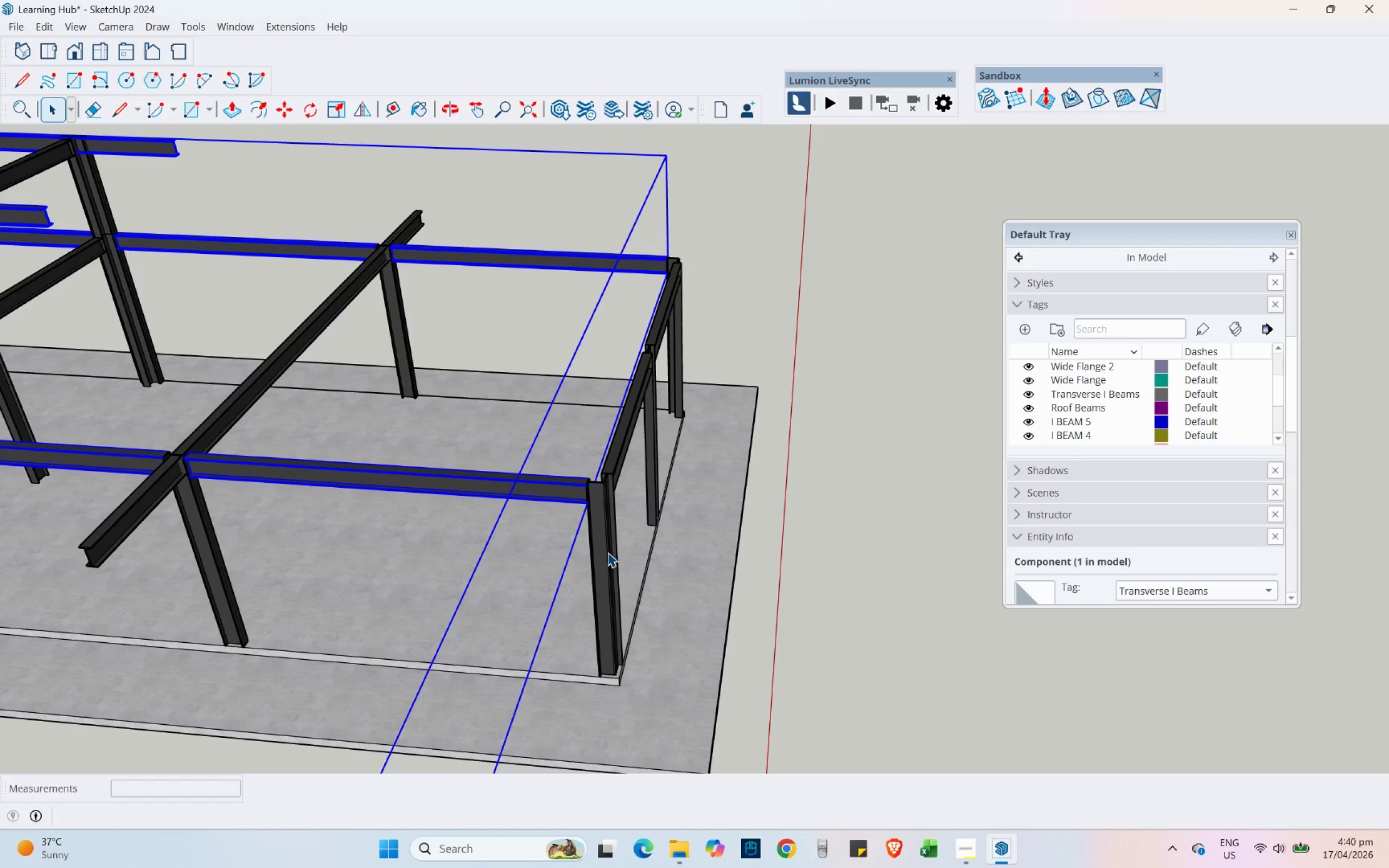 
left_click([608, 552])
 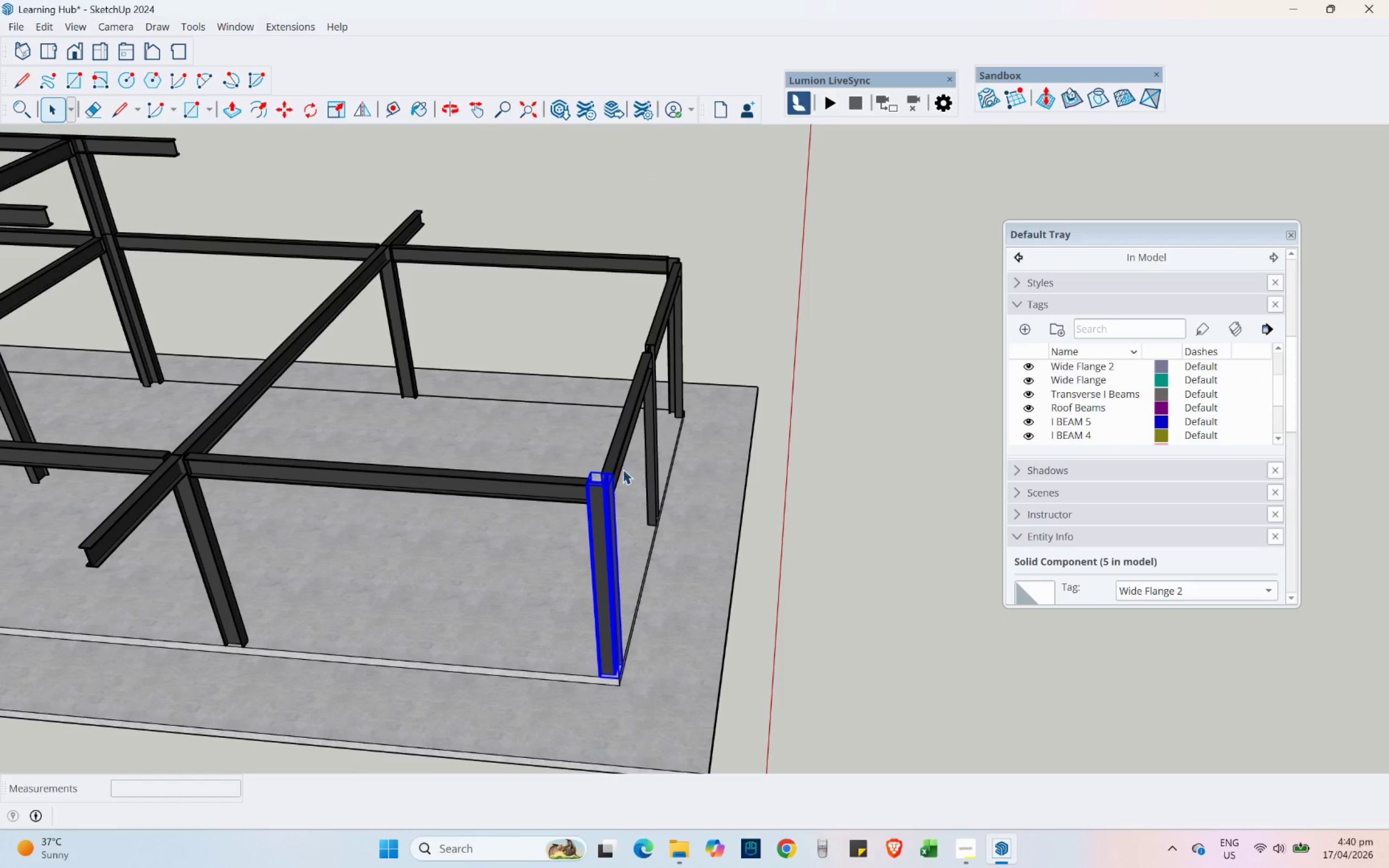 
left_click([621, 455])
 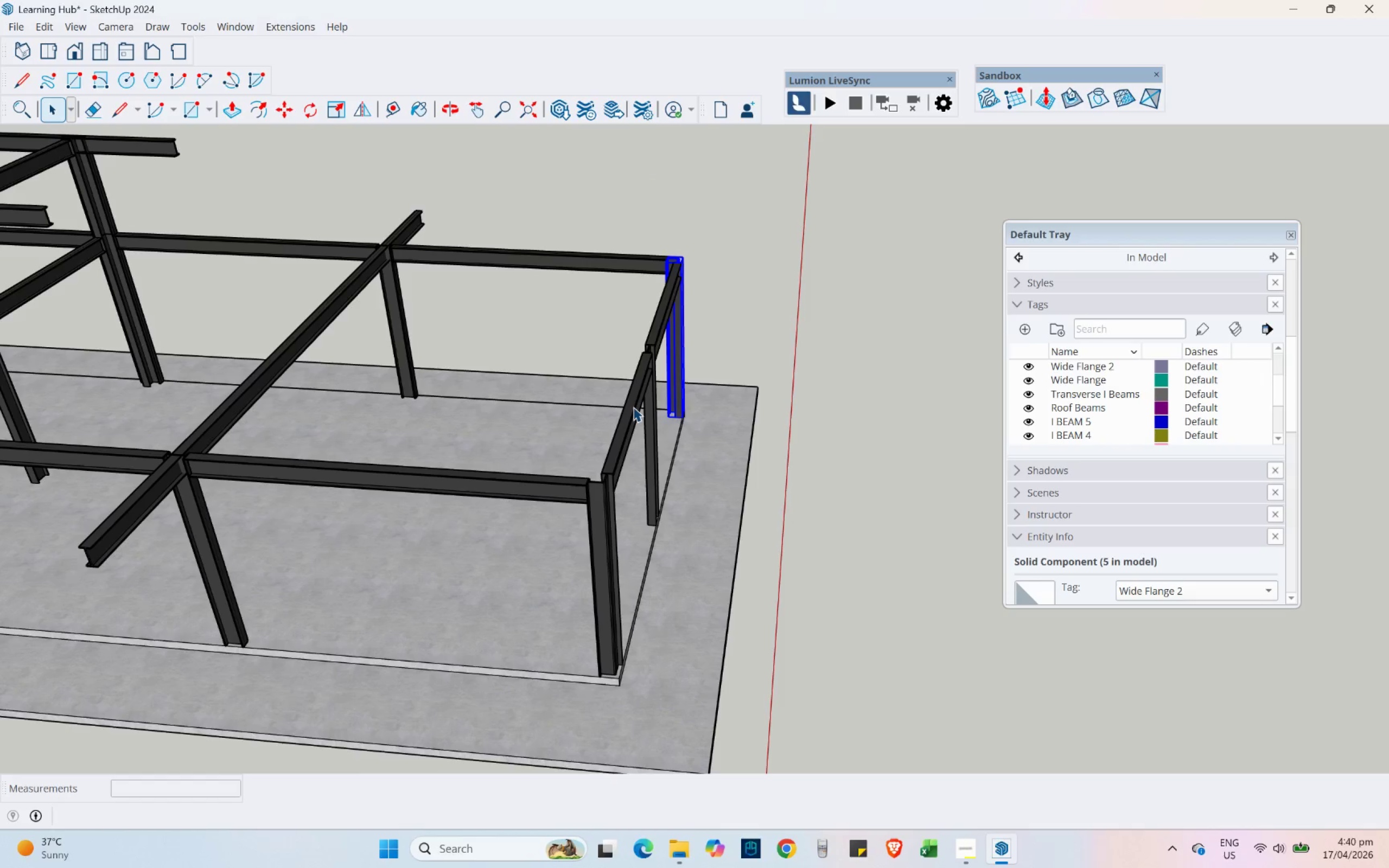 
wait(7.7)
 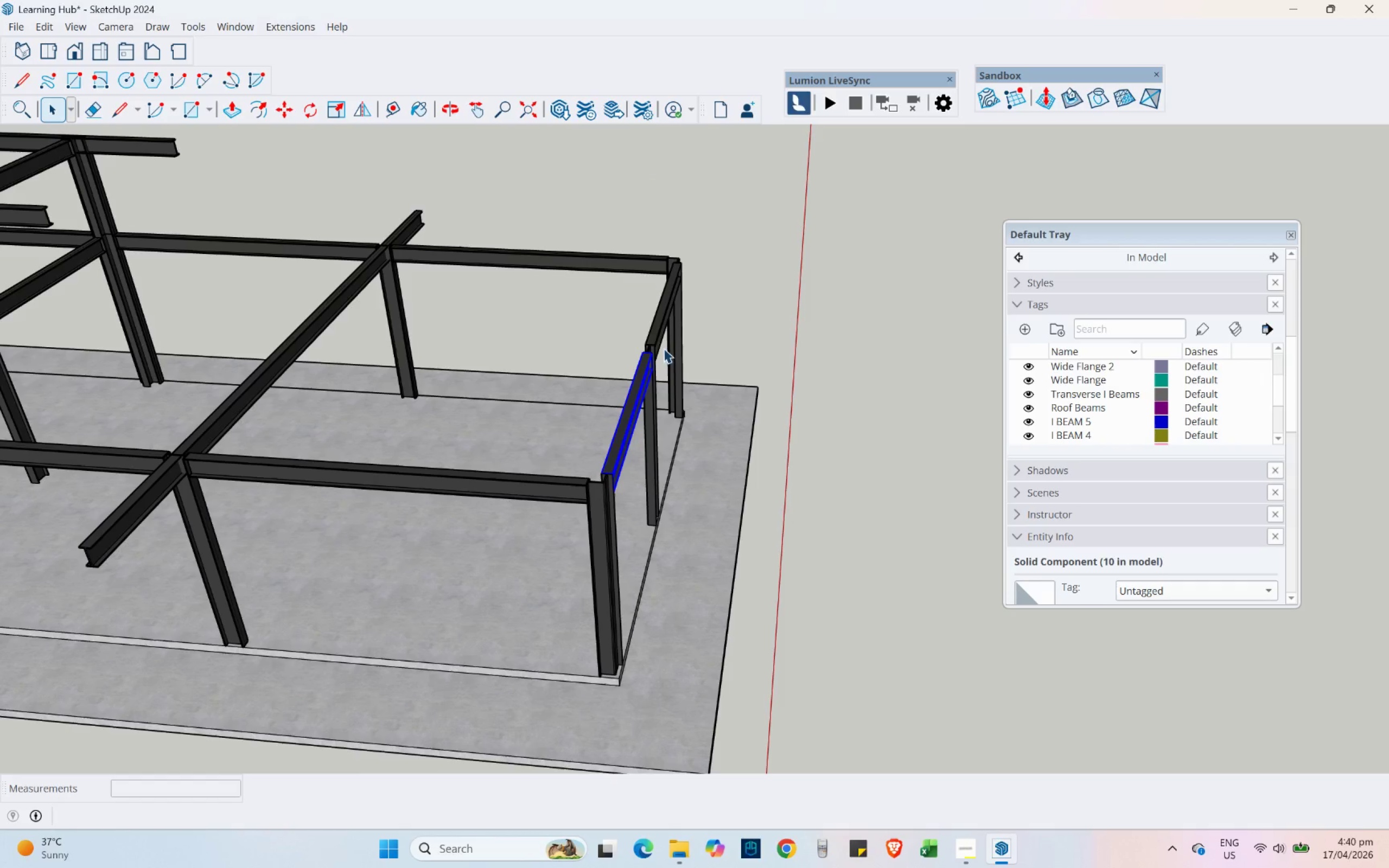 
left_click([667, 330])
 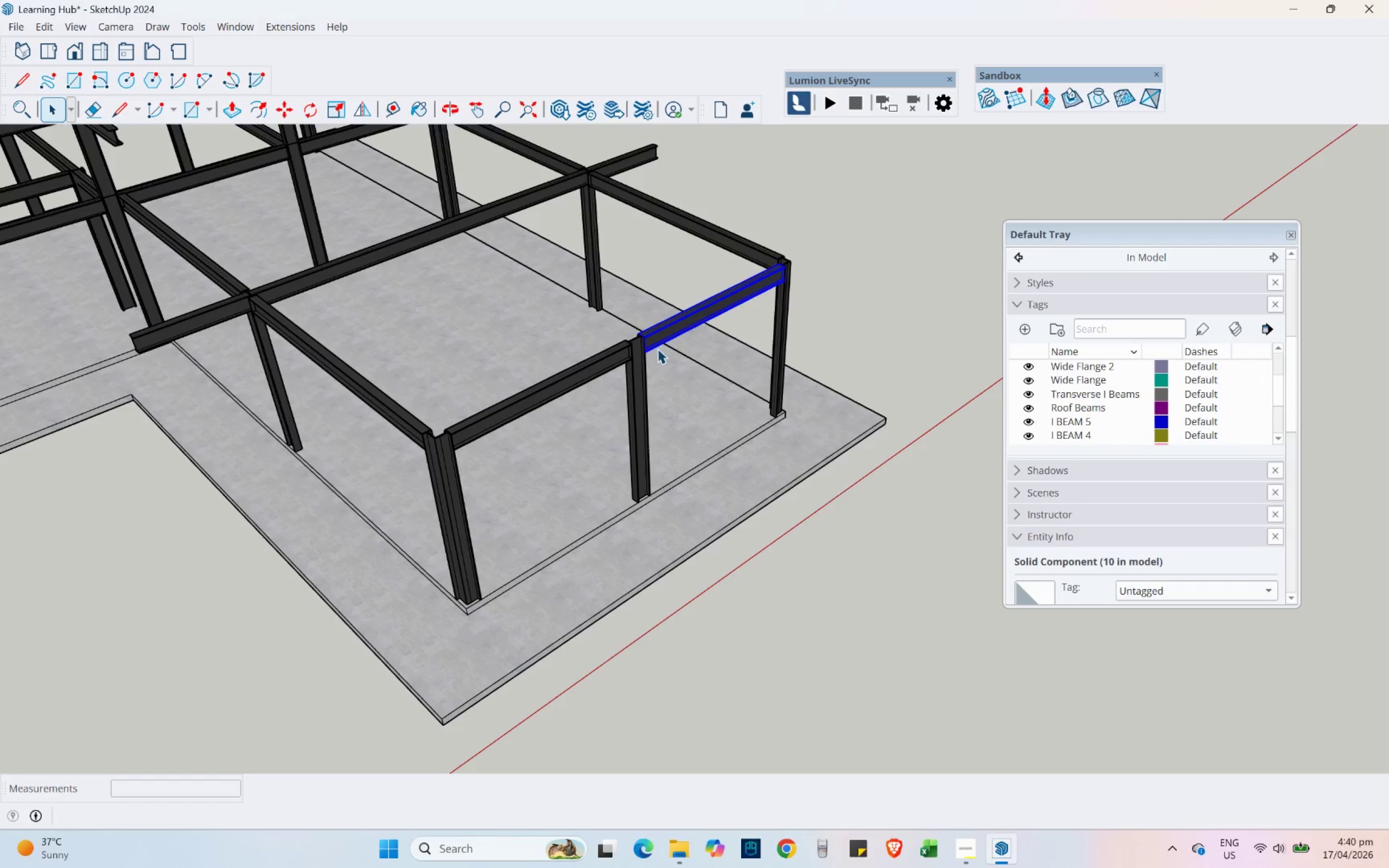 
scroll: coordinate [551, 355], scroll_direction: up, amount: 3.0
 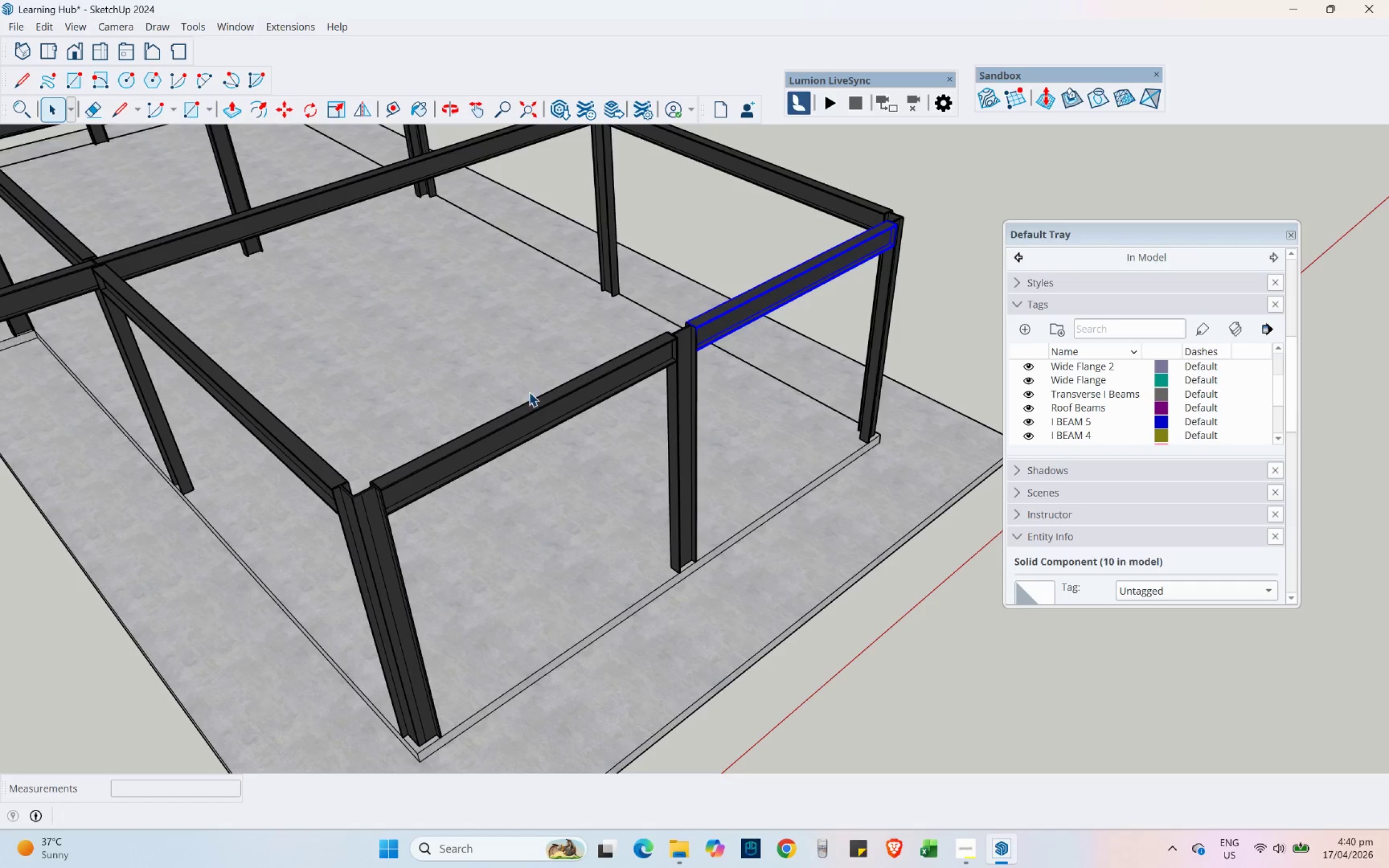 
left_click([484, 438])
 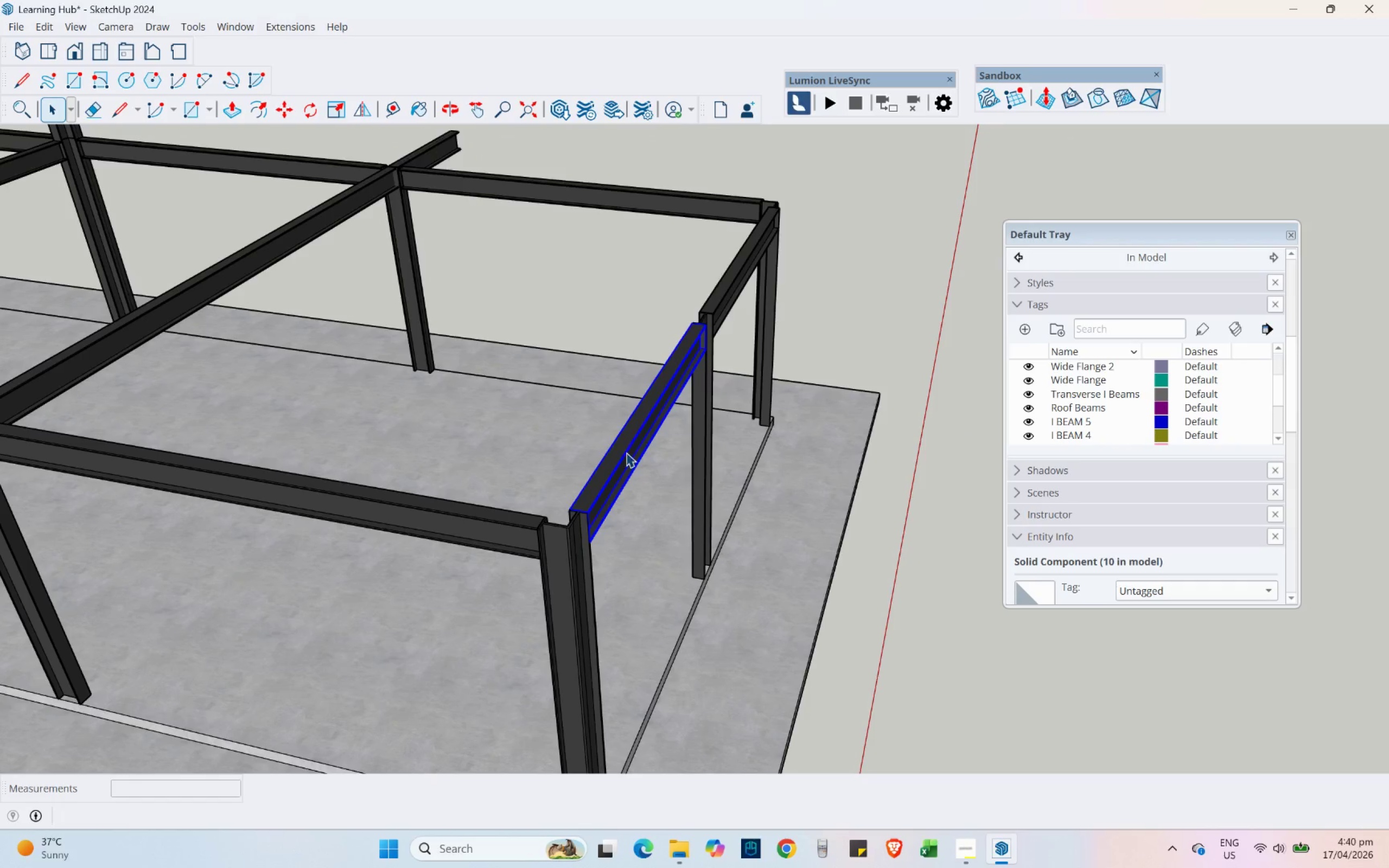 
double_click([626, 452])
 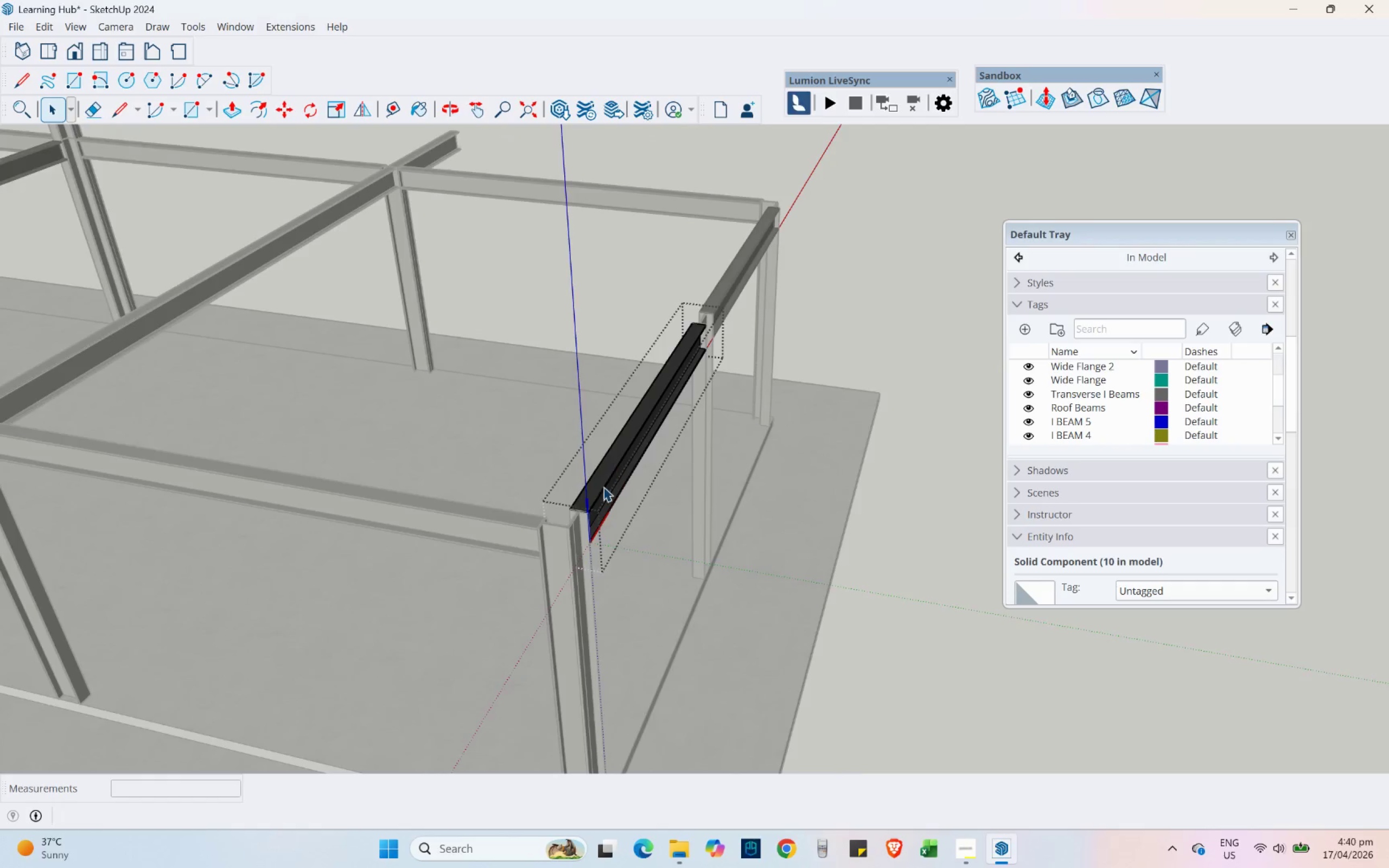 
scroll: coordinate [555, 532], scroll_direction: up, amount: 9.0
 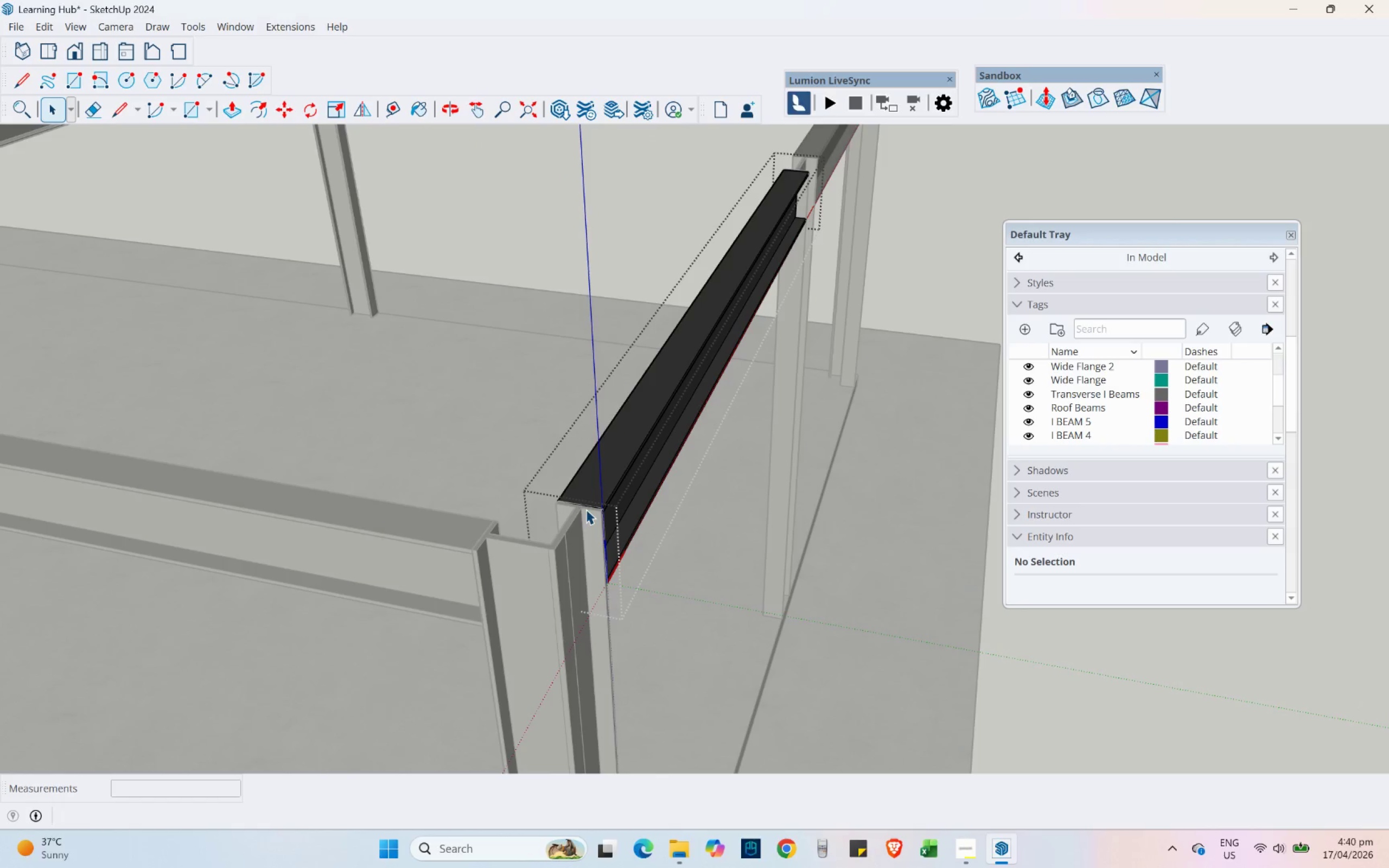 
left_click([586, 509])
 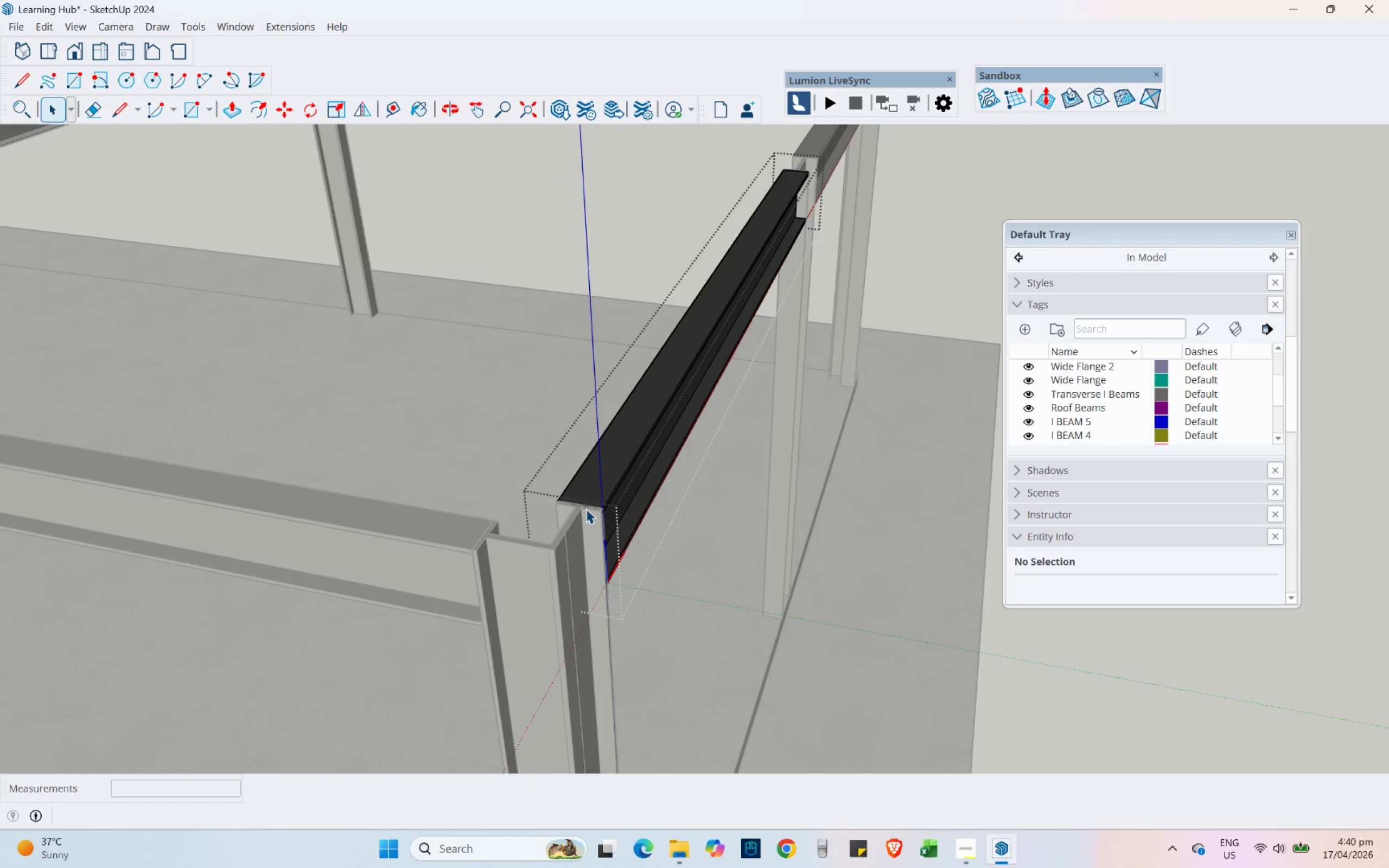 
key(Control+ControlLeft)
 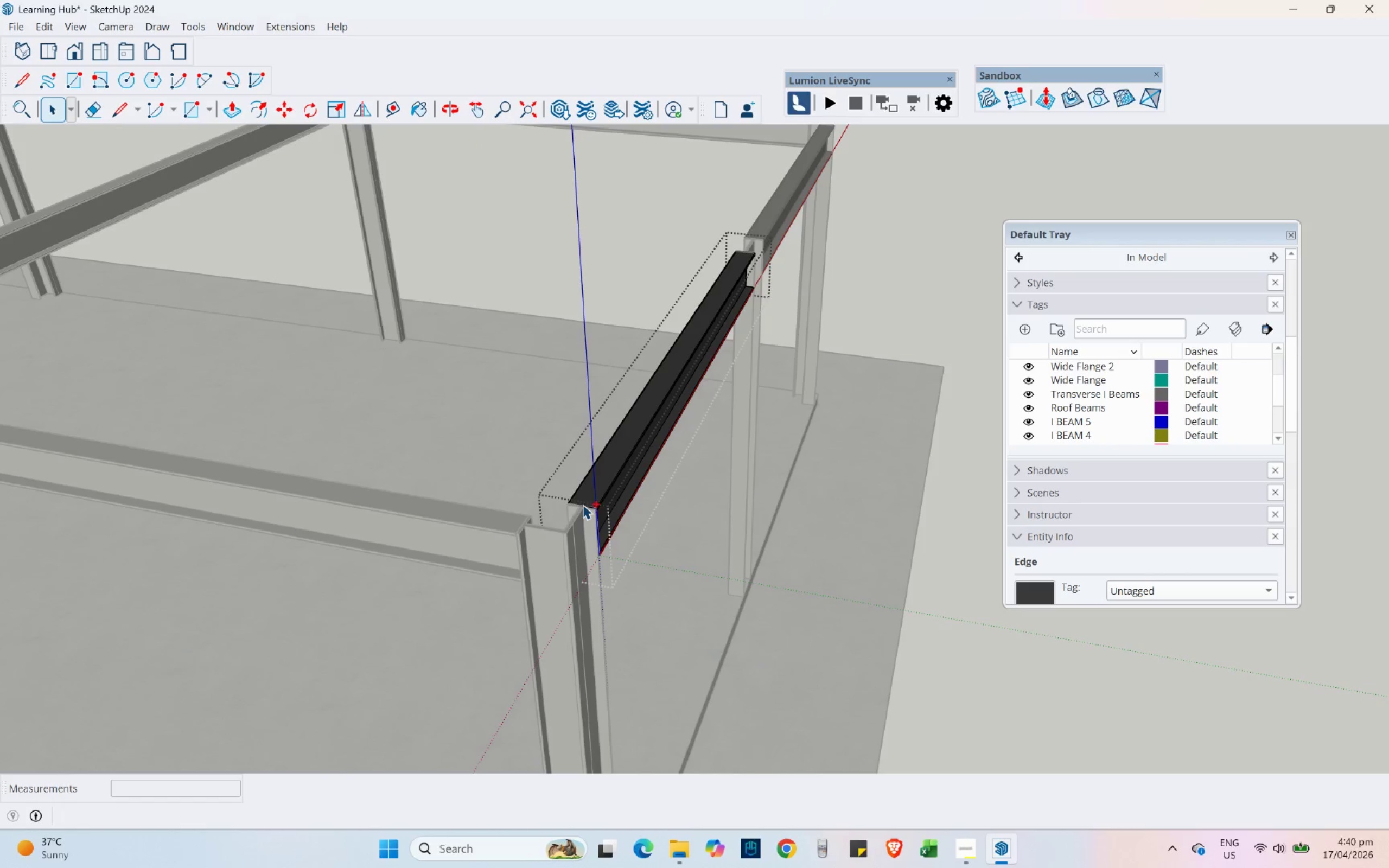 
scroll: coordinate [585, 507], scroll_direction: down, amount: 5.0
 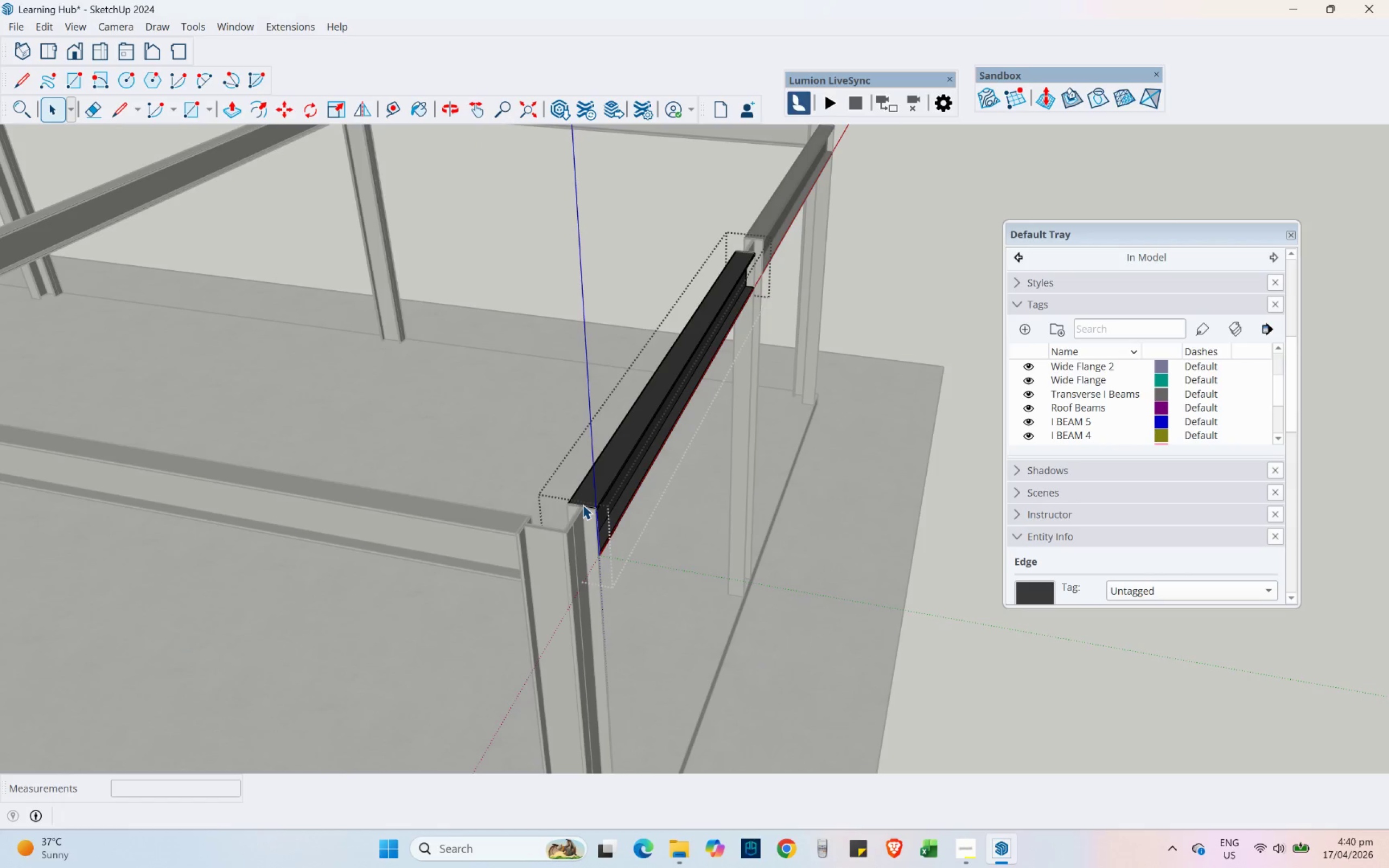 
key(Control+C)
 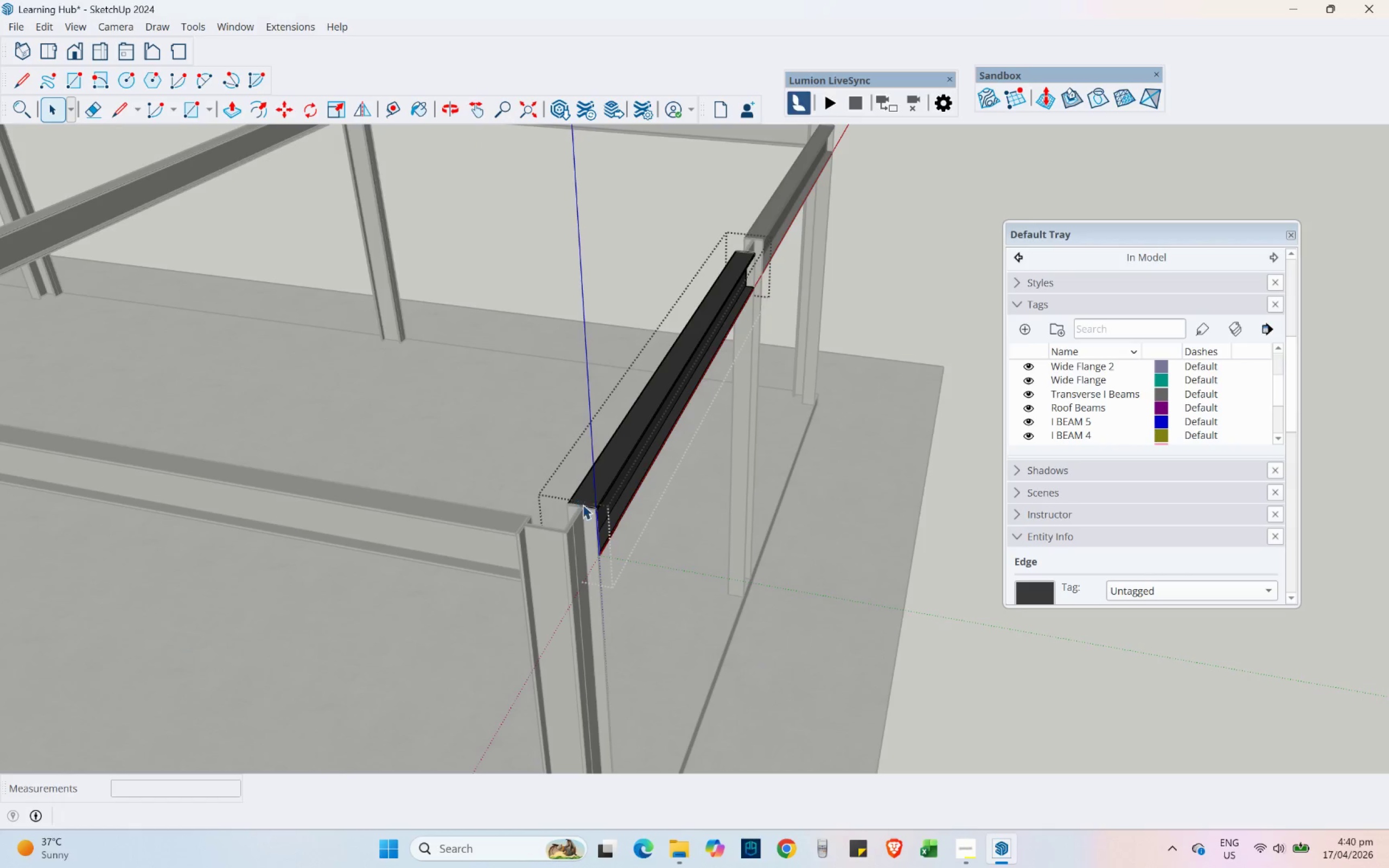 
key(Escape)
 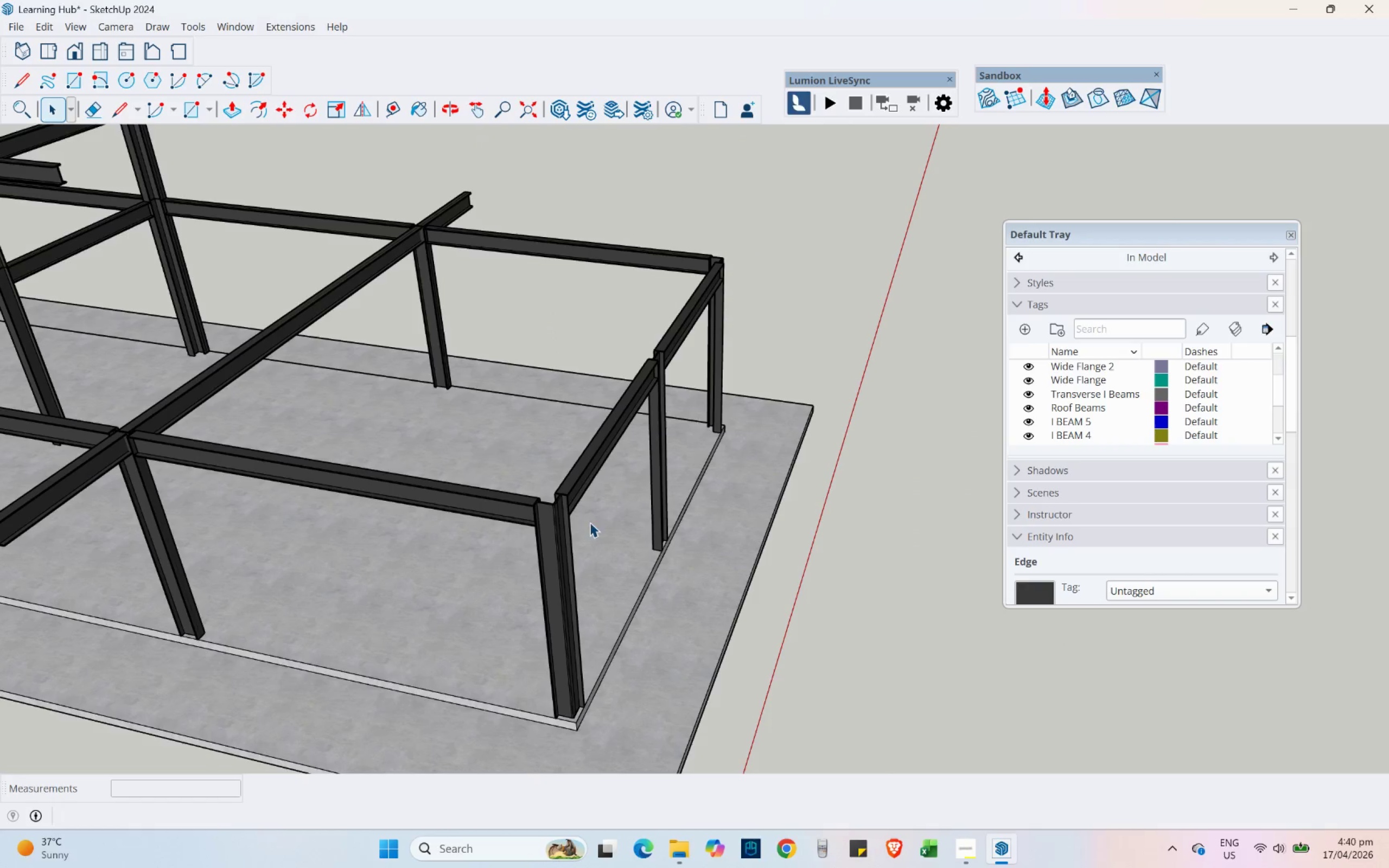 
scroll: coordinate [539, 480], scroll_direction: down, amount: 5.0
 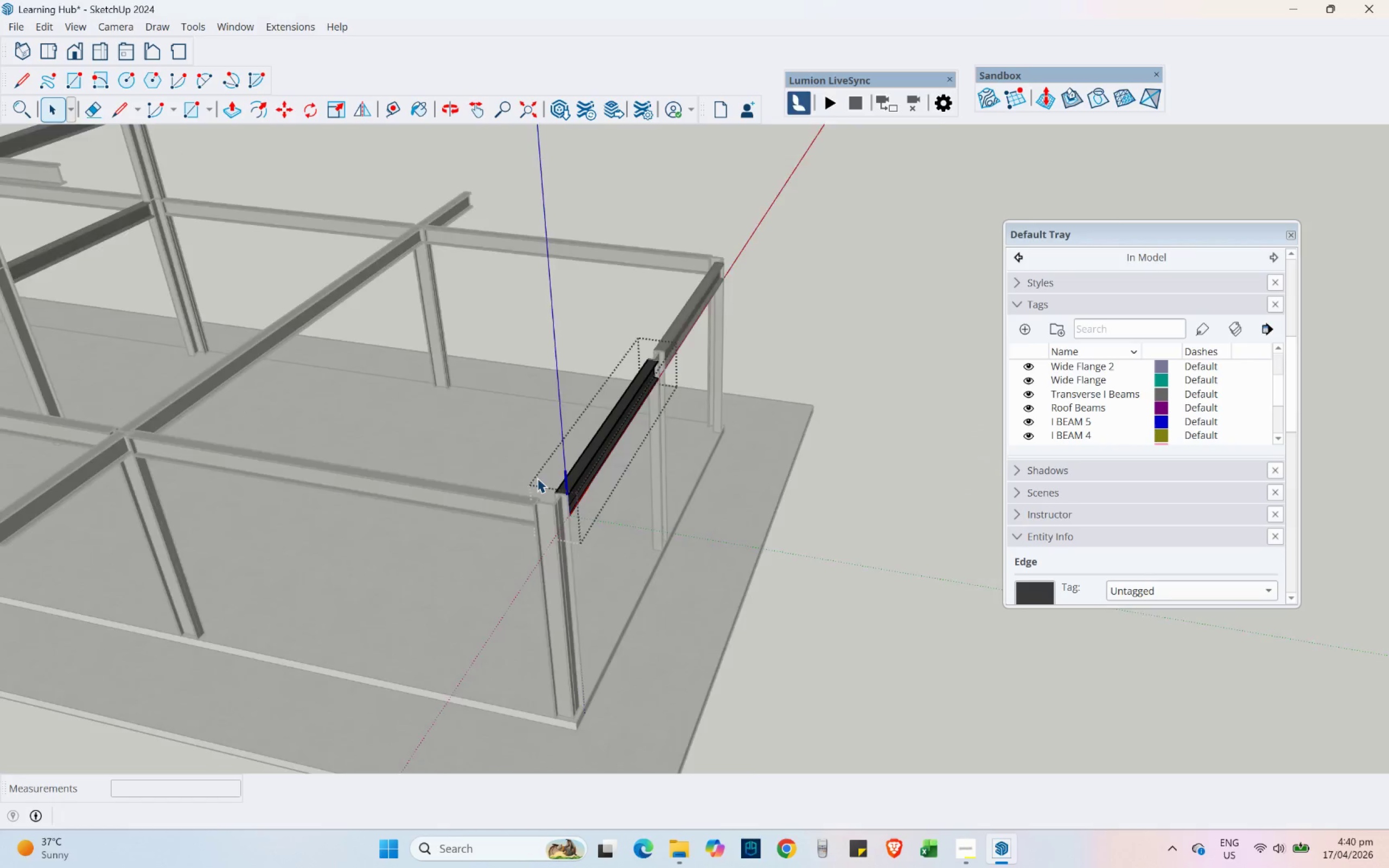 
key(Control+V)
 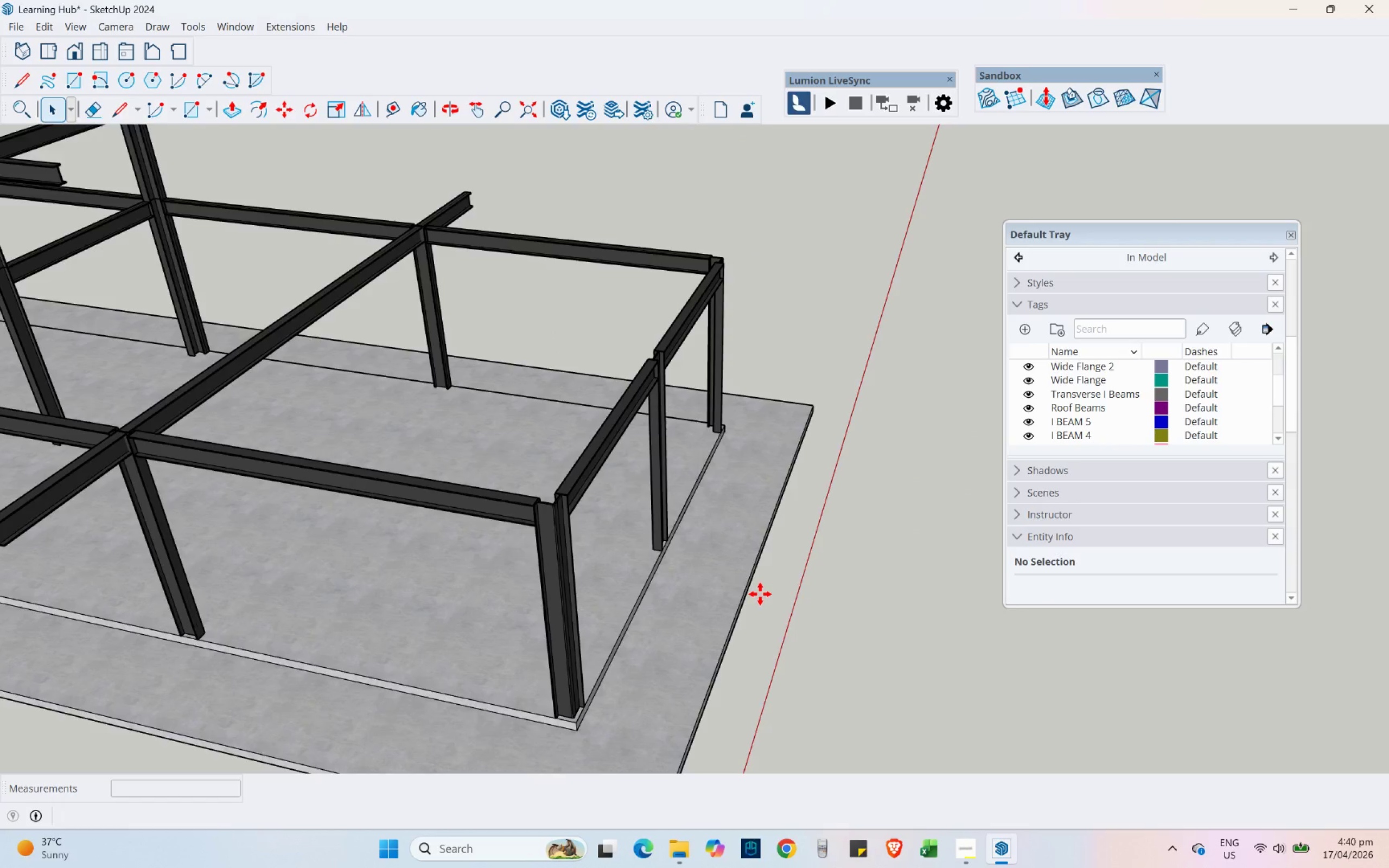 
key(Space)
 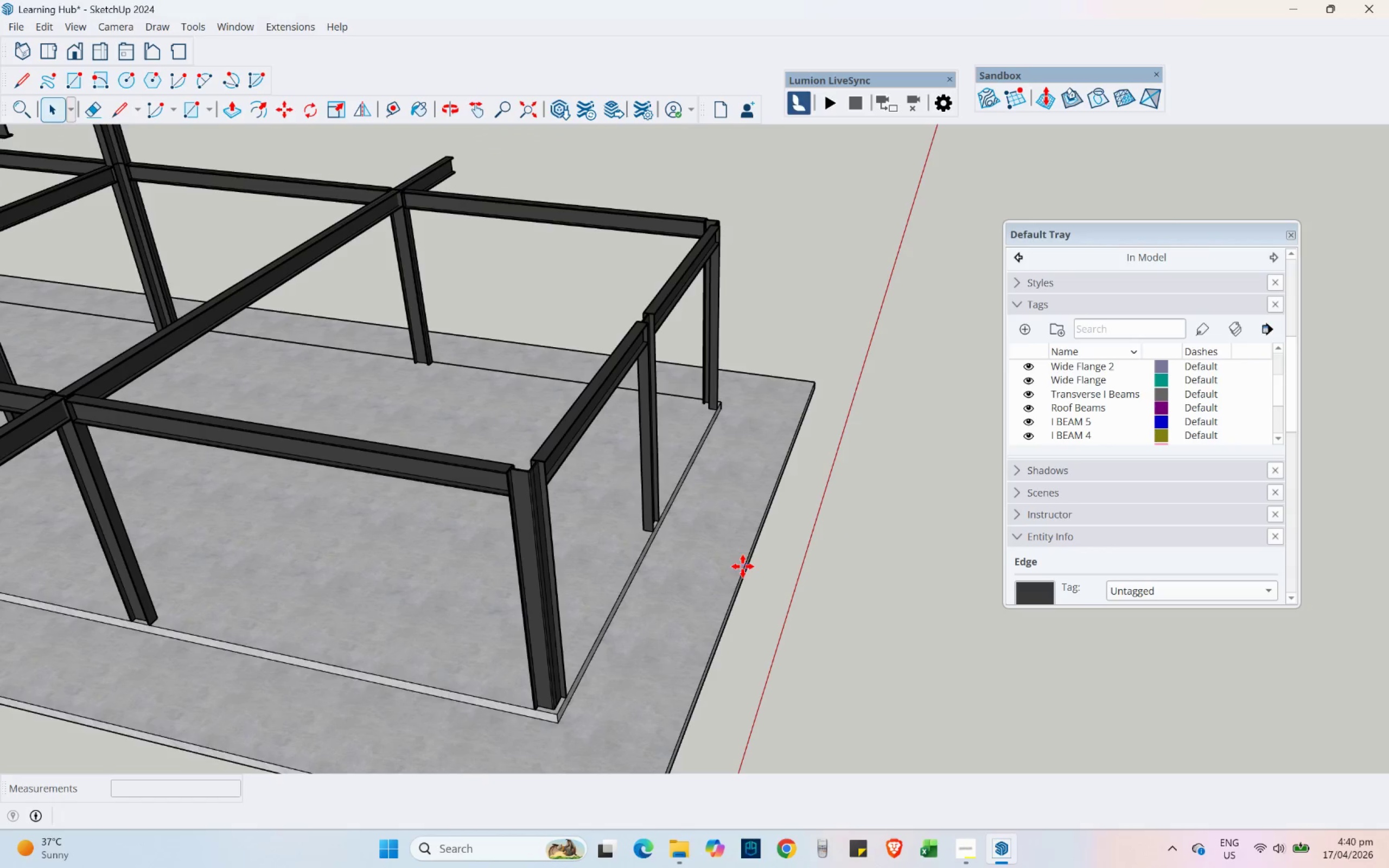 
key(Escape)
 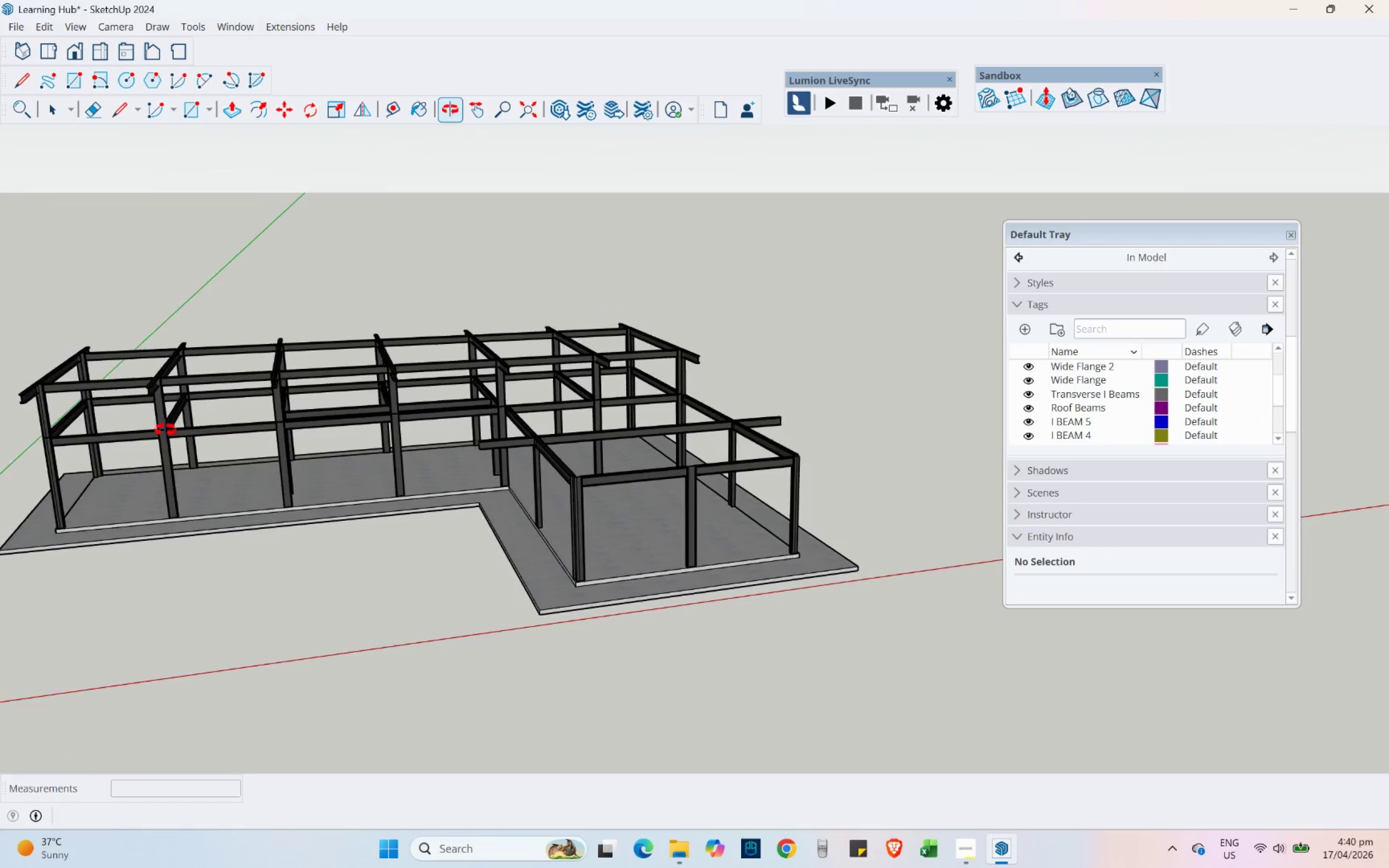 
scroll: coordinate [587, 531], scroll_direction: down, amount: 9.0
 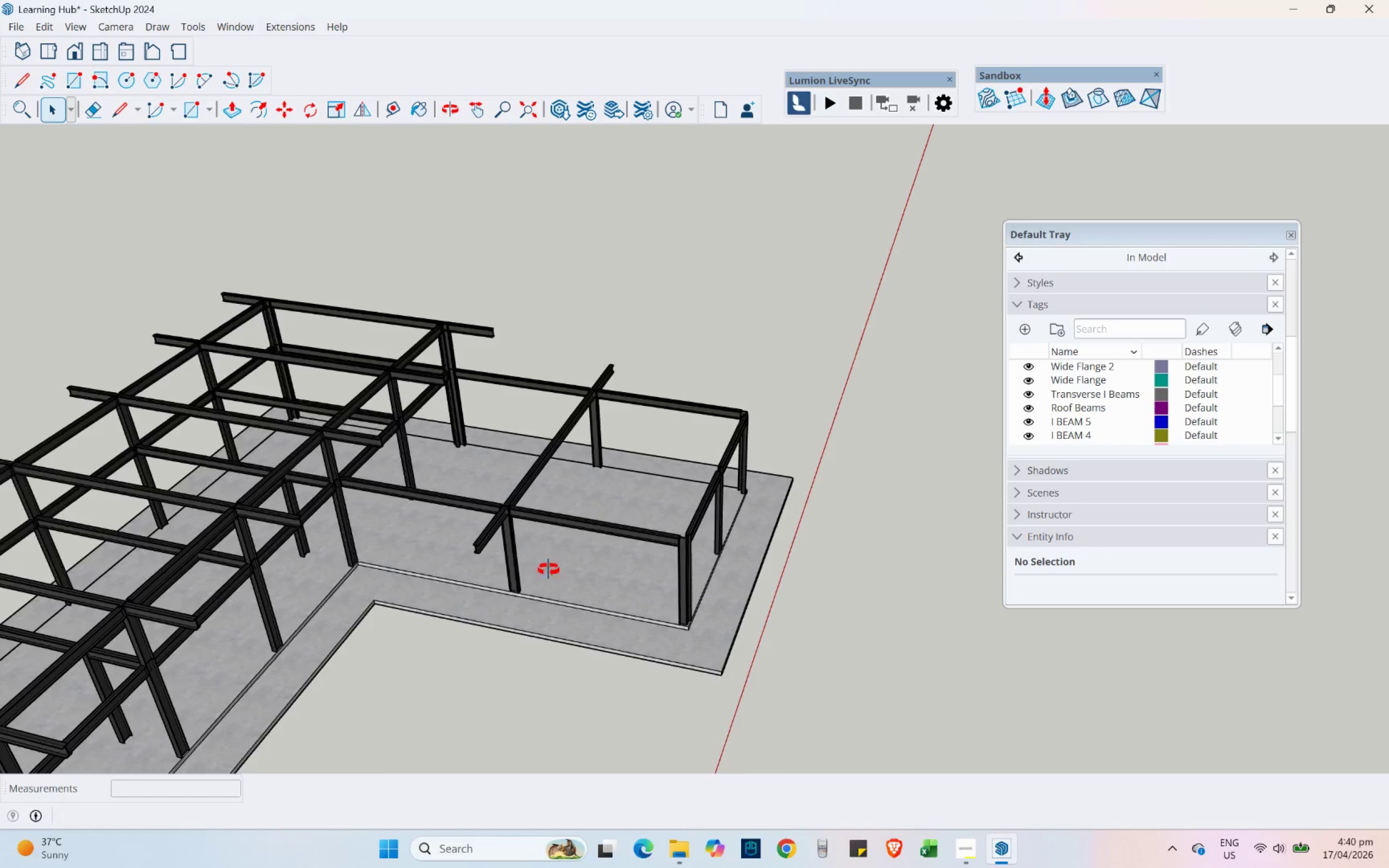 
scroll: coordinate [417, 446], scroll_direction: up, amount: 4.0
 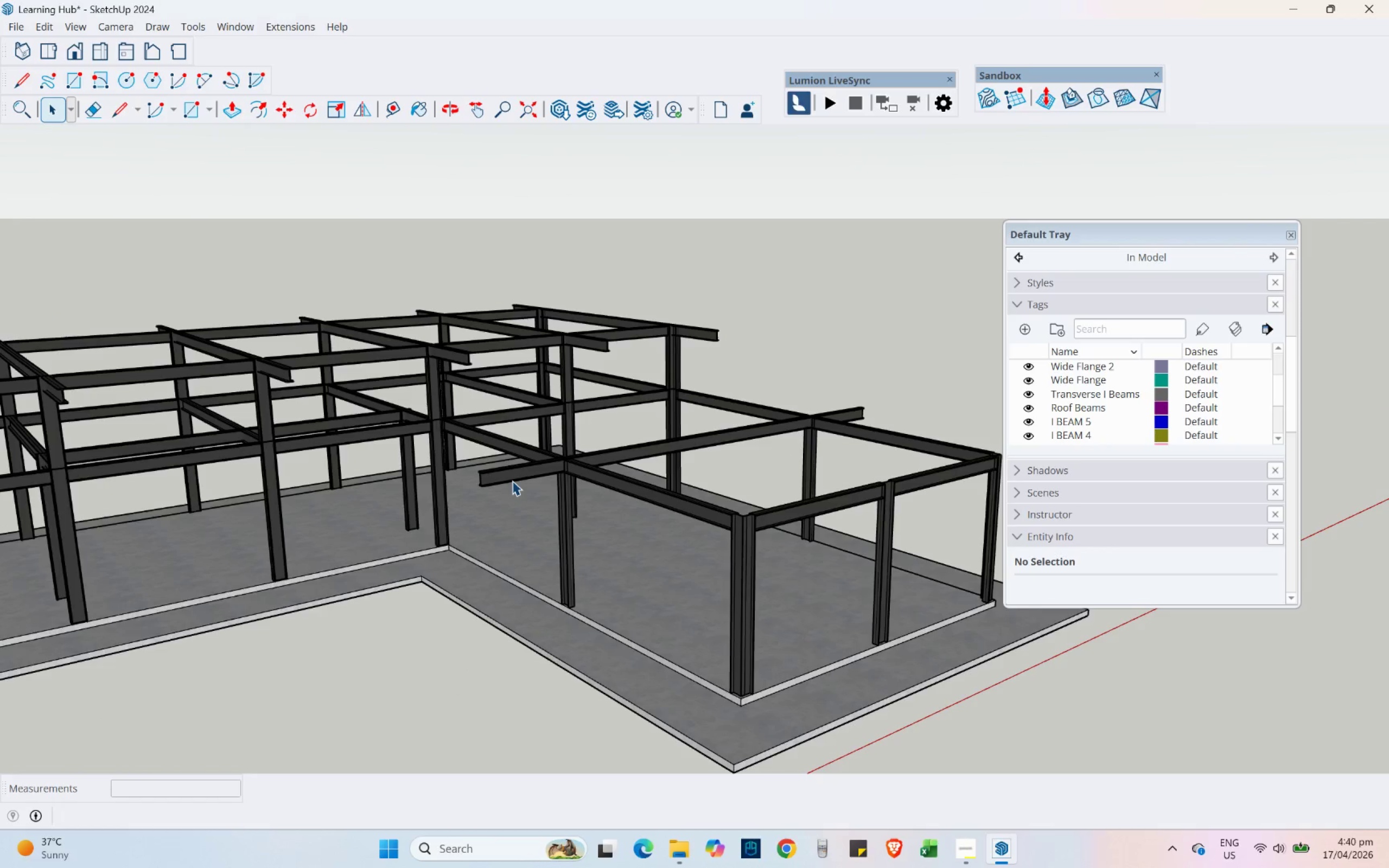 
double_click([507, 475])
 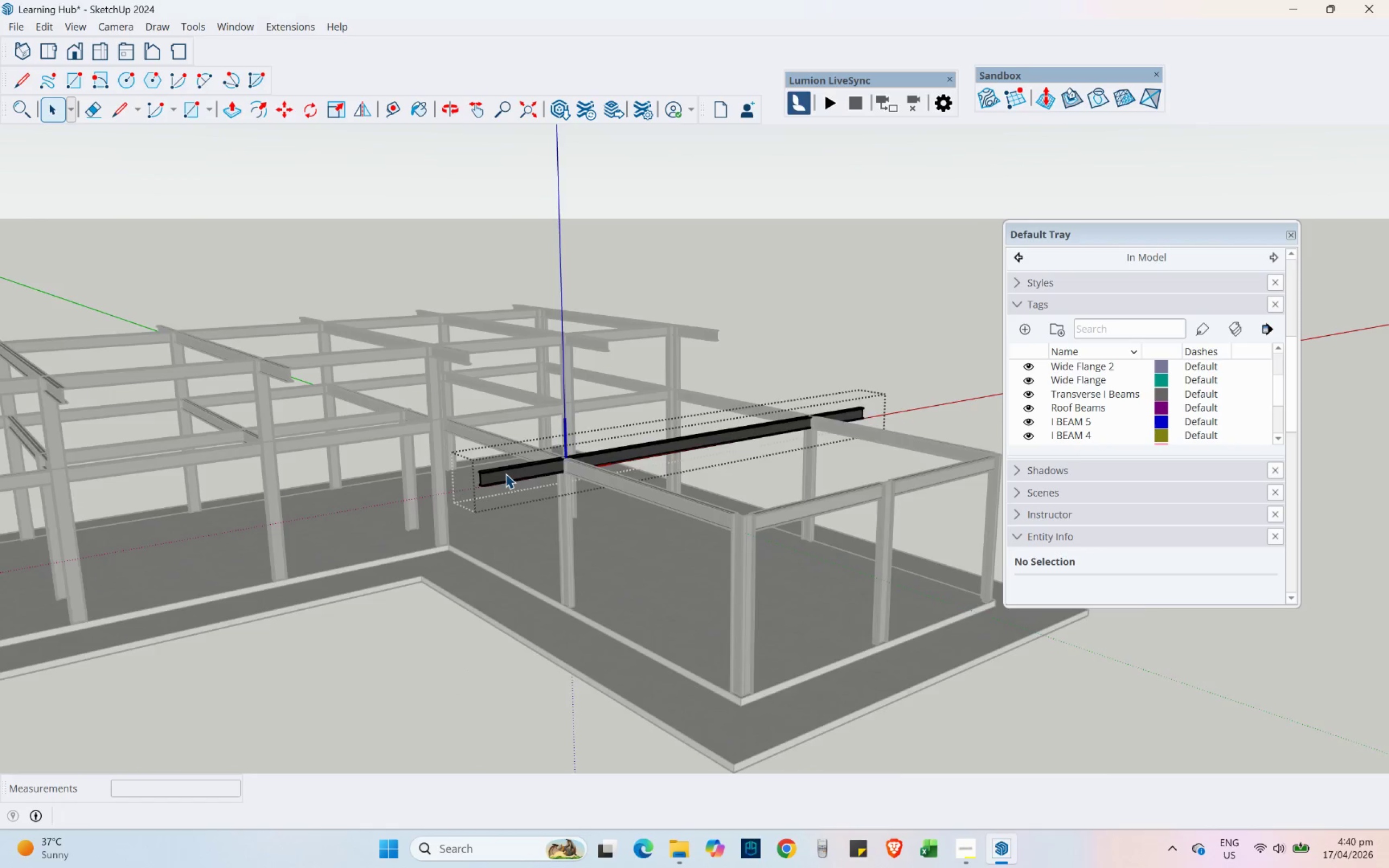 
scroll: coordinate [505, 475], scroll_direction: up, amount: 10.0
 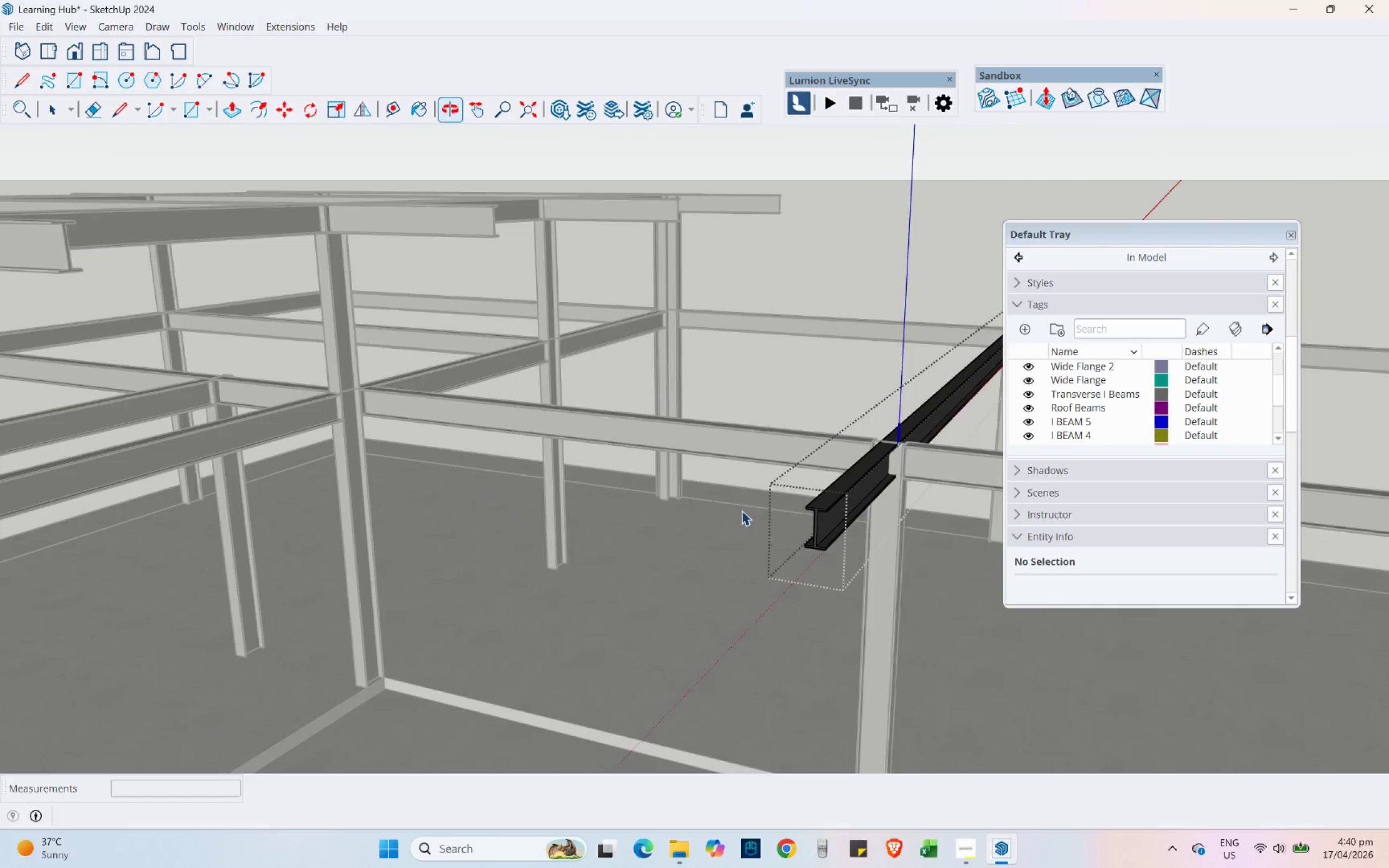 
left_click([815, 495])
 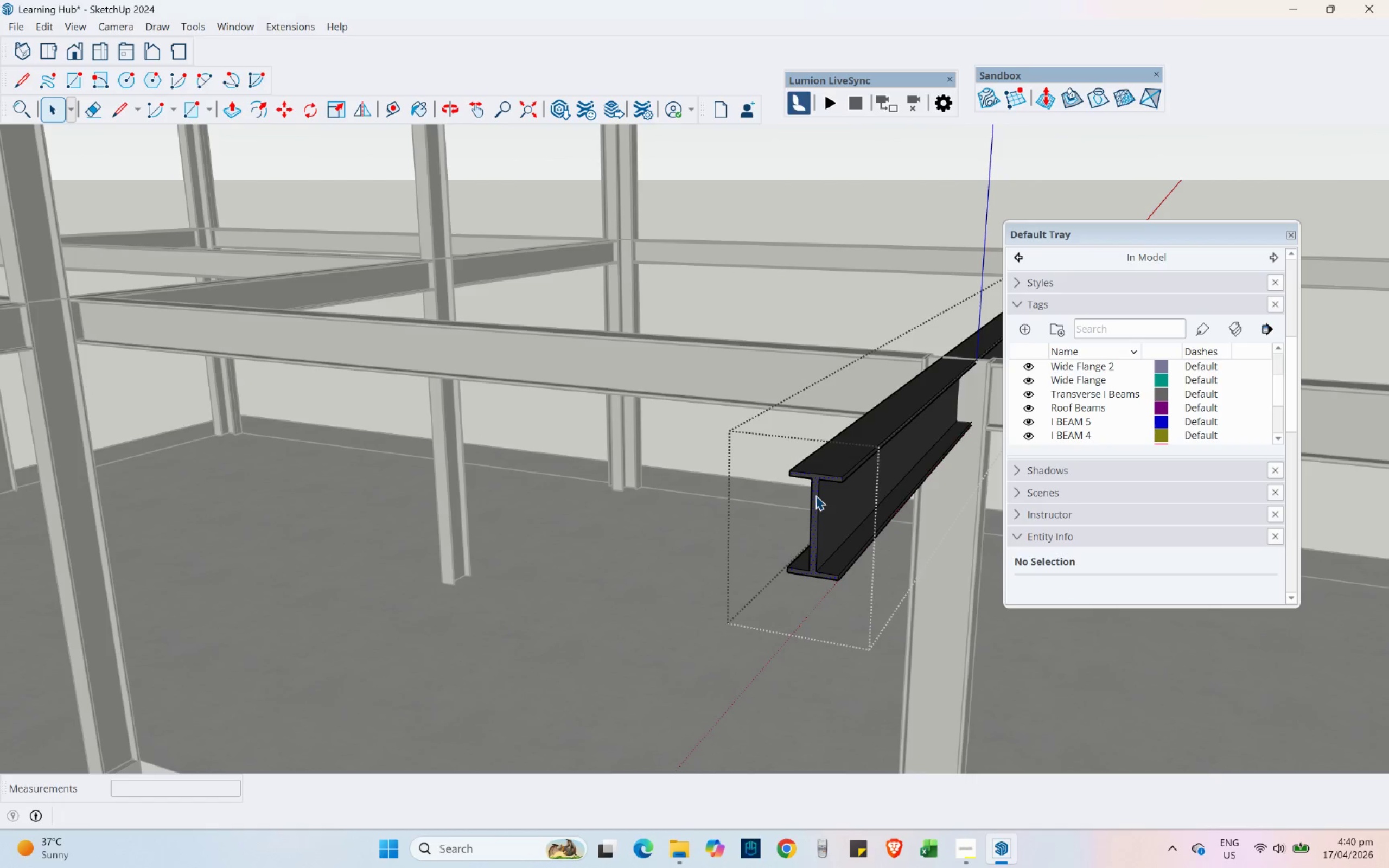 
scroll: coordinate [816, 521], scroll_direction: up, amount: 9.0
 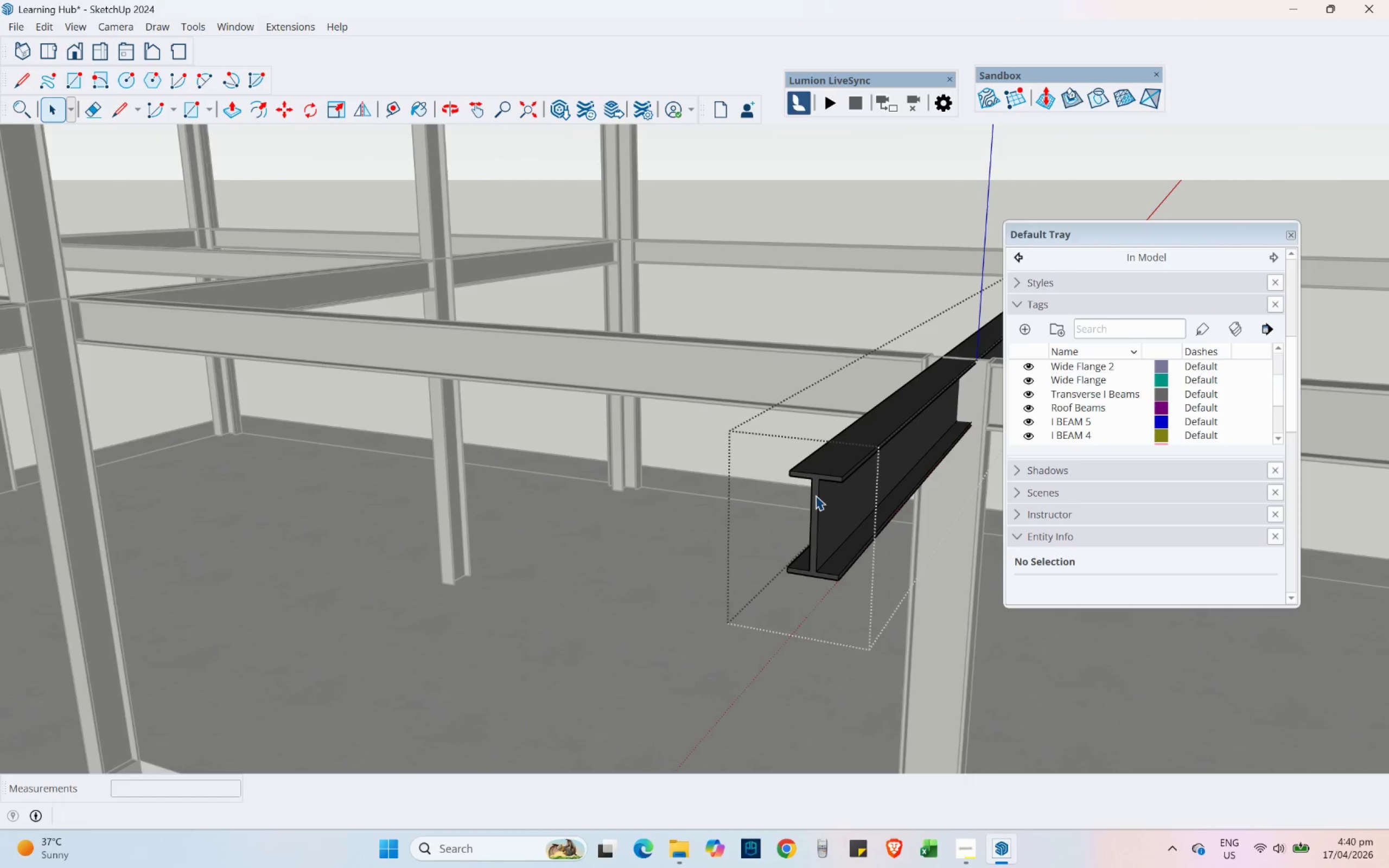 
key(Control+C)
 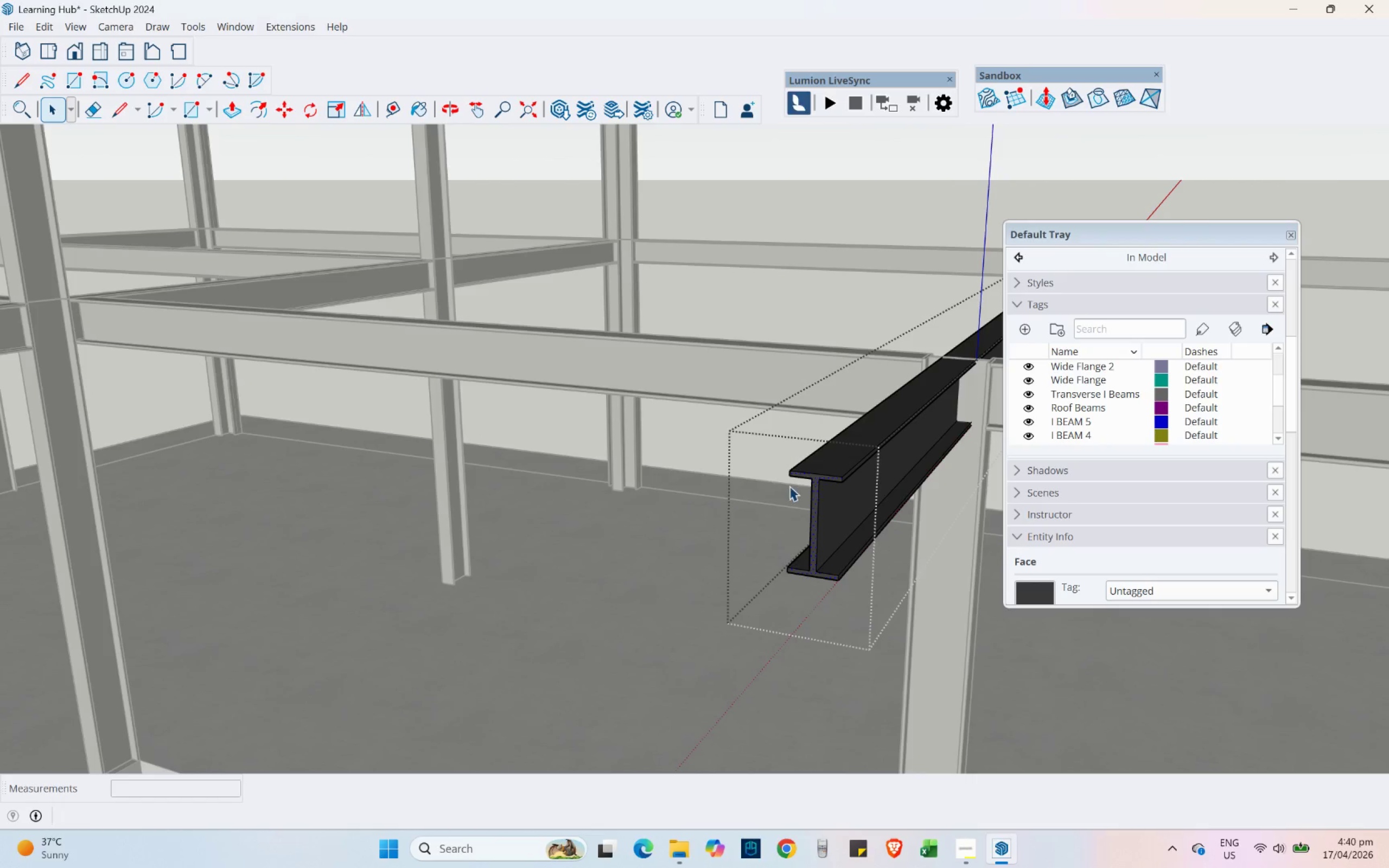 
key(Escape)
 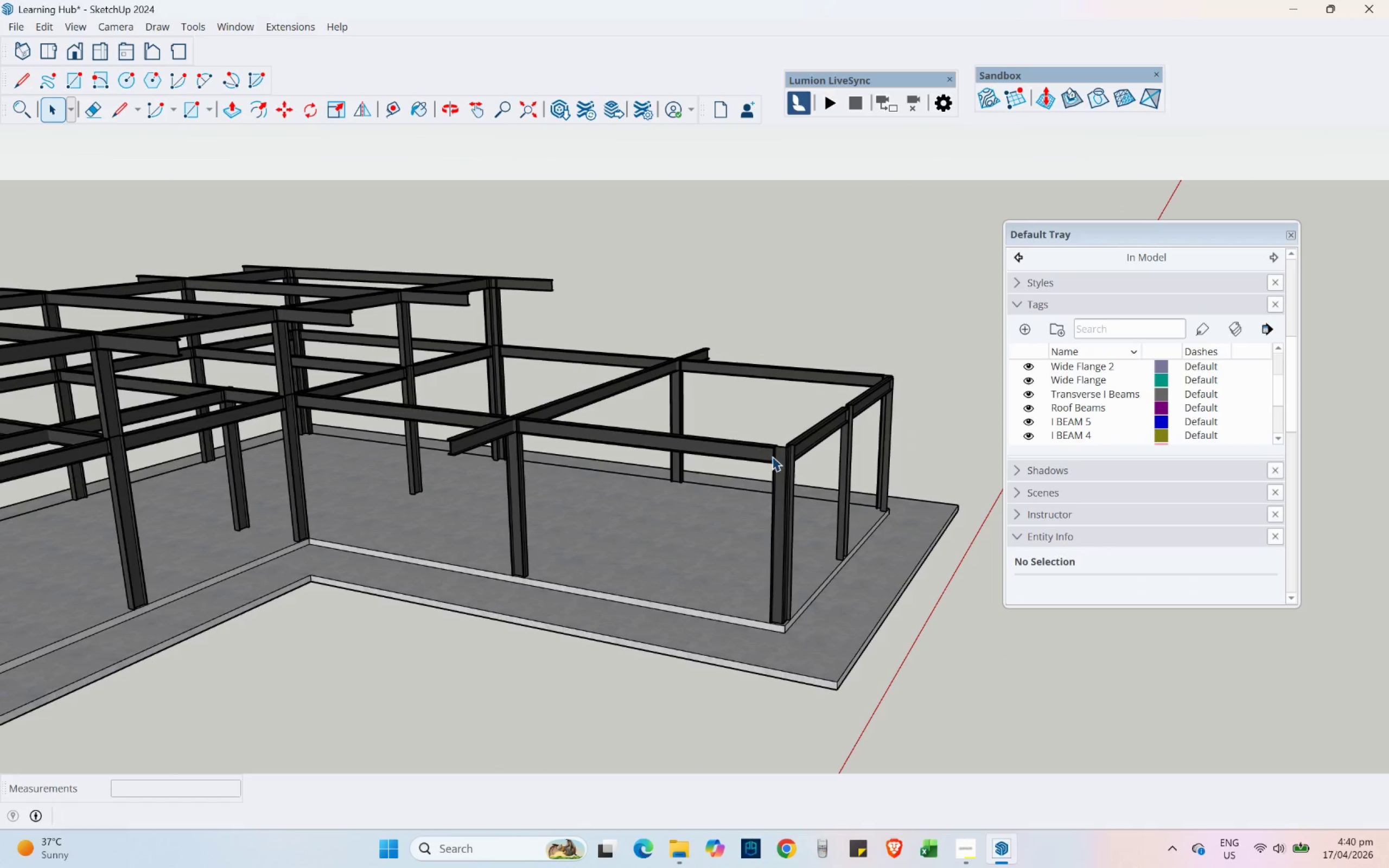 
scroll: coordinate [297, 396], scroll_direction: down, amount: 9.0
 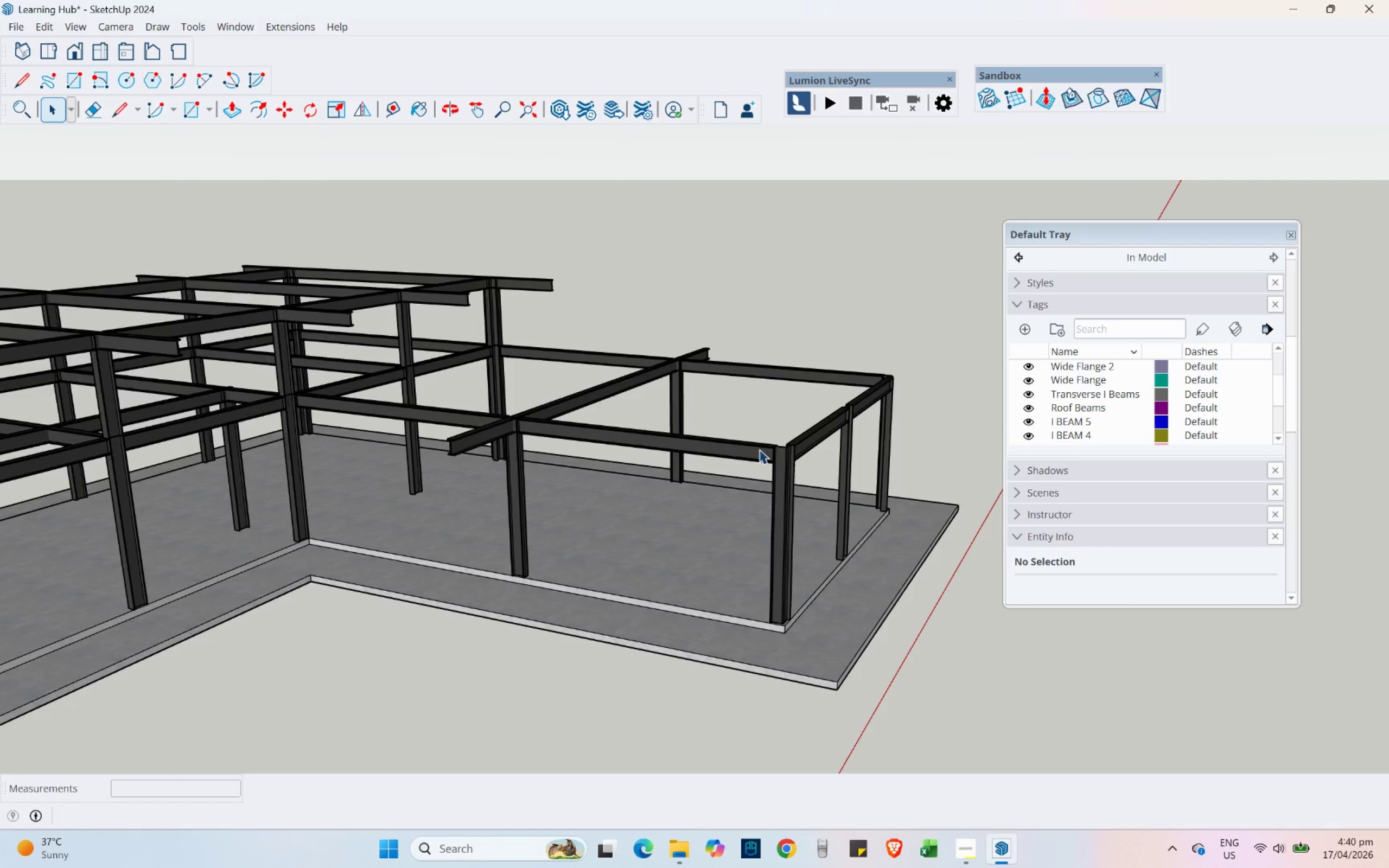 
key(Control+ControlLeft)
 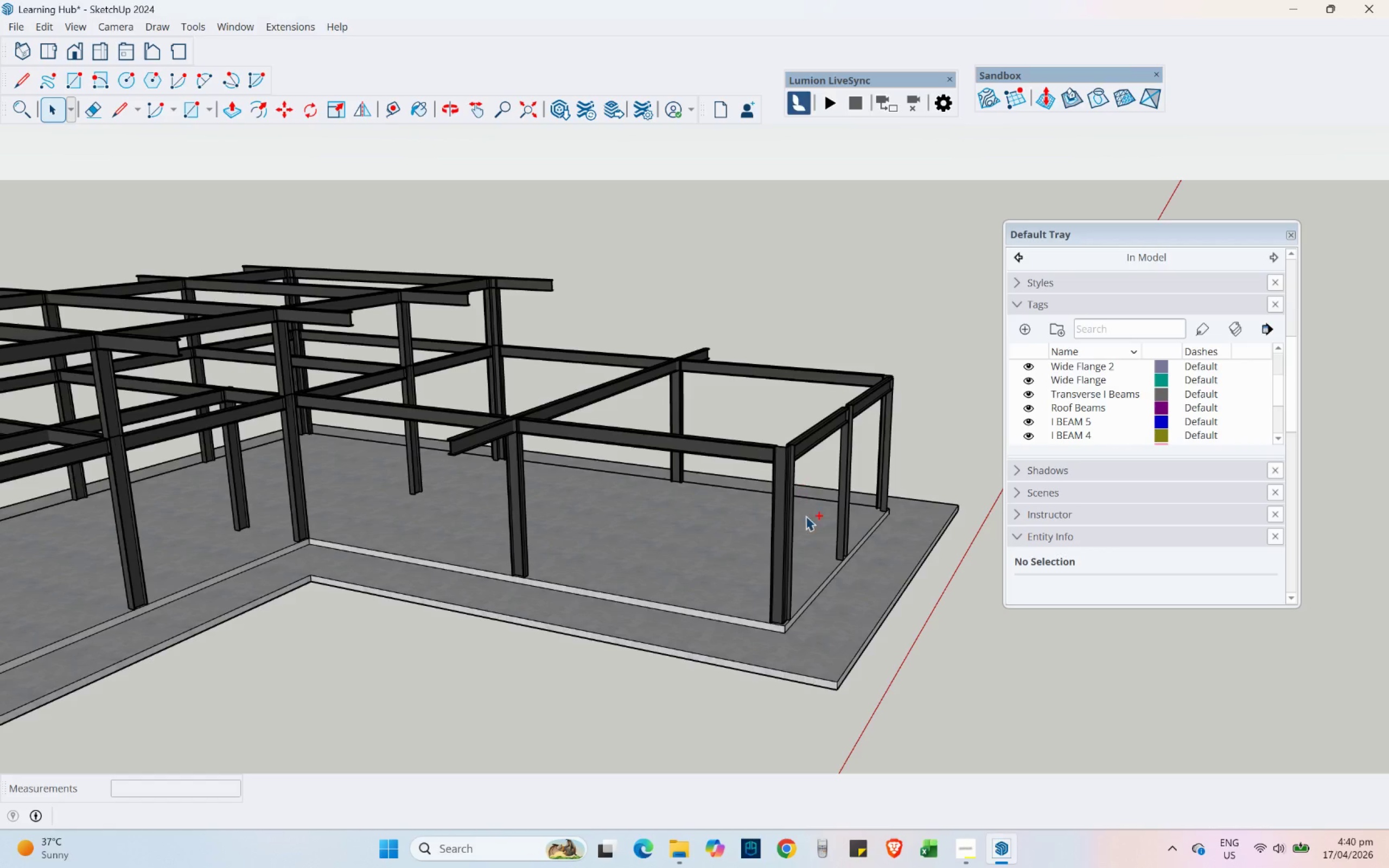 
key(Control+V)
 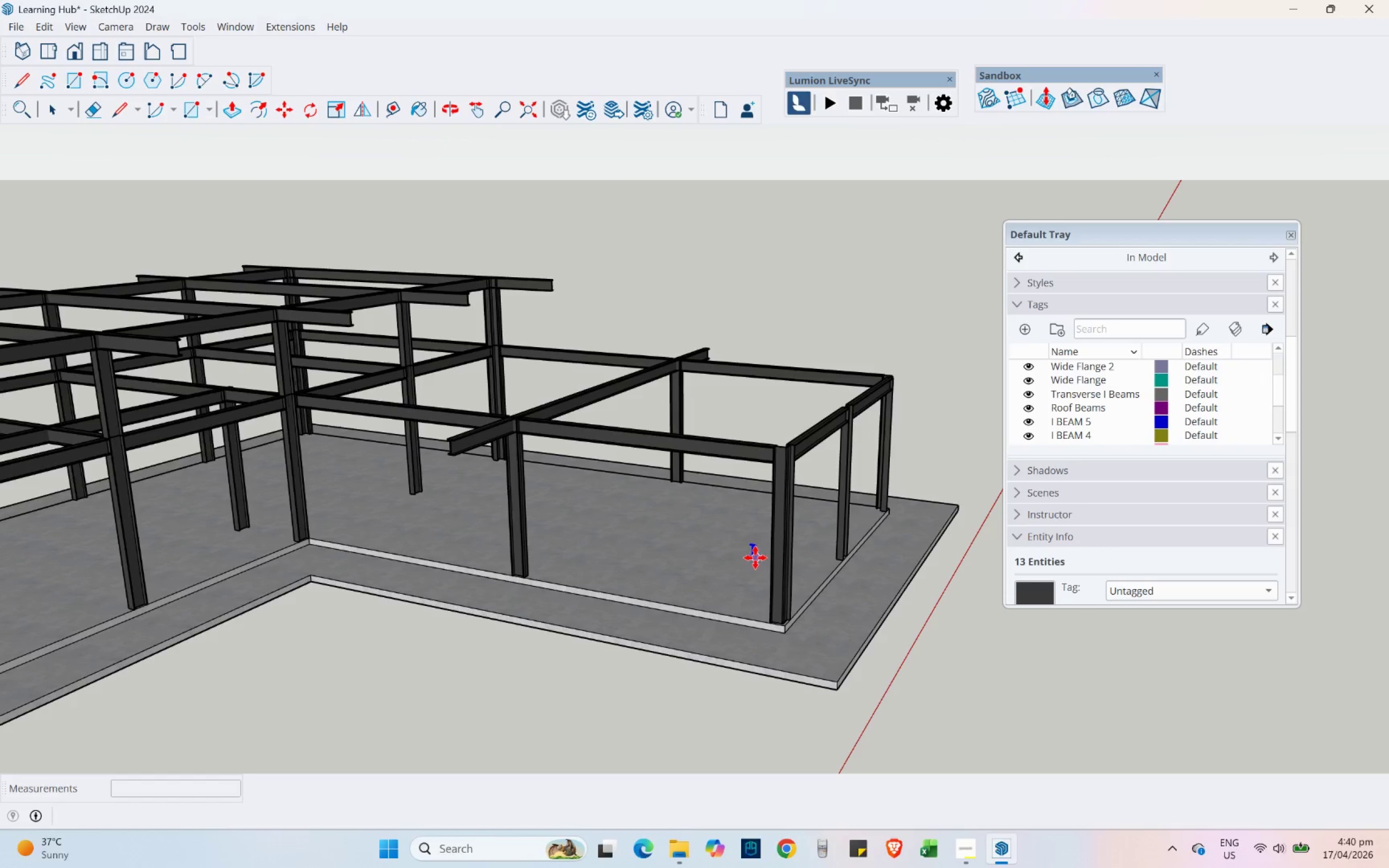 
left_click([713, 570])
 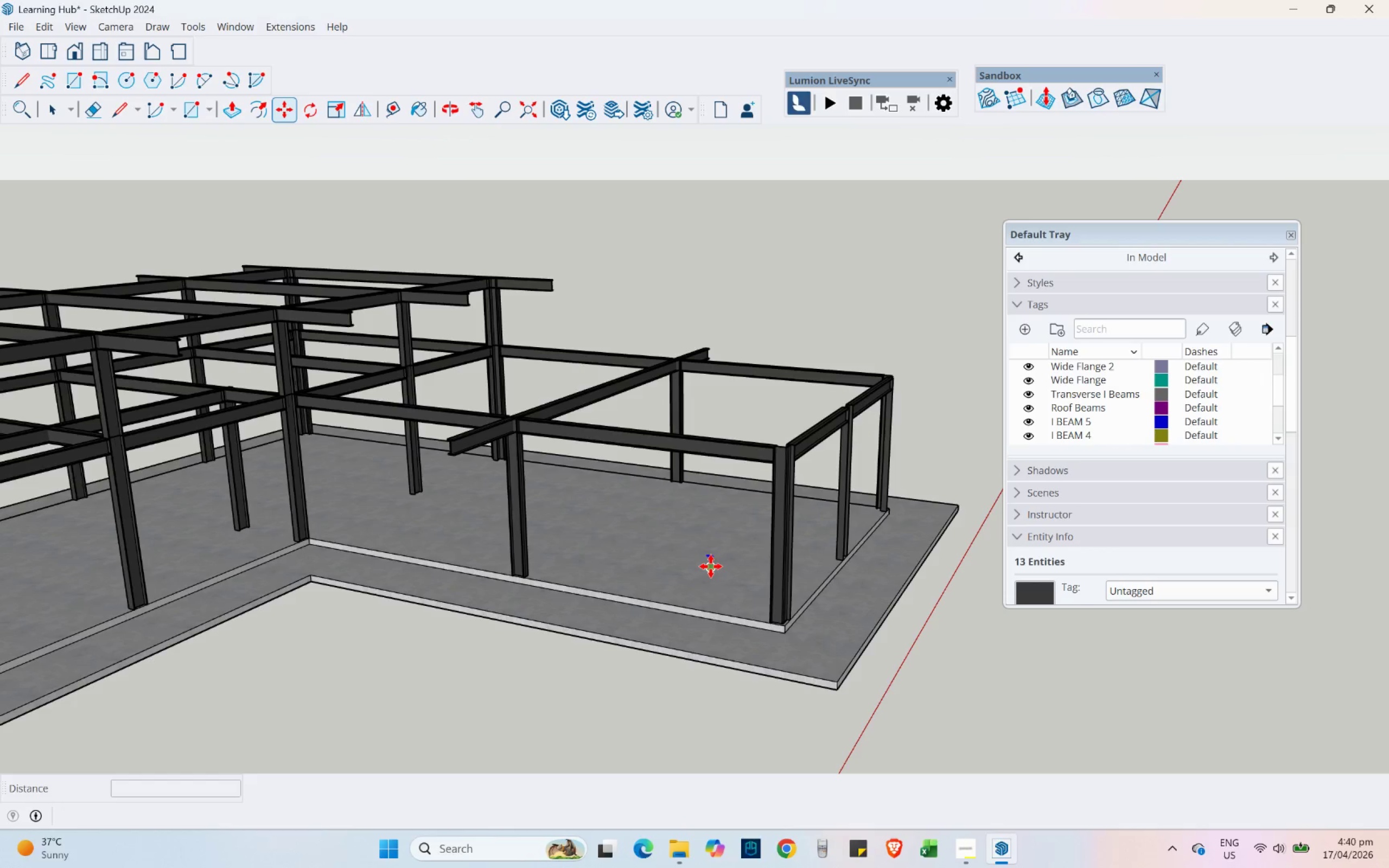 
key(Space)
 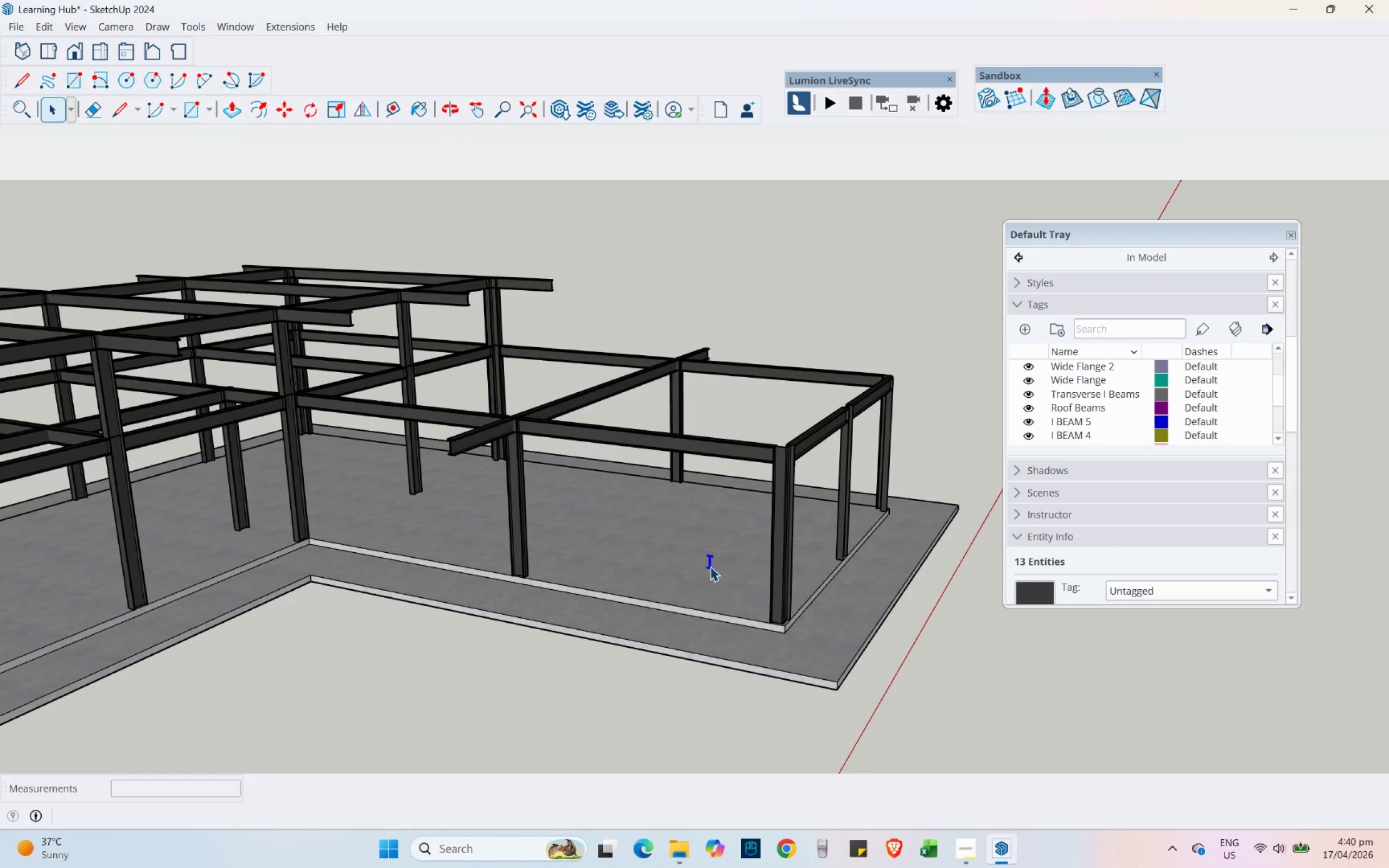 
right_click([710, 566])
 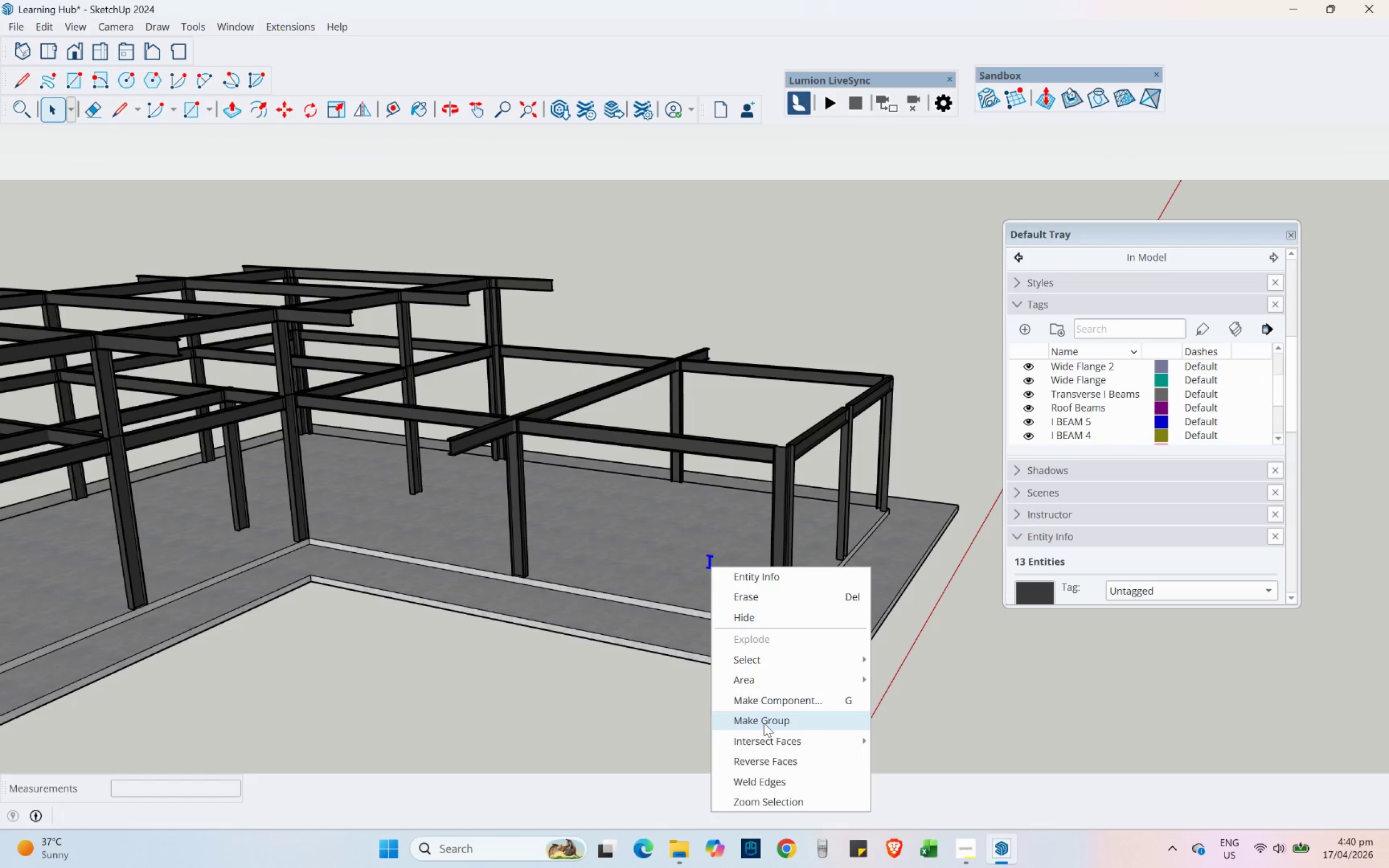 
left_click([758, 697])
 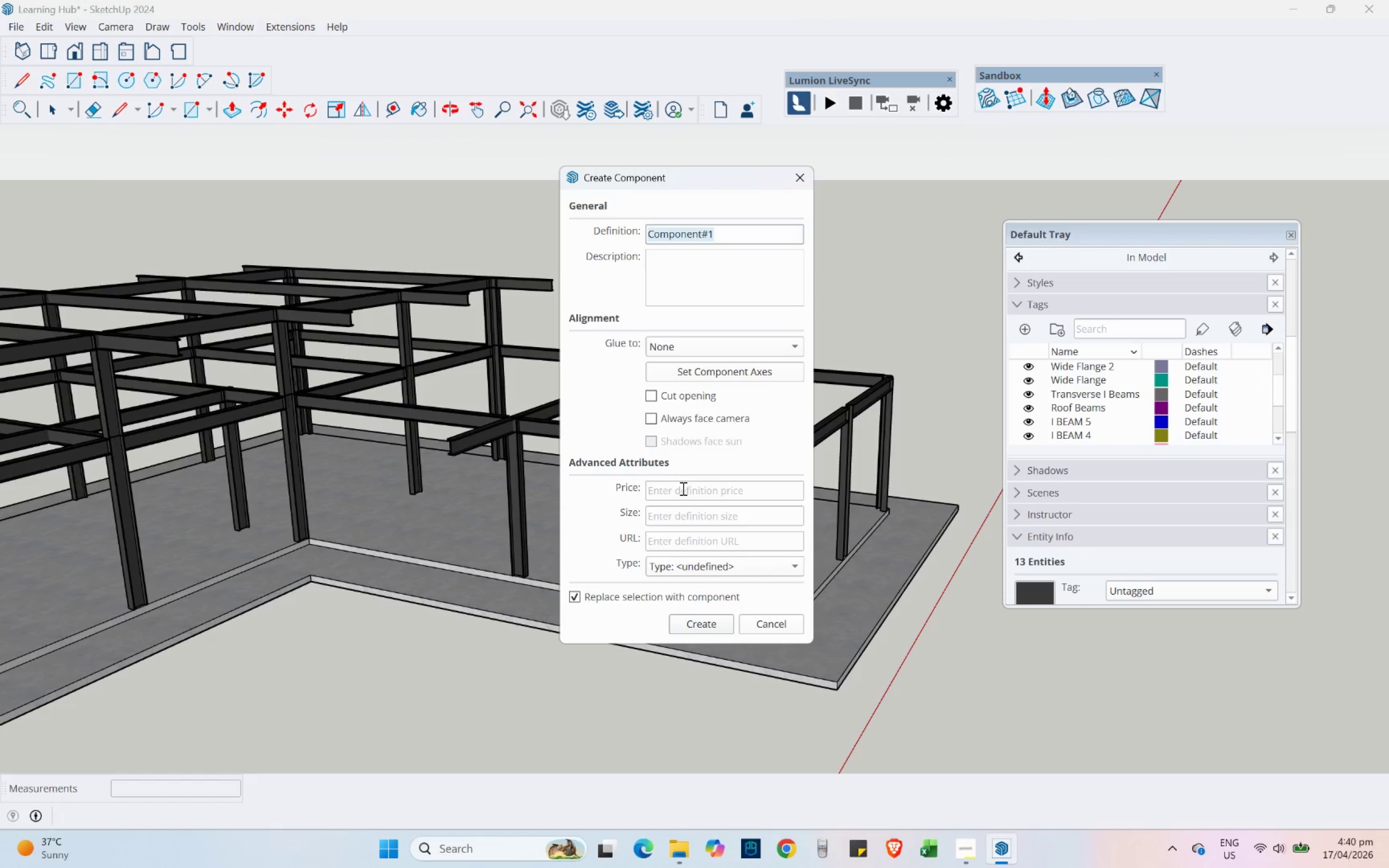 
type(Cantilever Beam)
 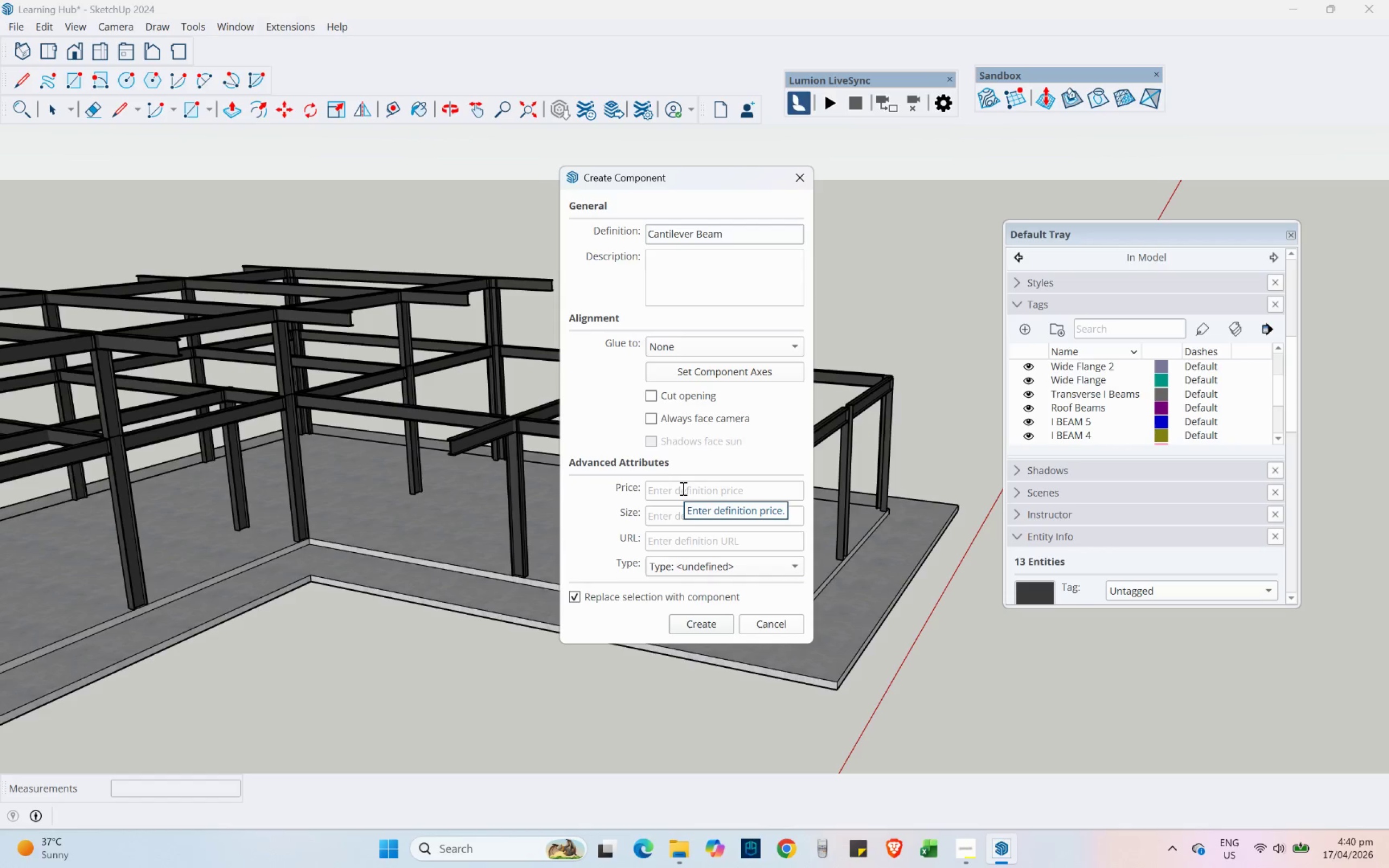 
key(Enter)
 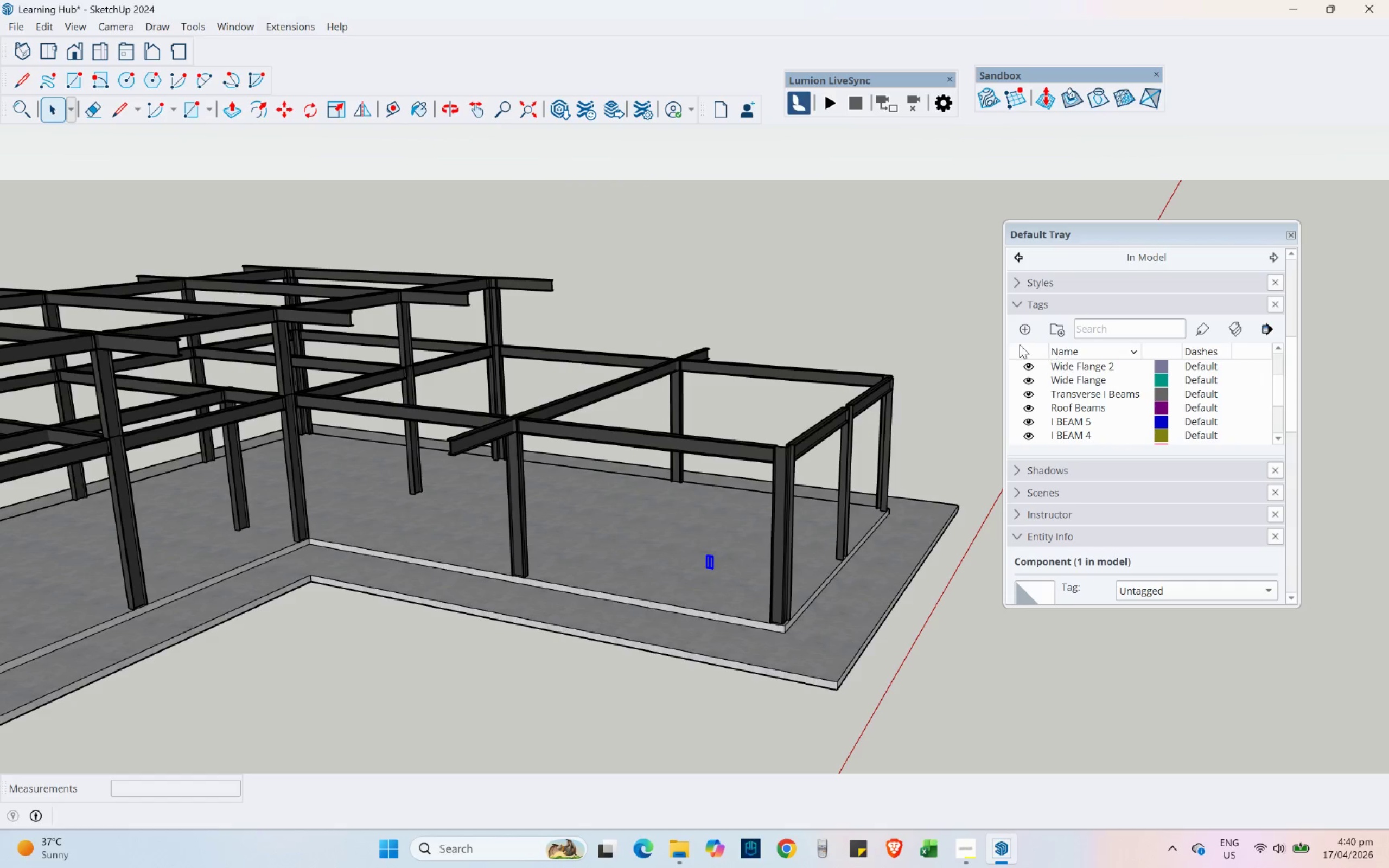 
left_click([1025, 322])
 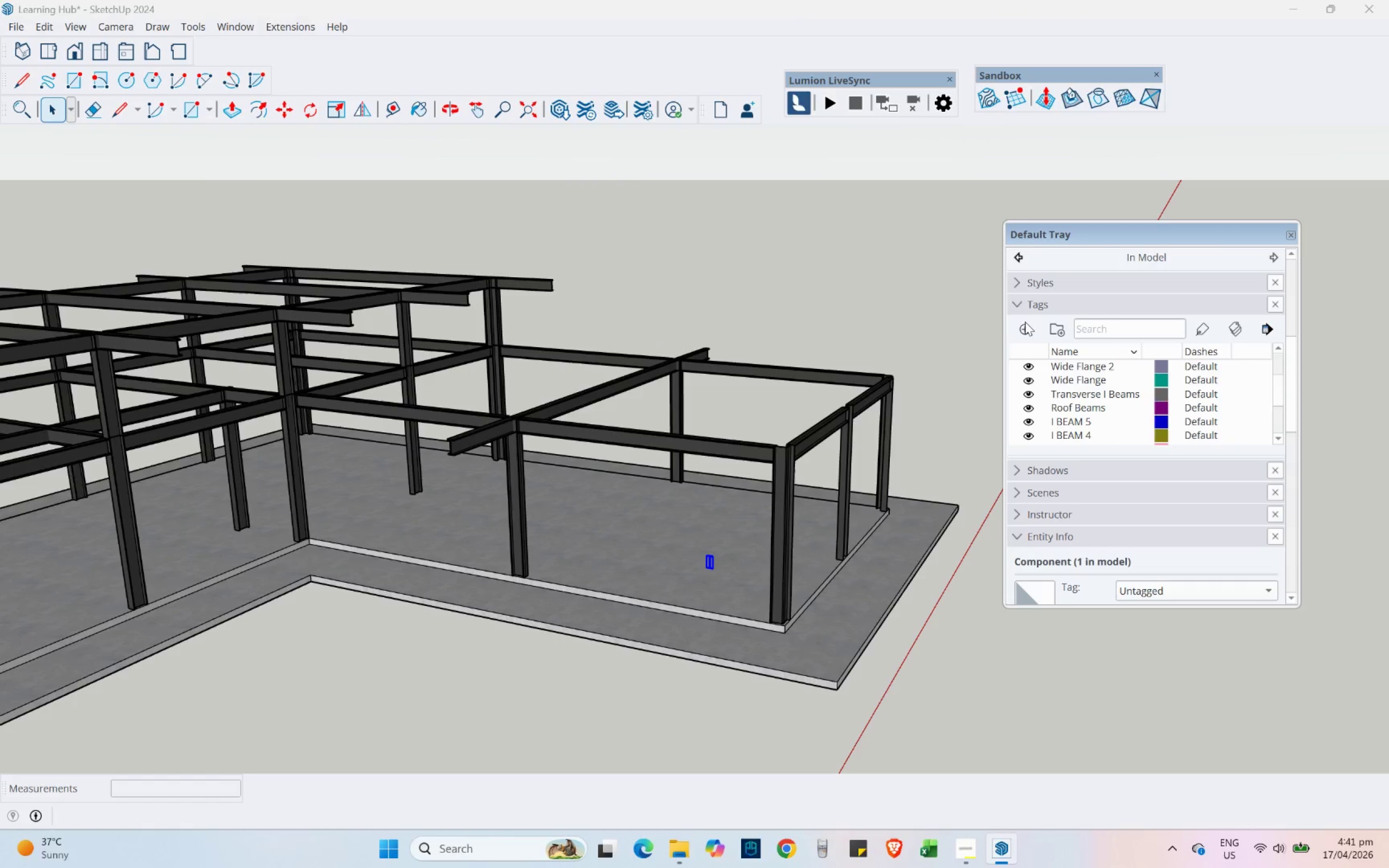 
type(Cantelever Beam)
 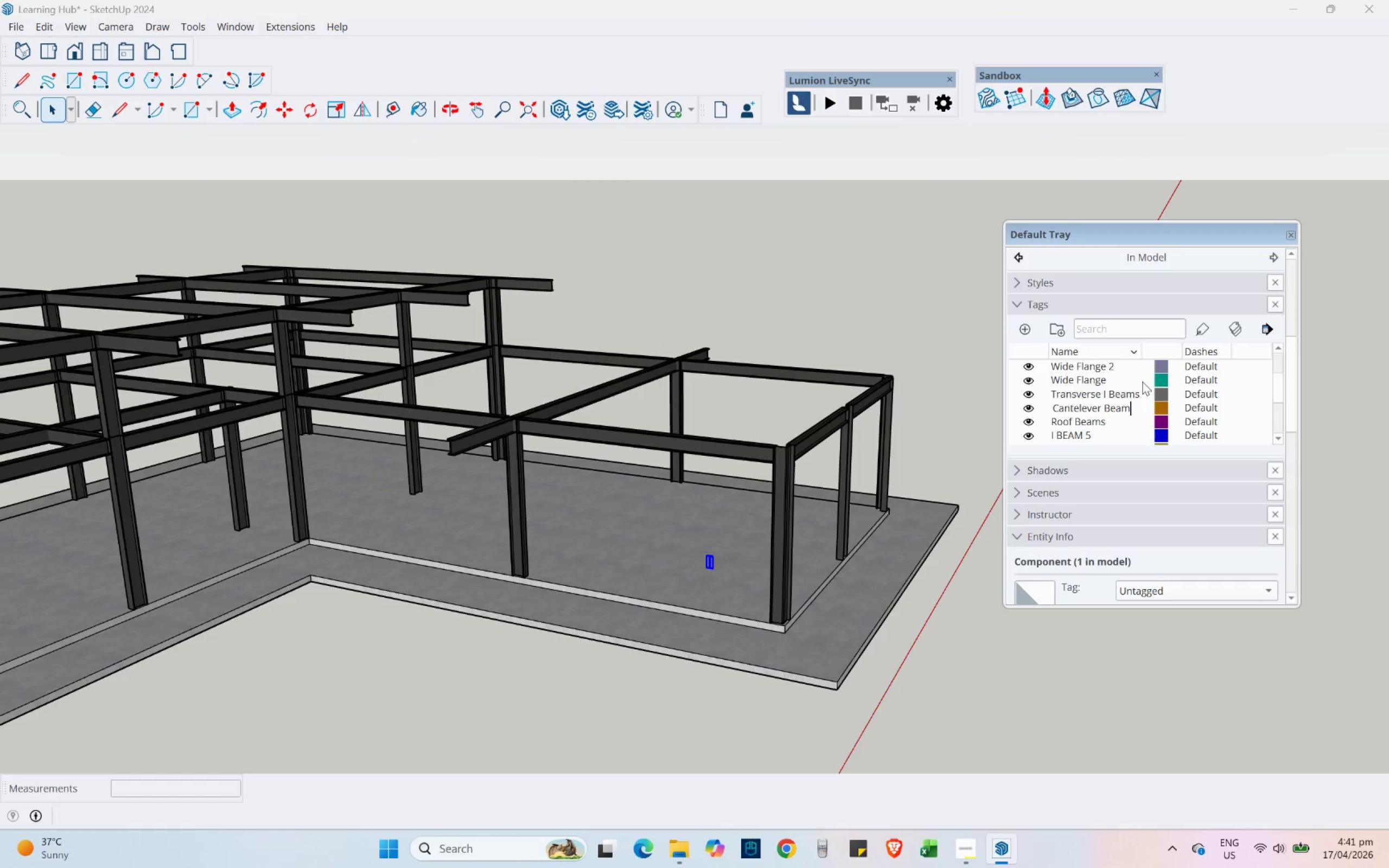 
key(Enter)
 